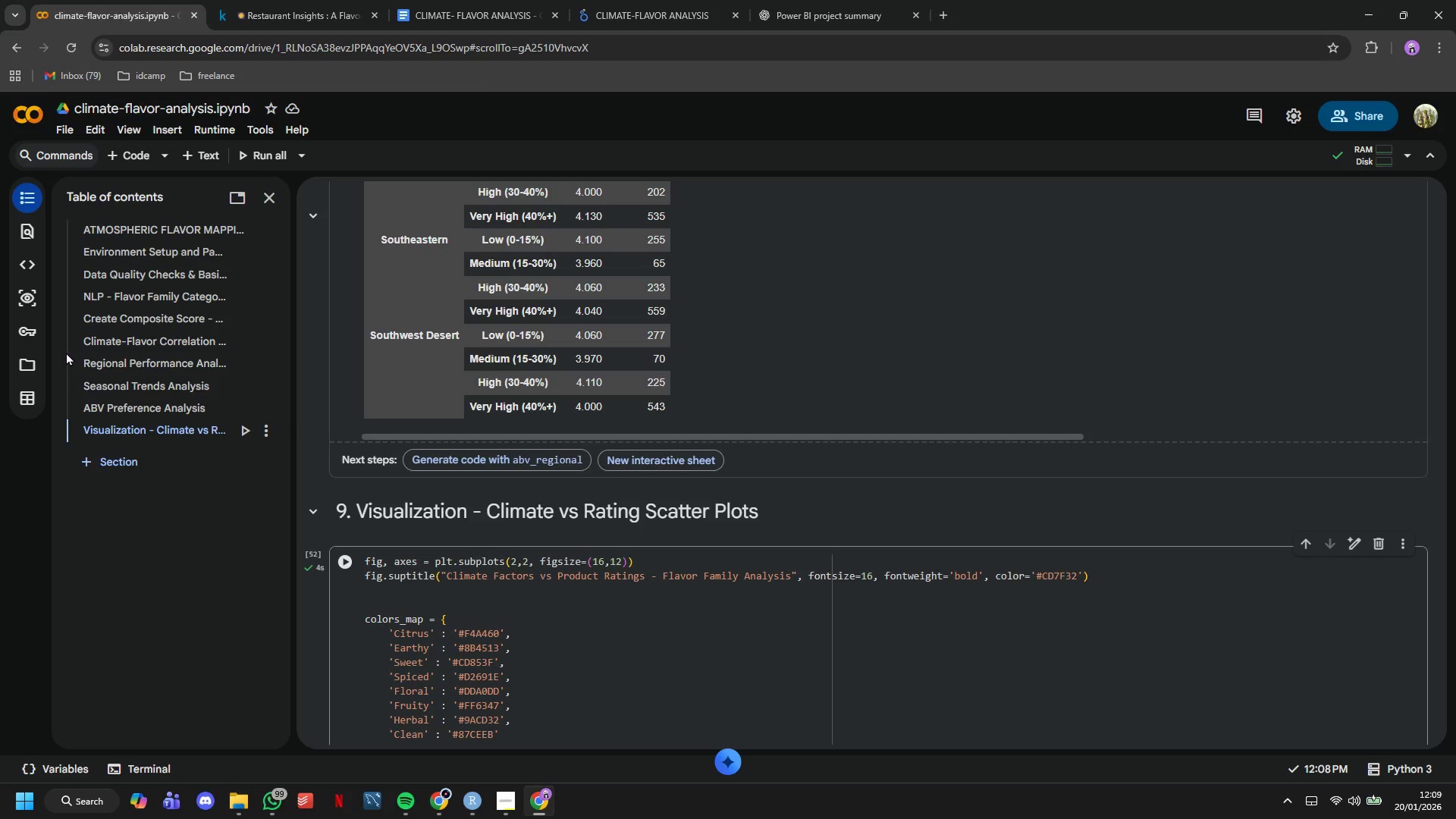 
left_click_drag(start_coordinate=[66, 352], to_coordinate=[126, 367])
 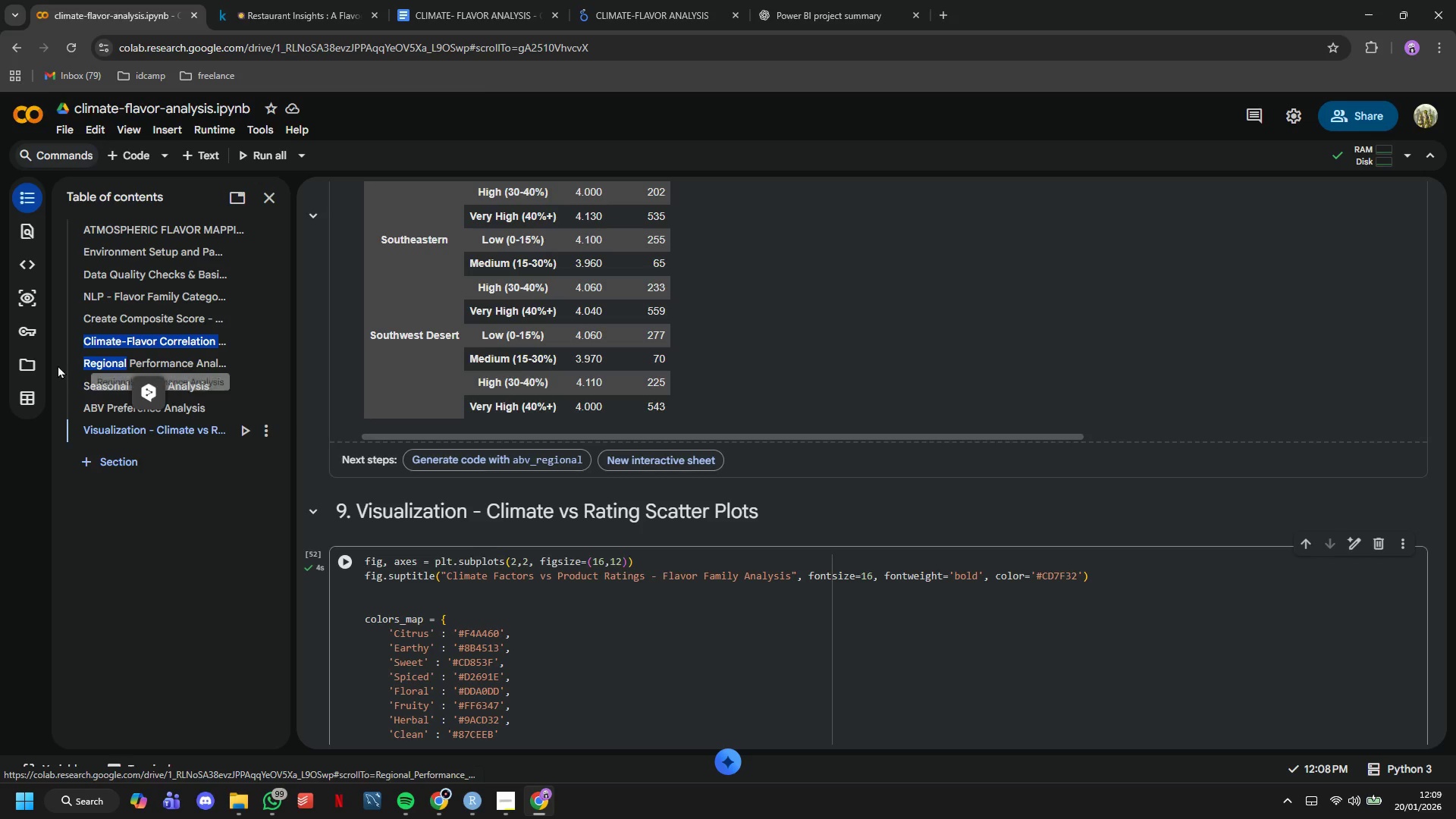 
left_click([57, 364])
 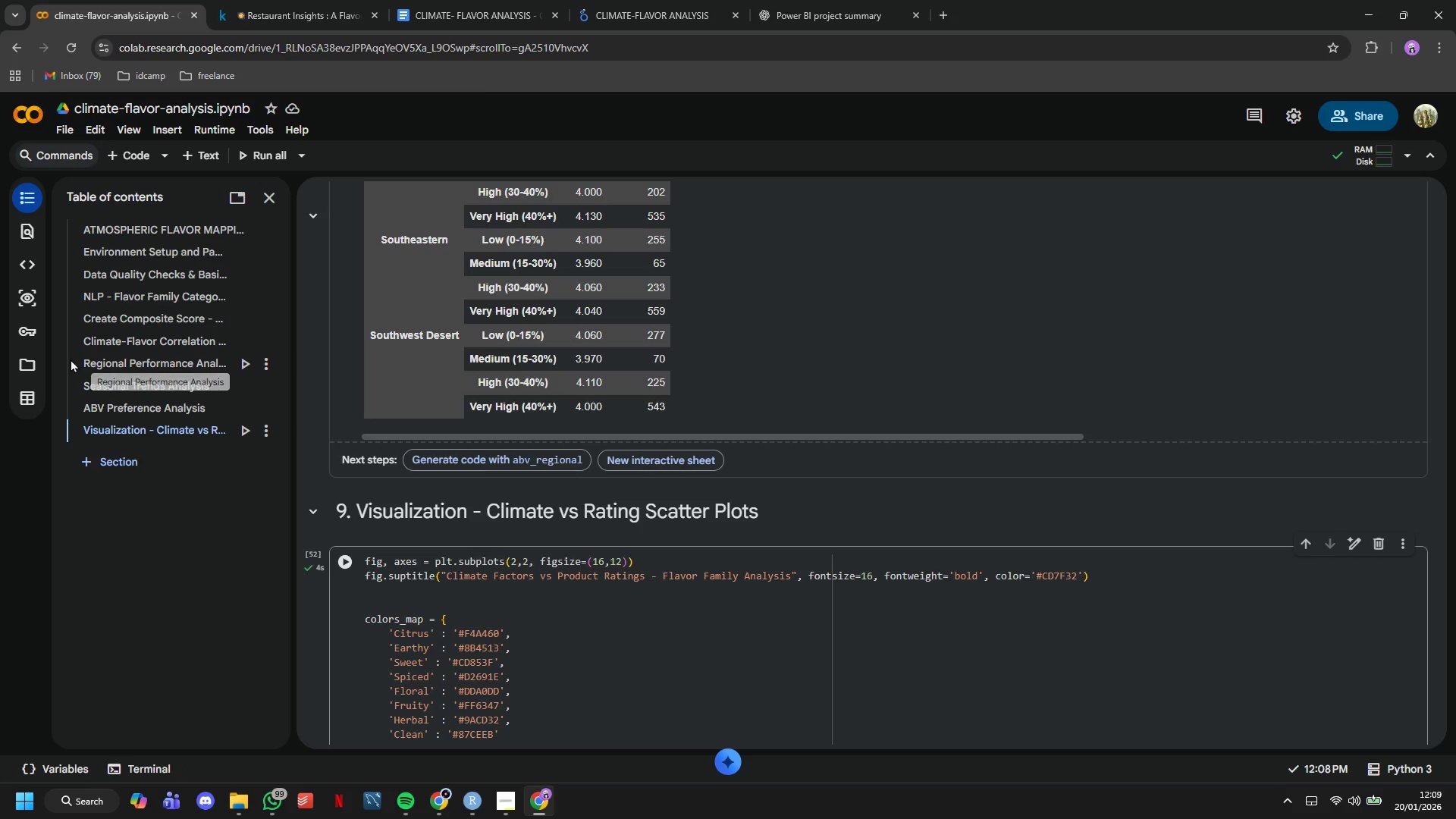 
left_click_drag(start_coordinate=[71, 359], to_coordinate=[224, 429])
 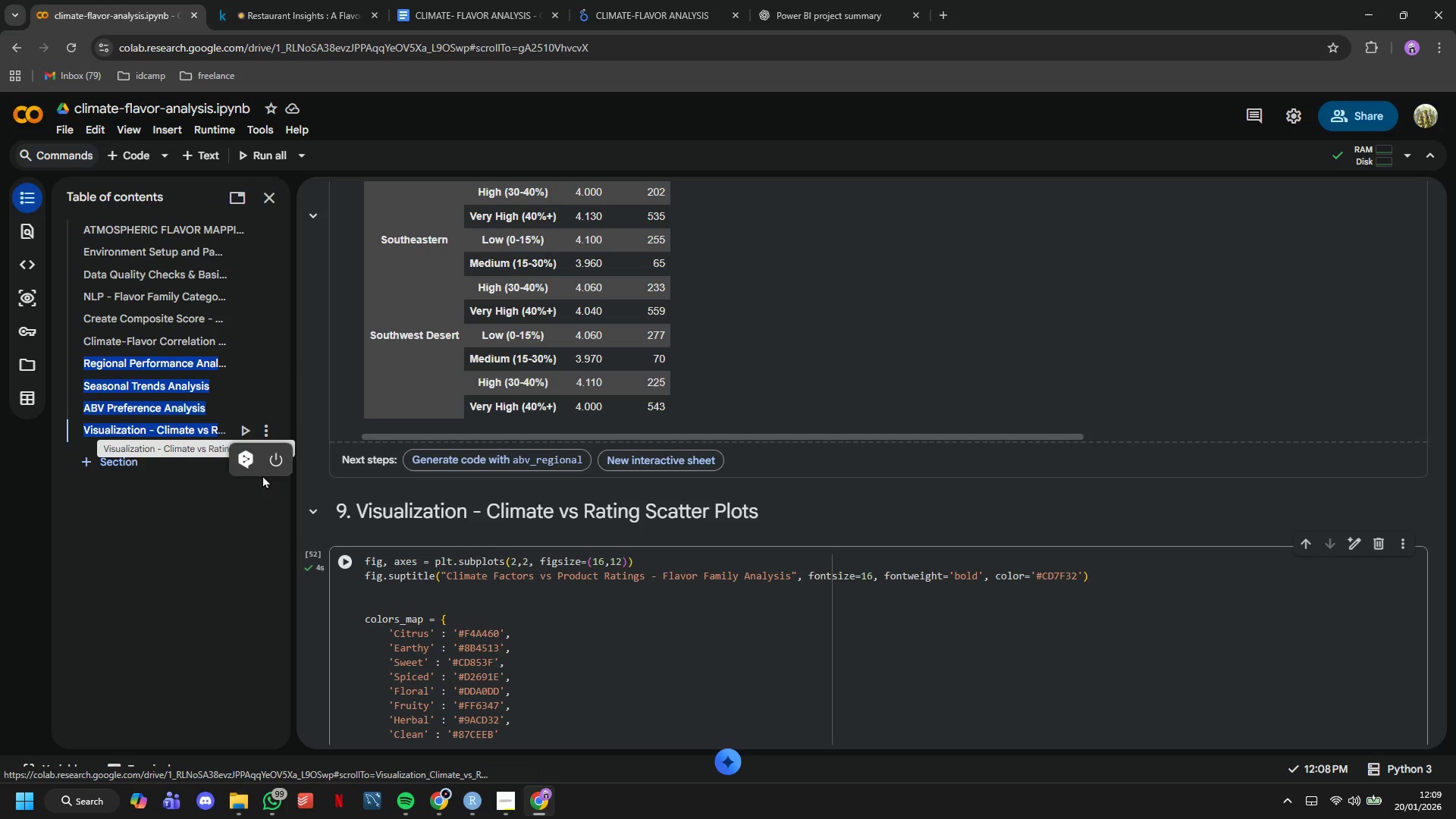 
key(Control+C)
 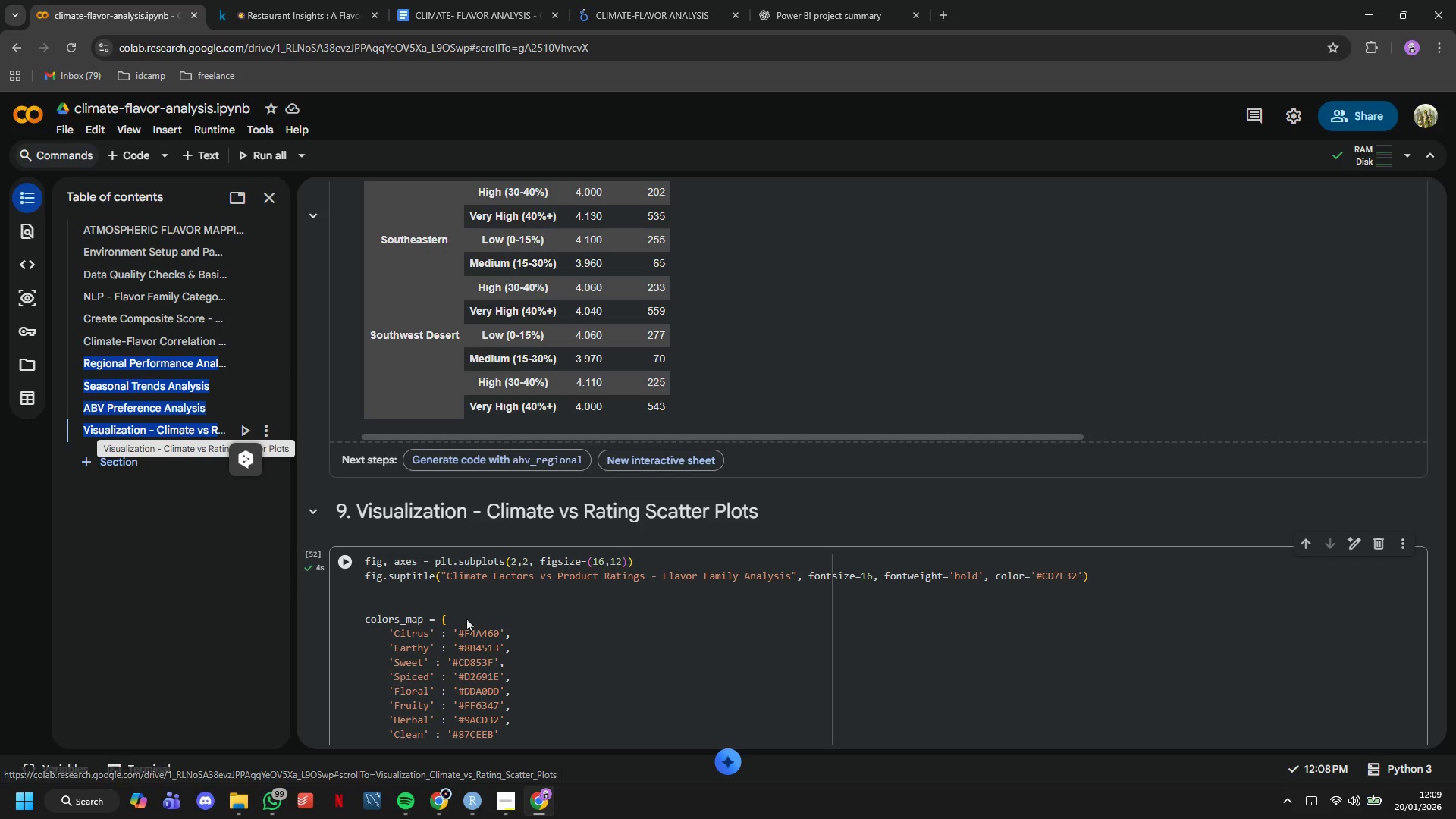 
left_click([497, 623])
 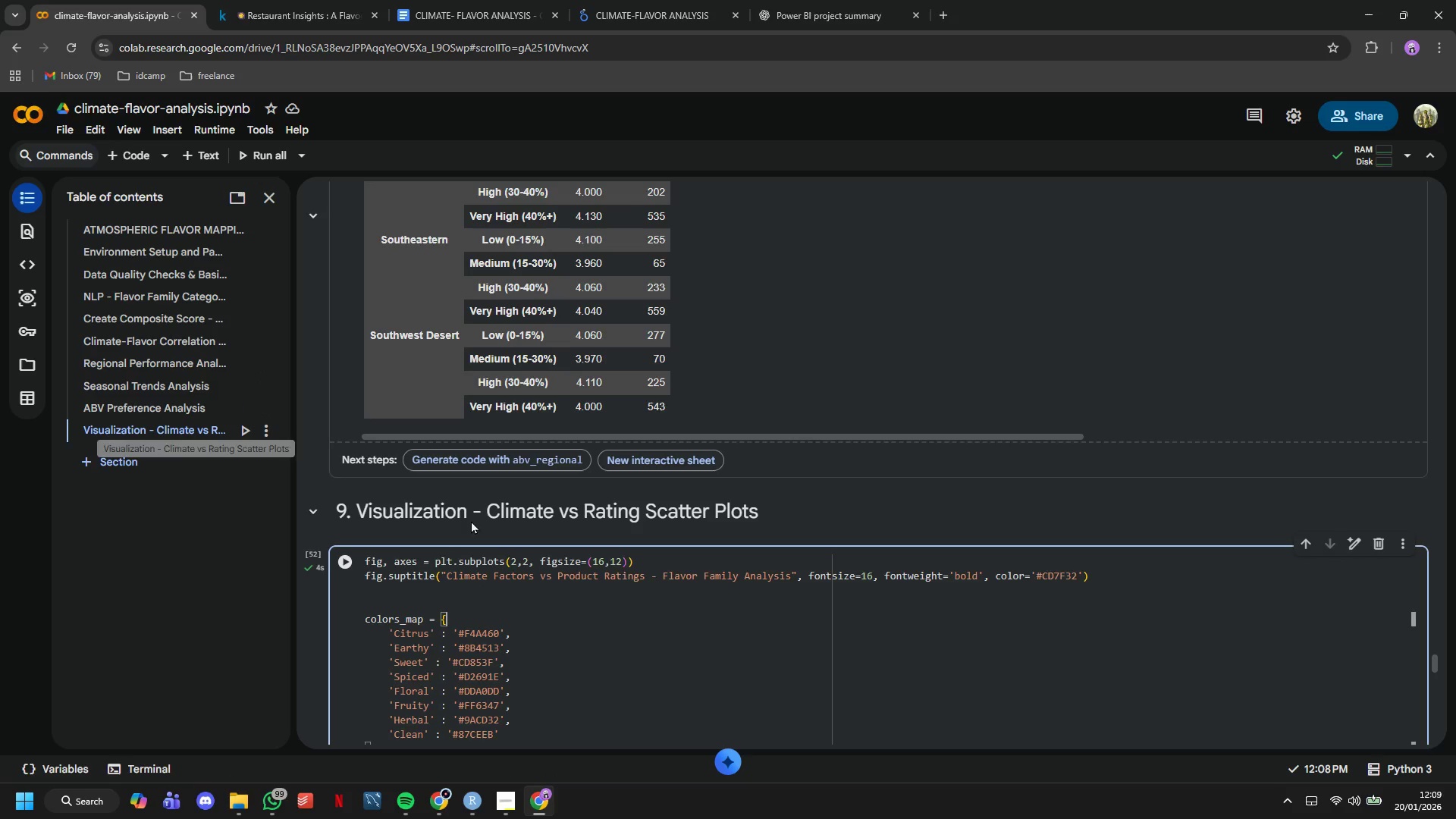 
scroll: coordinate [460, 494], scroll_direction: down, amount: 2.0
 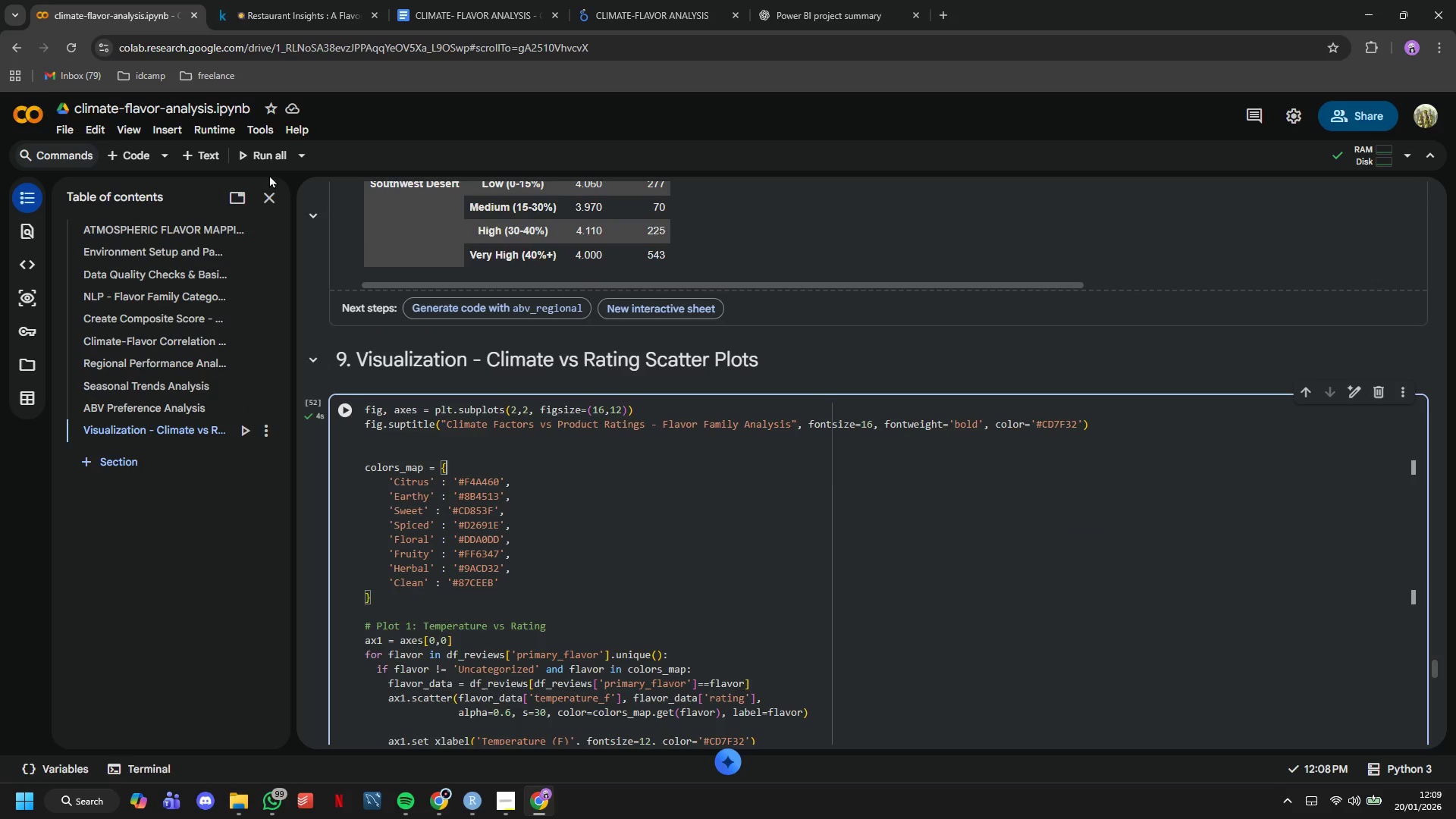 
left_click([271, 201])
 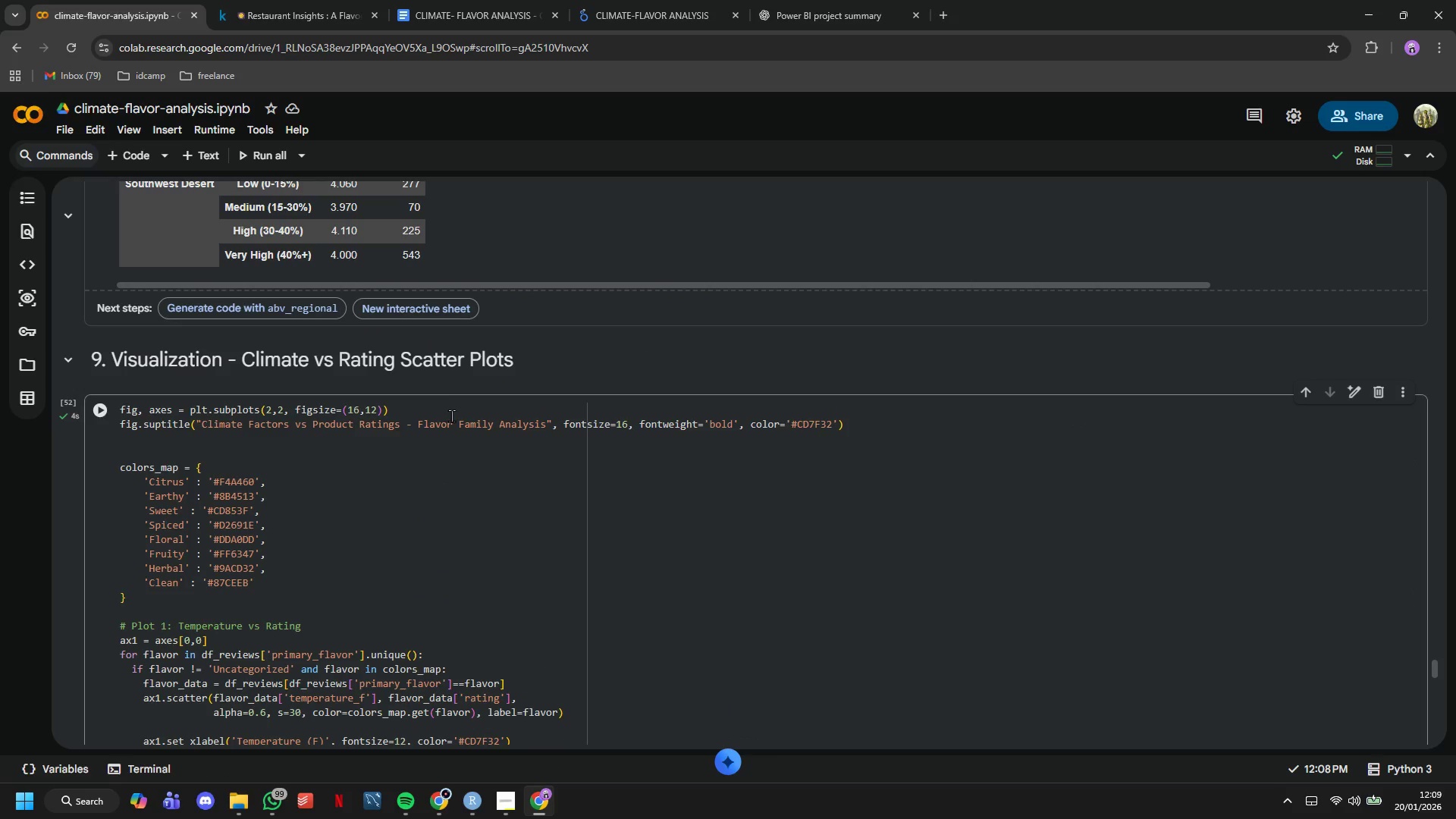 
scroll: coordinate [466, 425], scroll_direction: down, amount: 25.0
 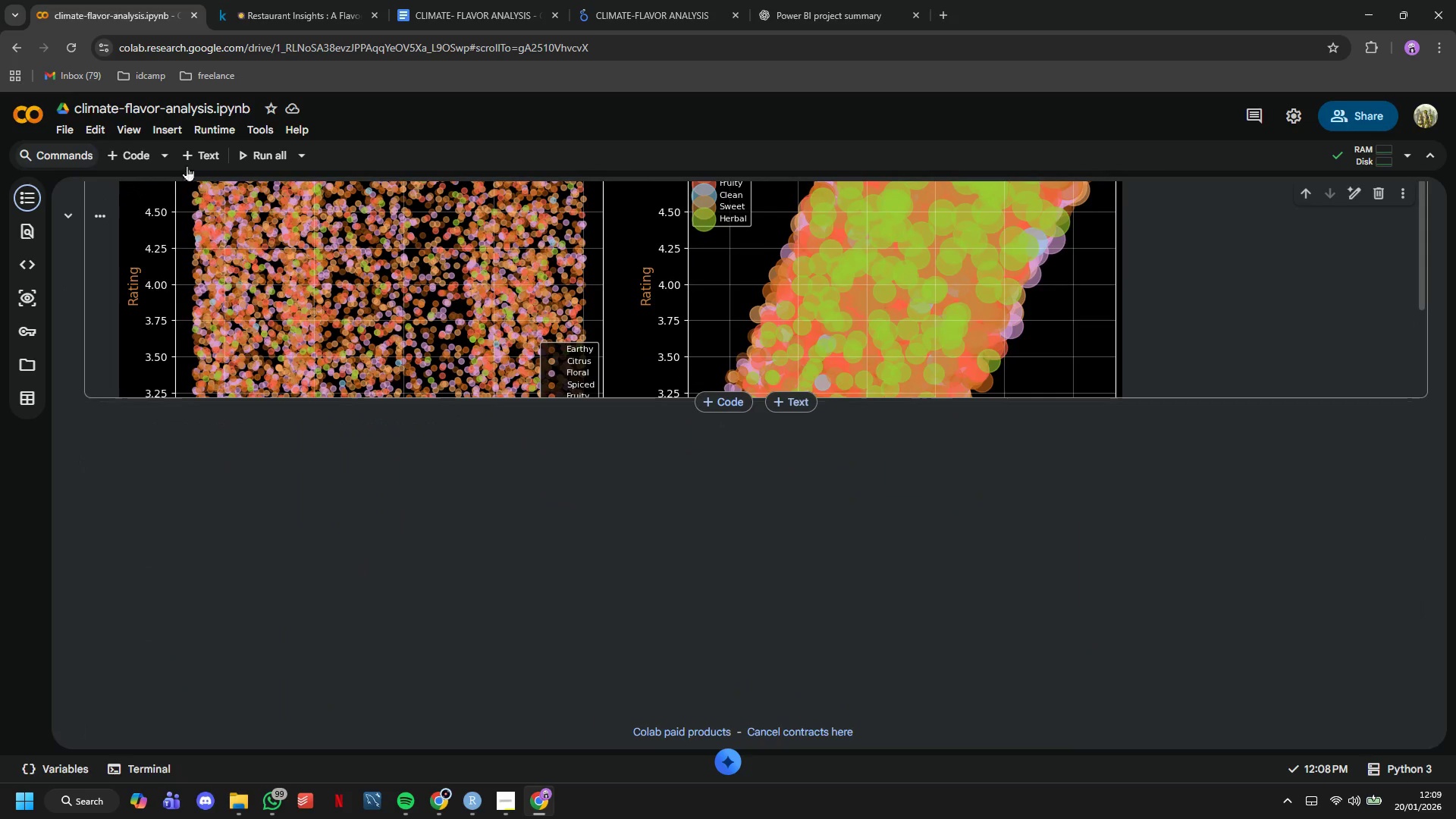 
left_click([193, 162])
 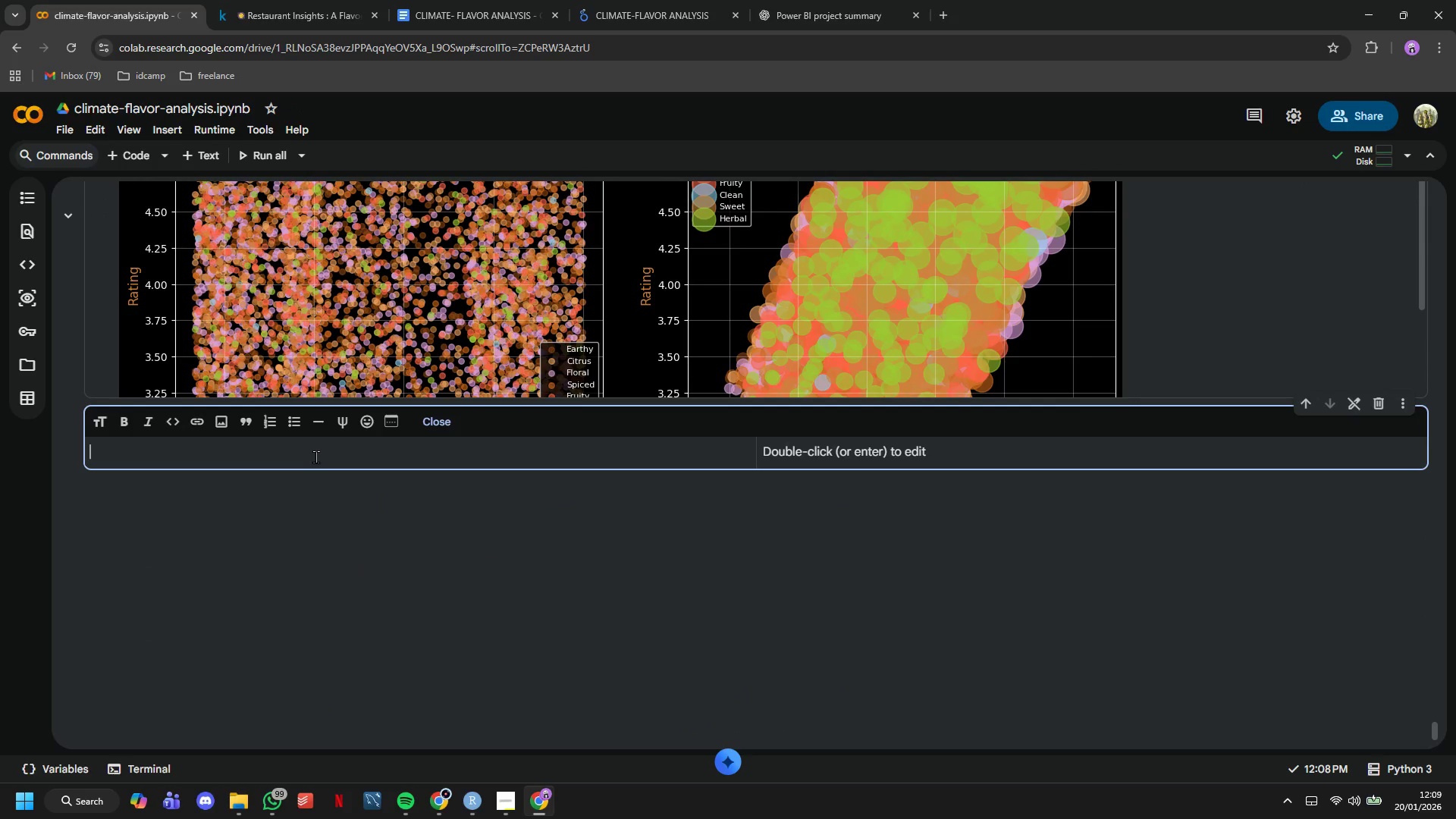 
hold_key(key=ShiftLeft, duration=1.5)
 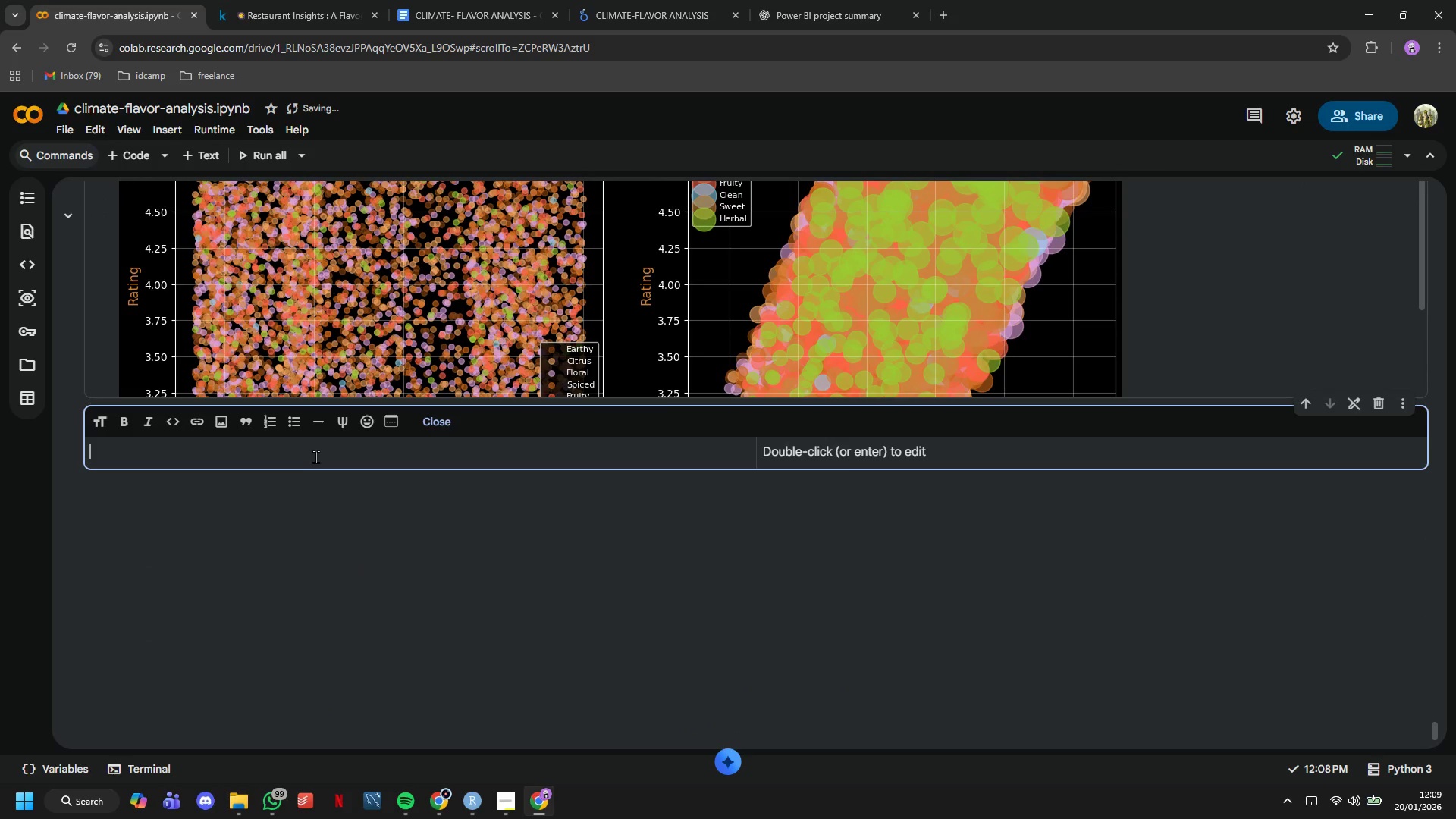 
type(# 10 )
key(Backspace)
type(. Visualization - regional Heatmap)
 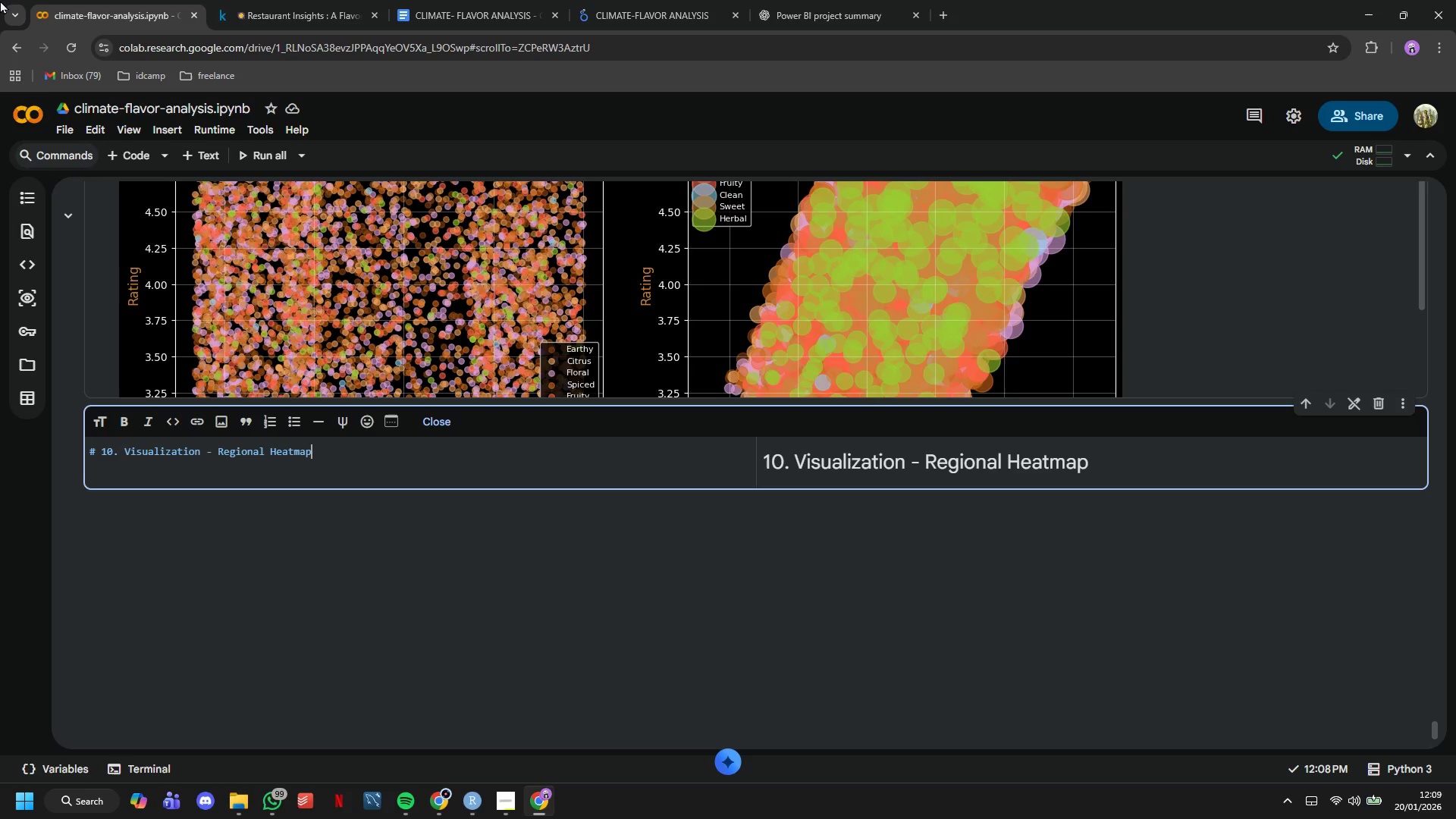 
wait(6.59)
 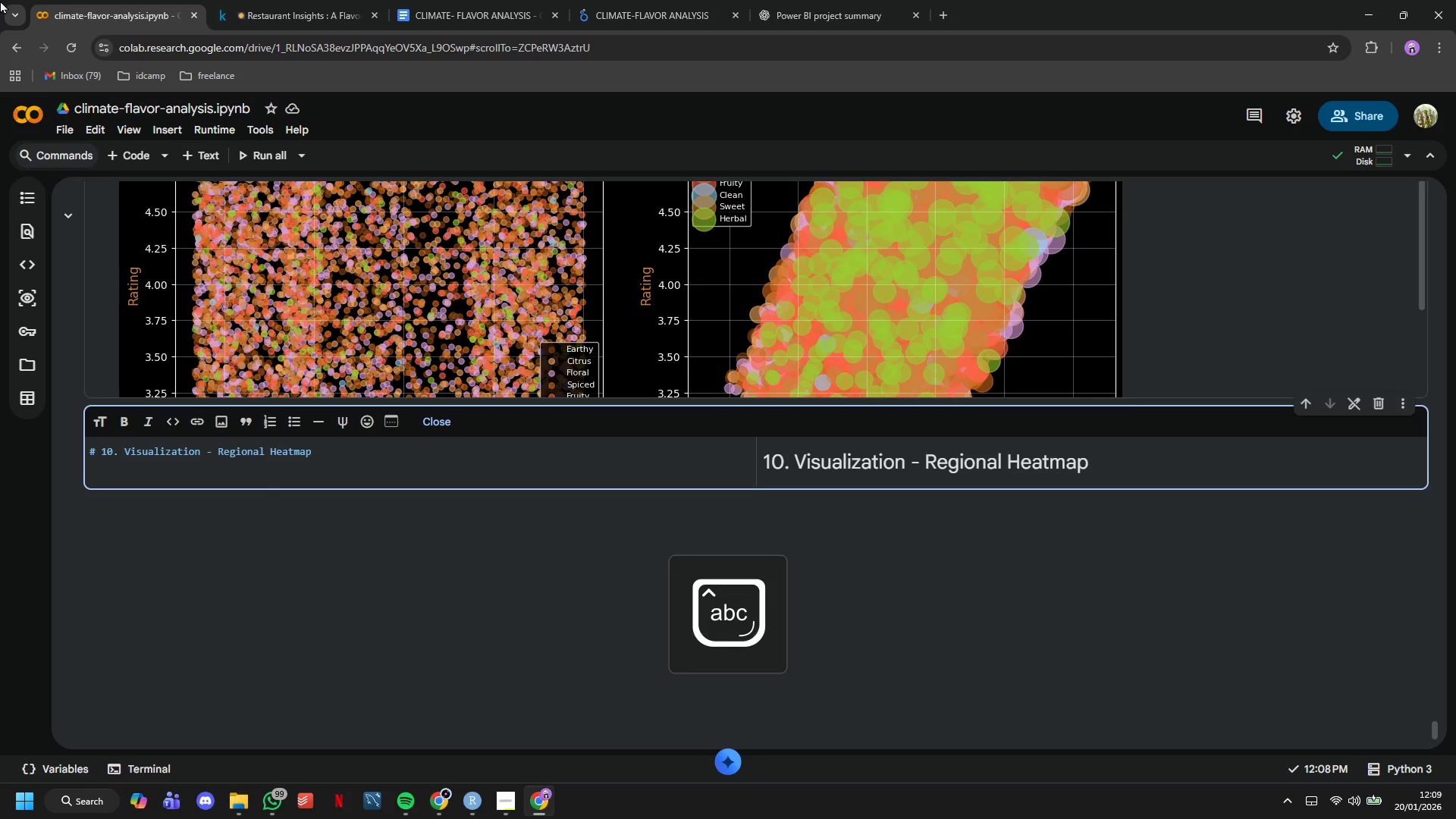 
key(Enter)
 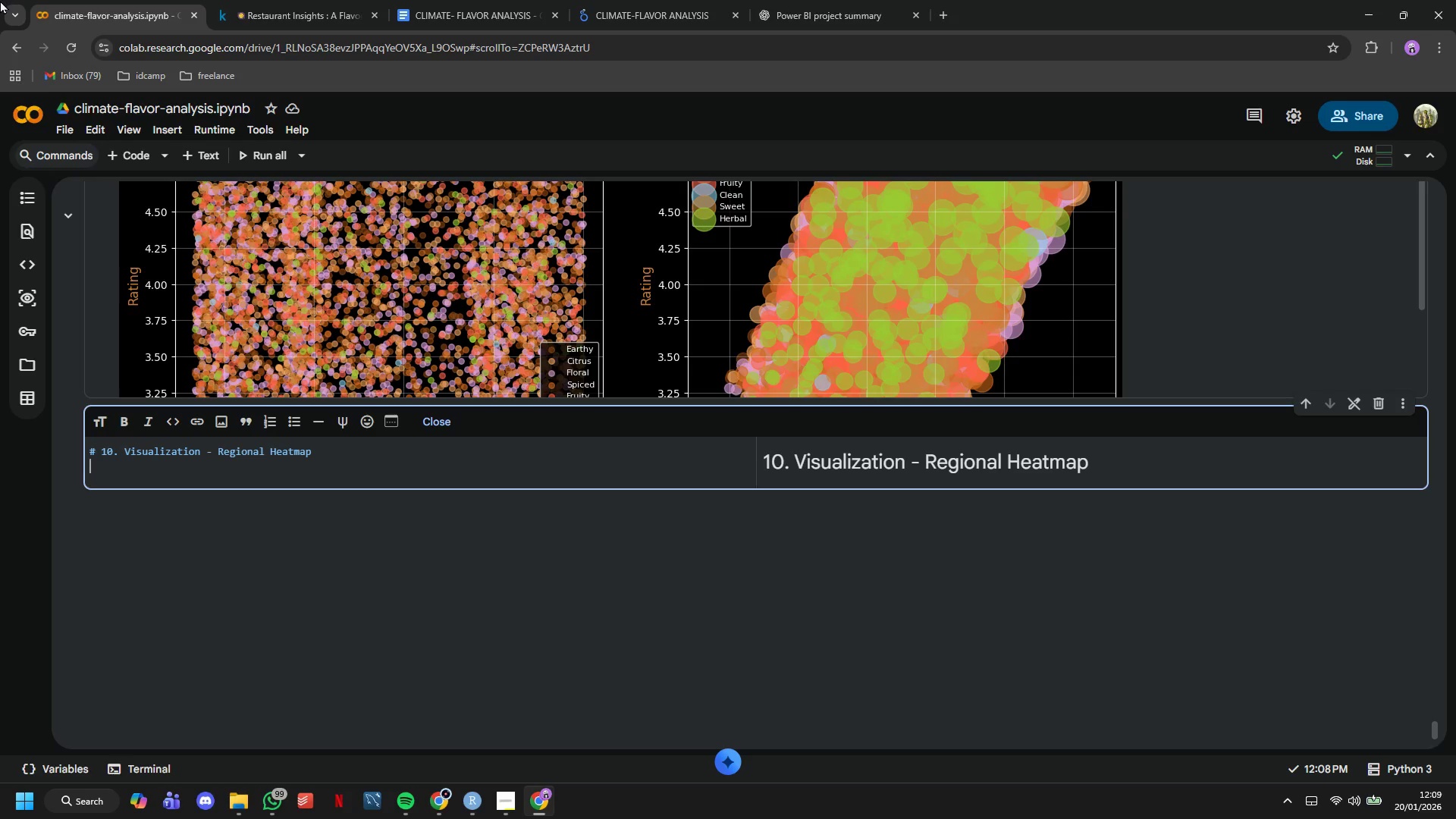 
key(Enter)
 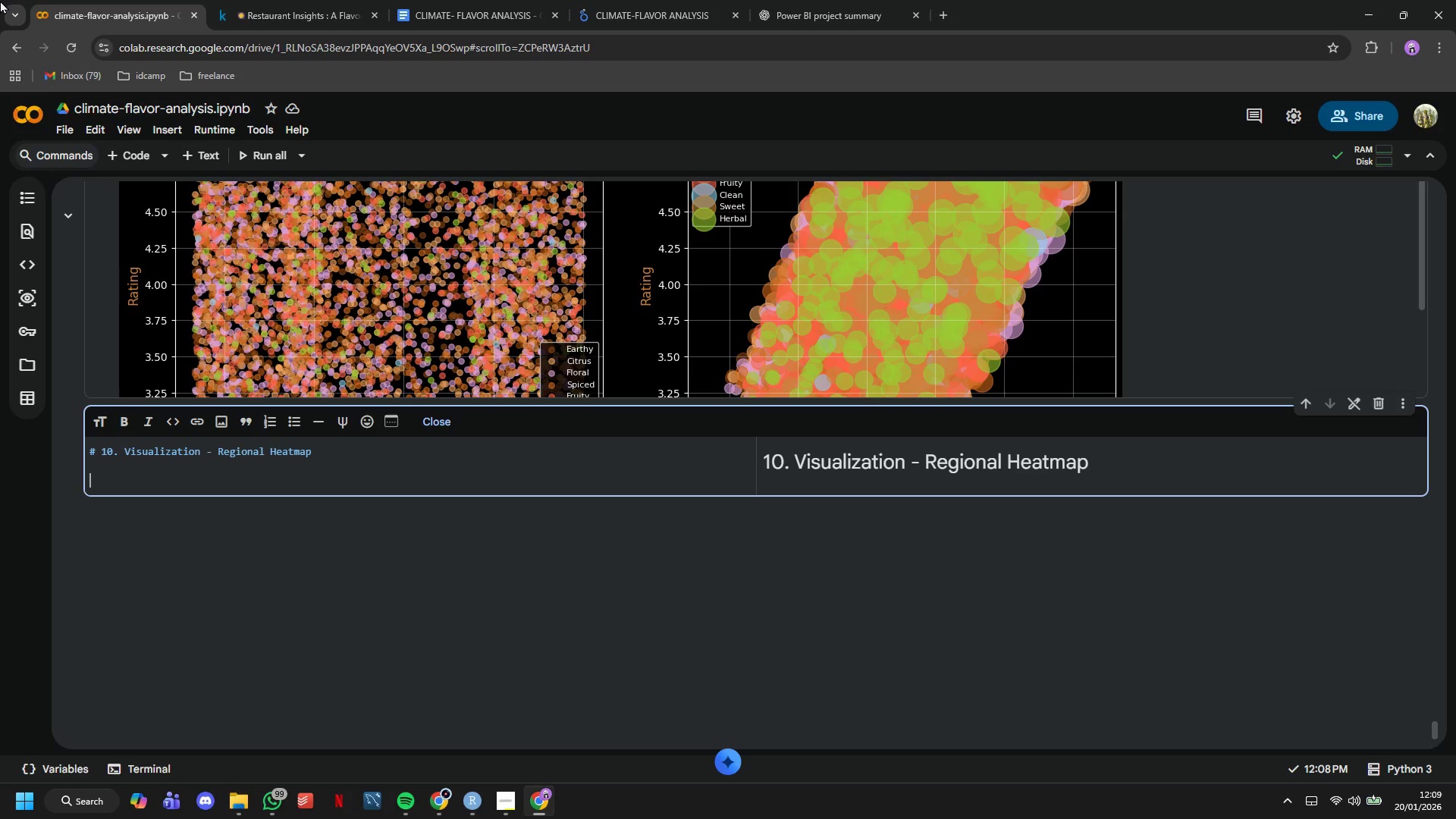 
type(Createa)
key(Backspace)
type( a heatmap)
 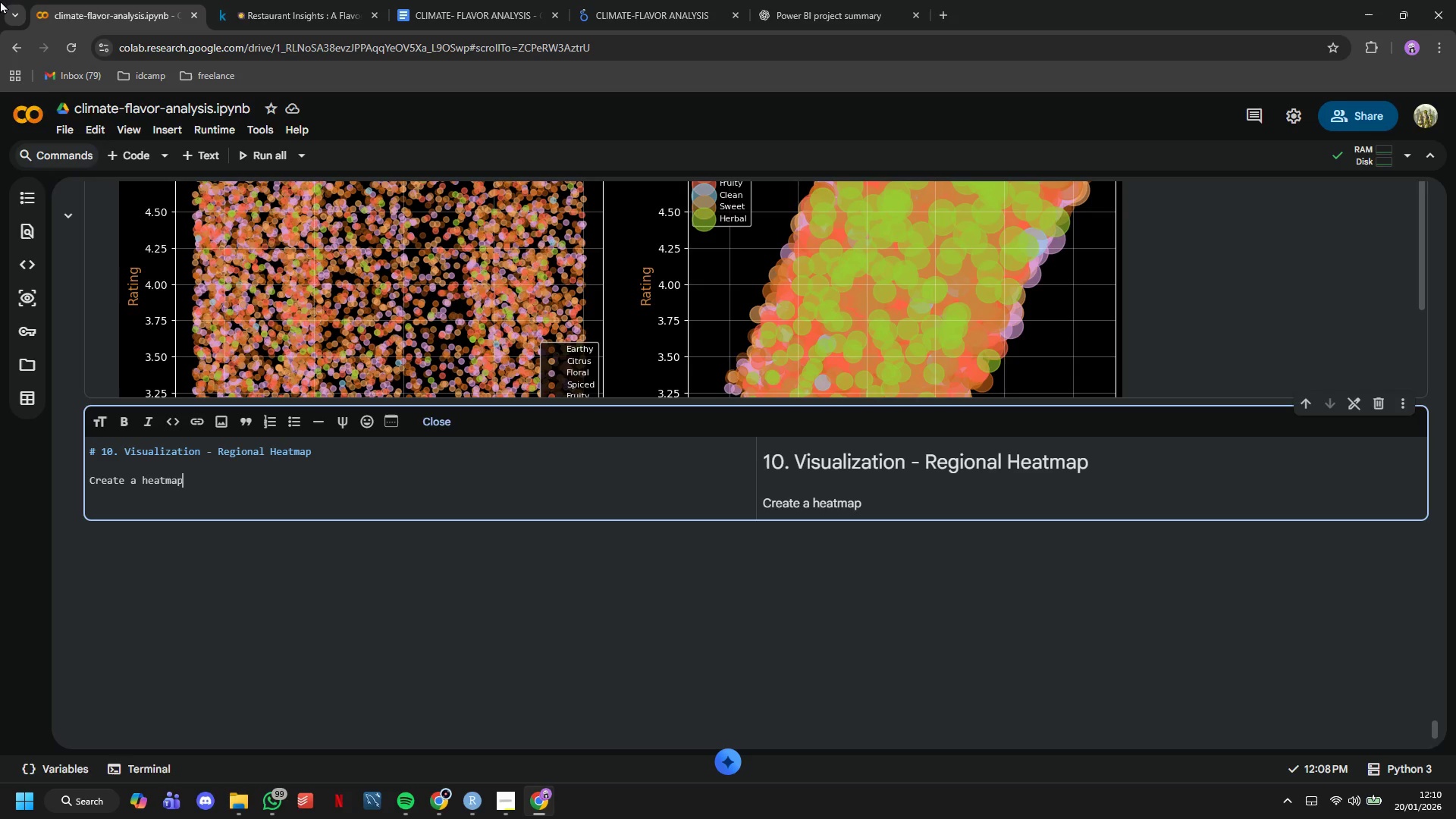 
wait(11.09)
 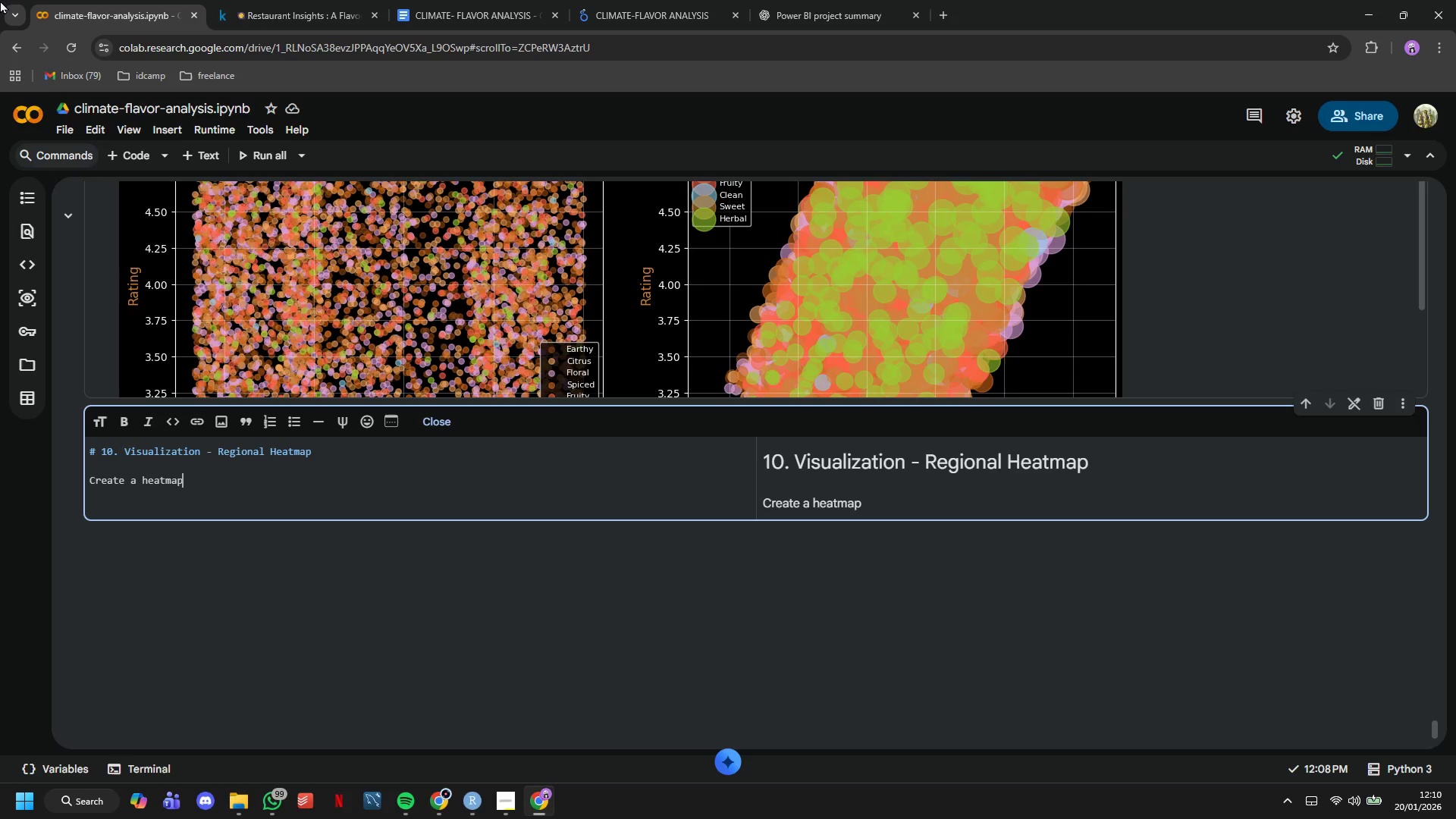 
type(showing average ratings by region and category)
 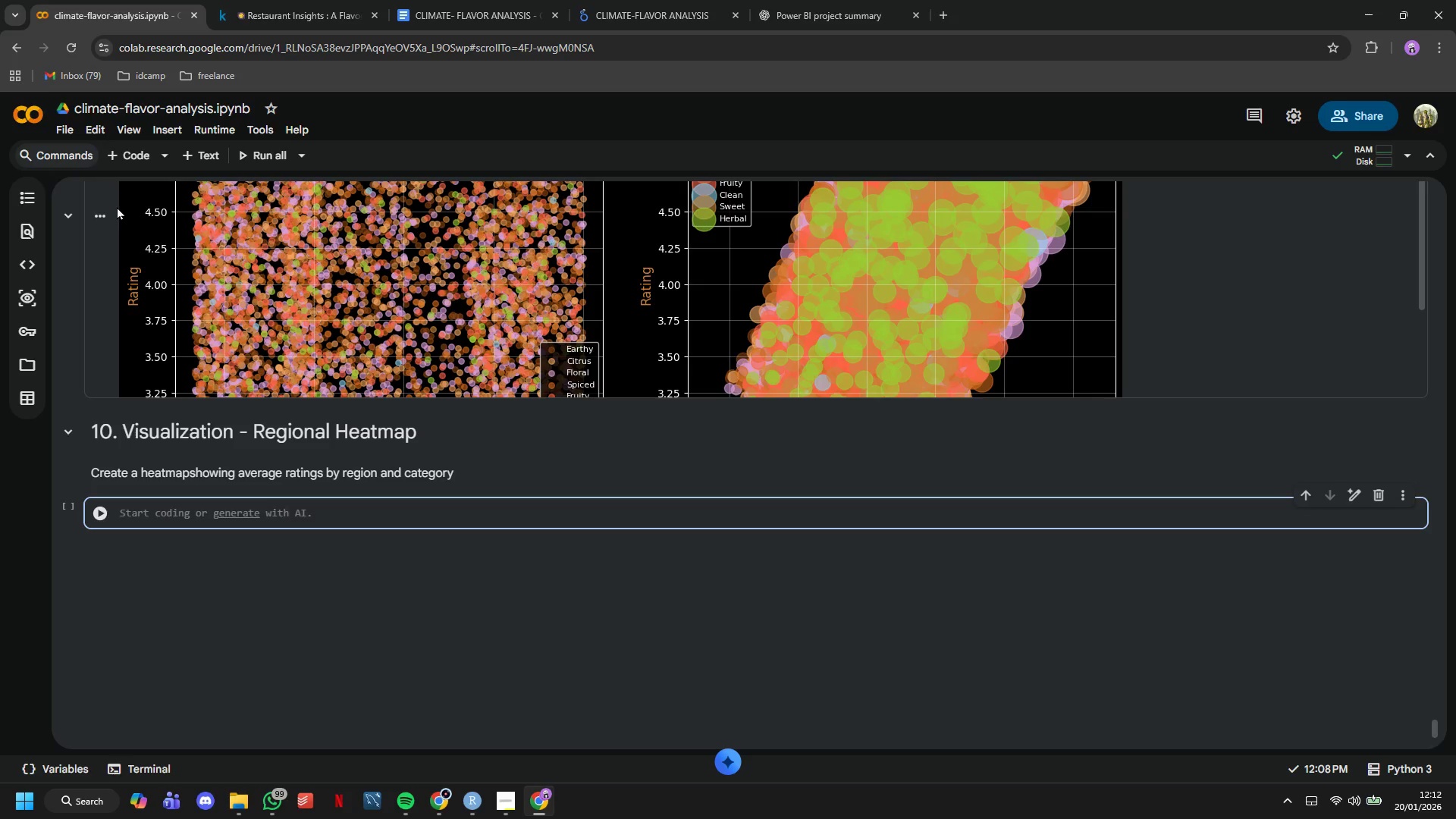 
wait(112.41)
 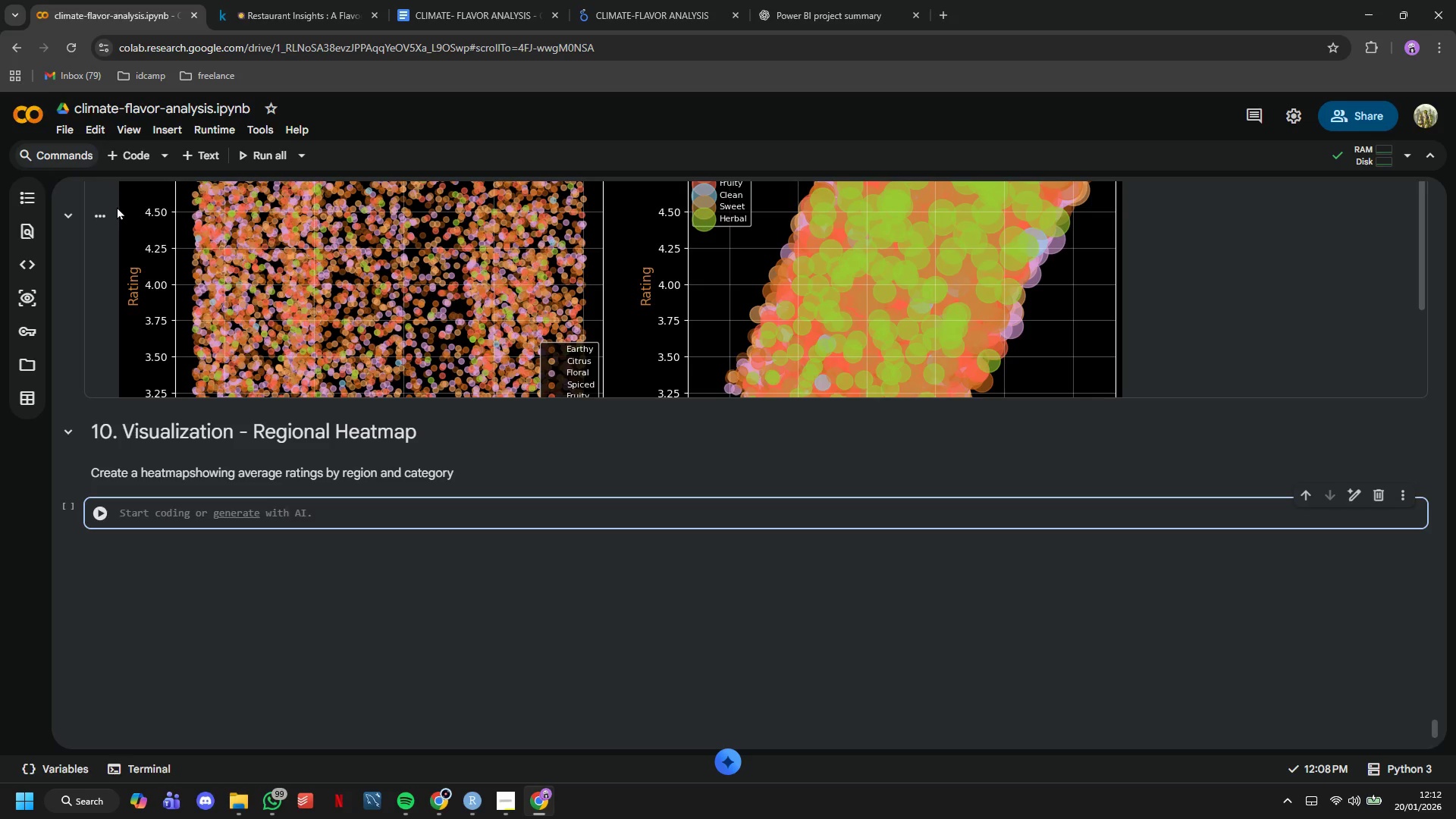 
double_click([194, 467])
 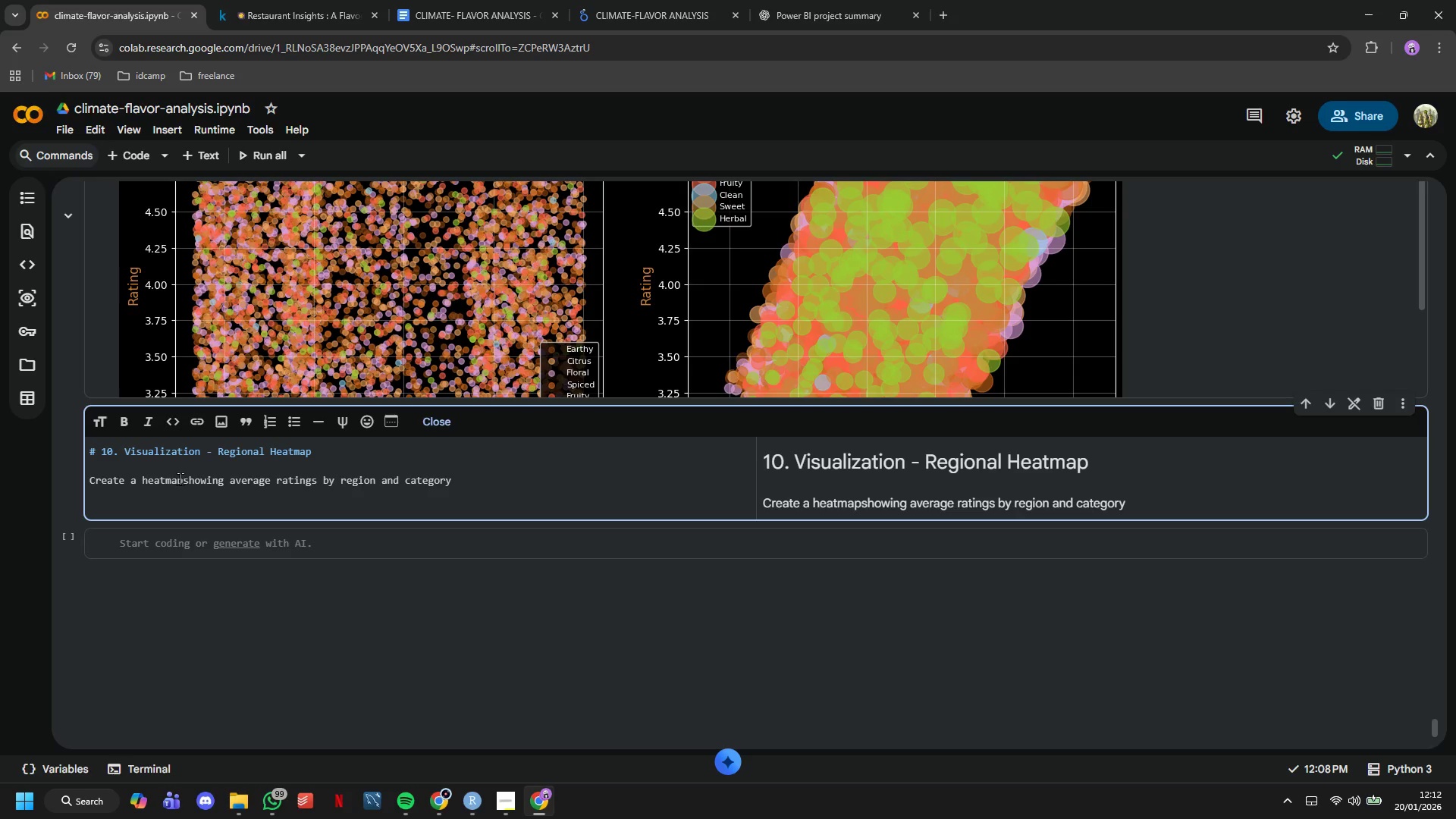 
left_click([192, 480])
 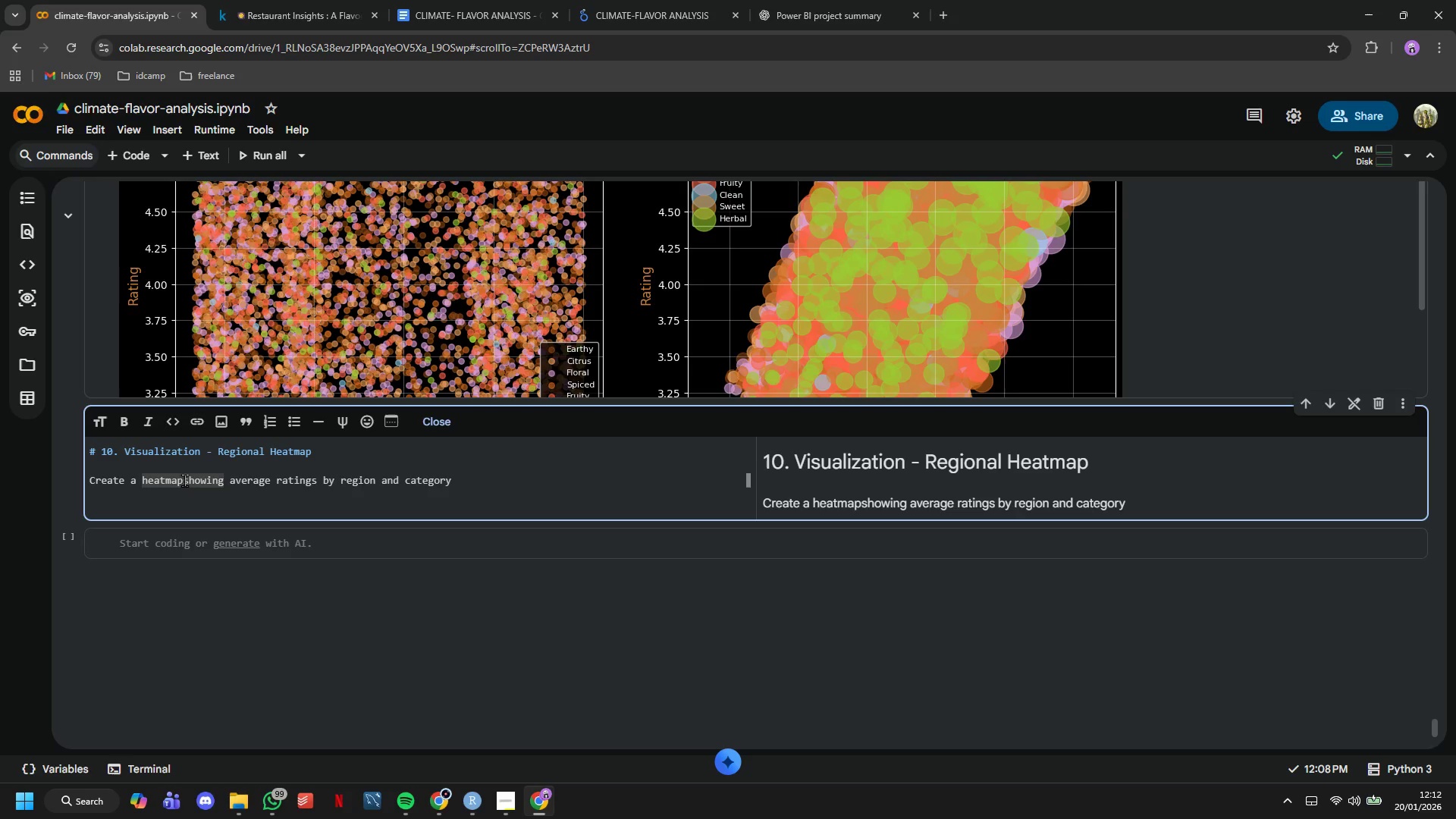 
left_click([184, 480])
 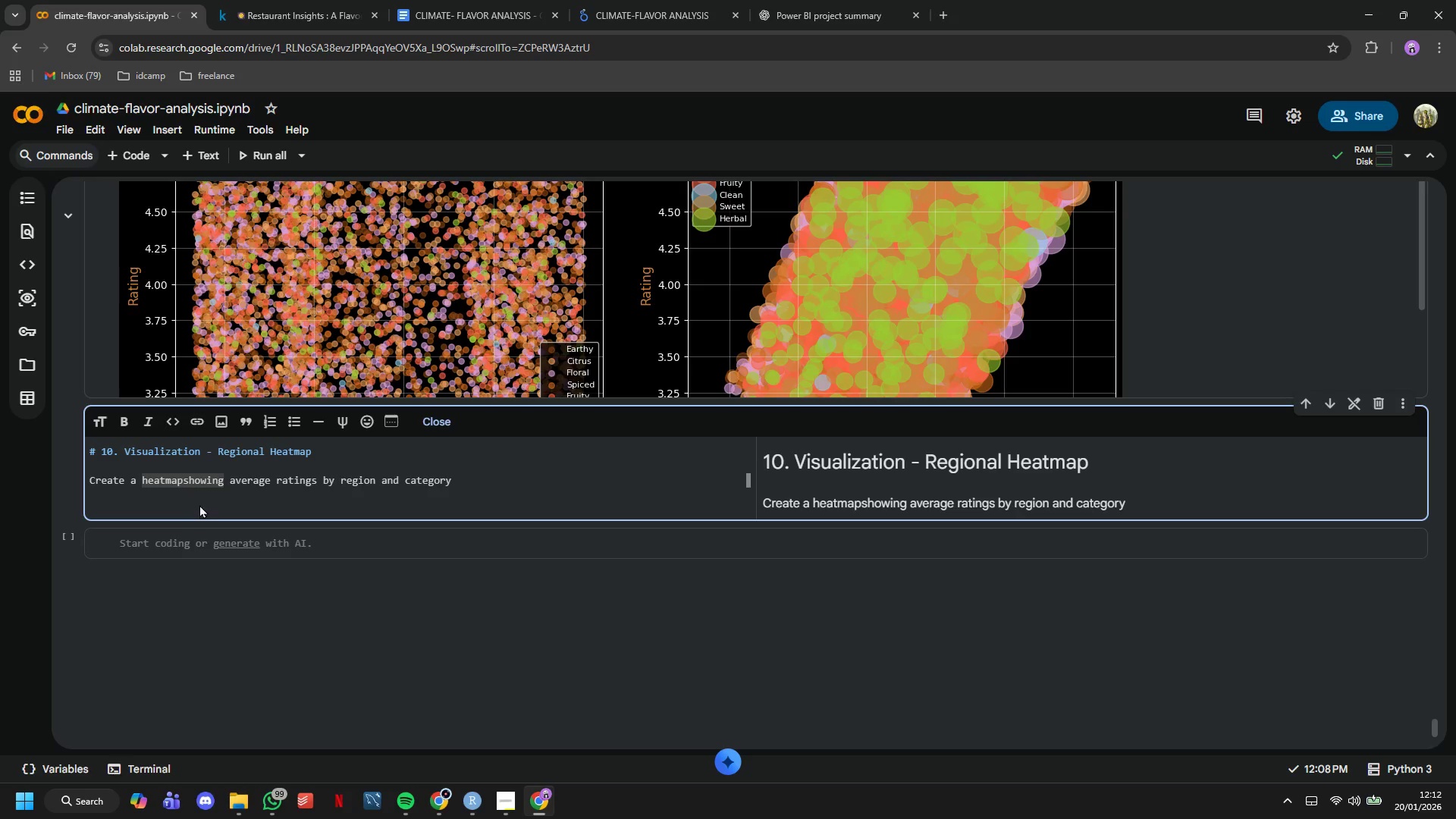 
key(Space)
 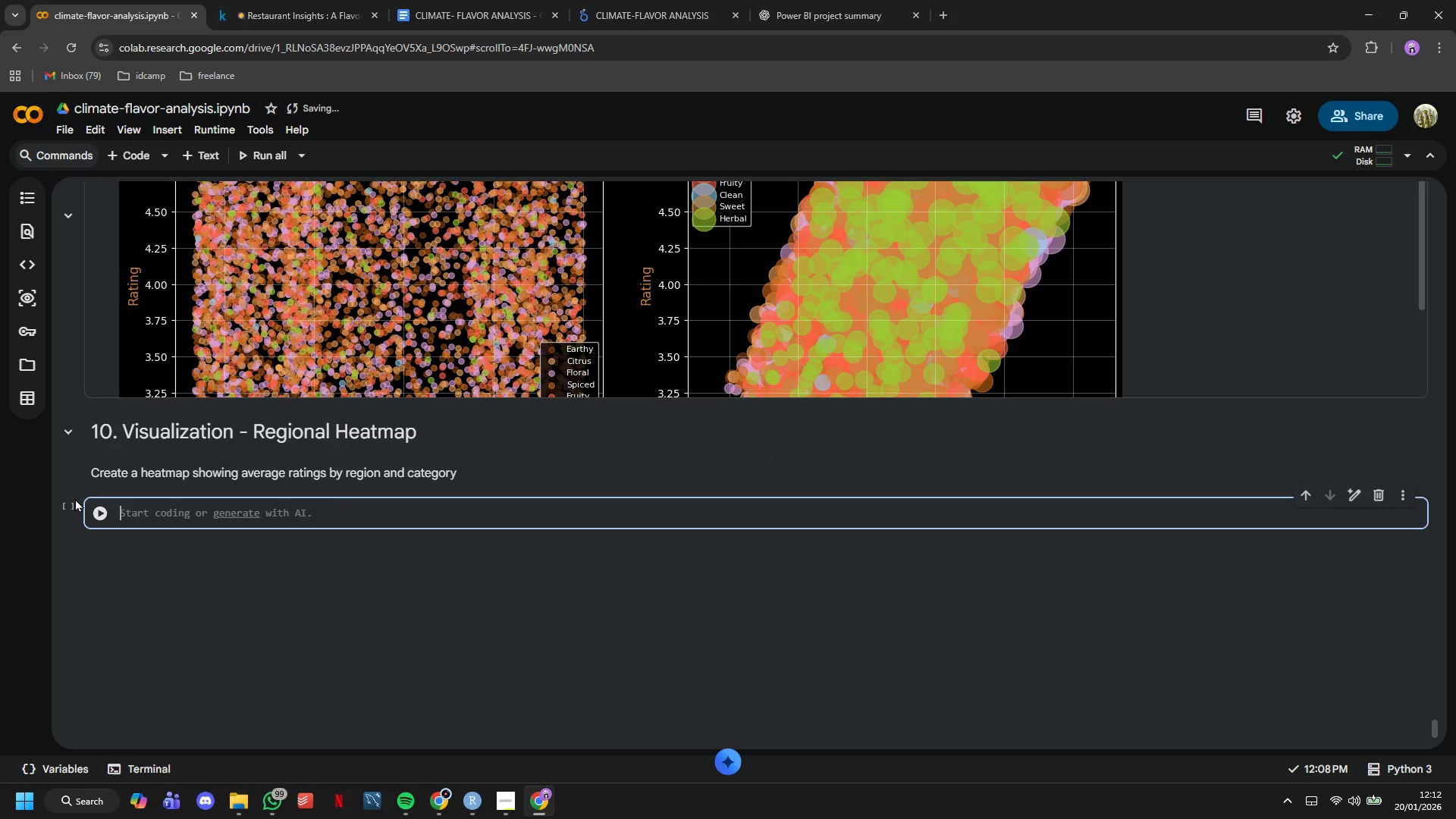 
key(F)
 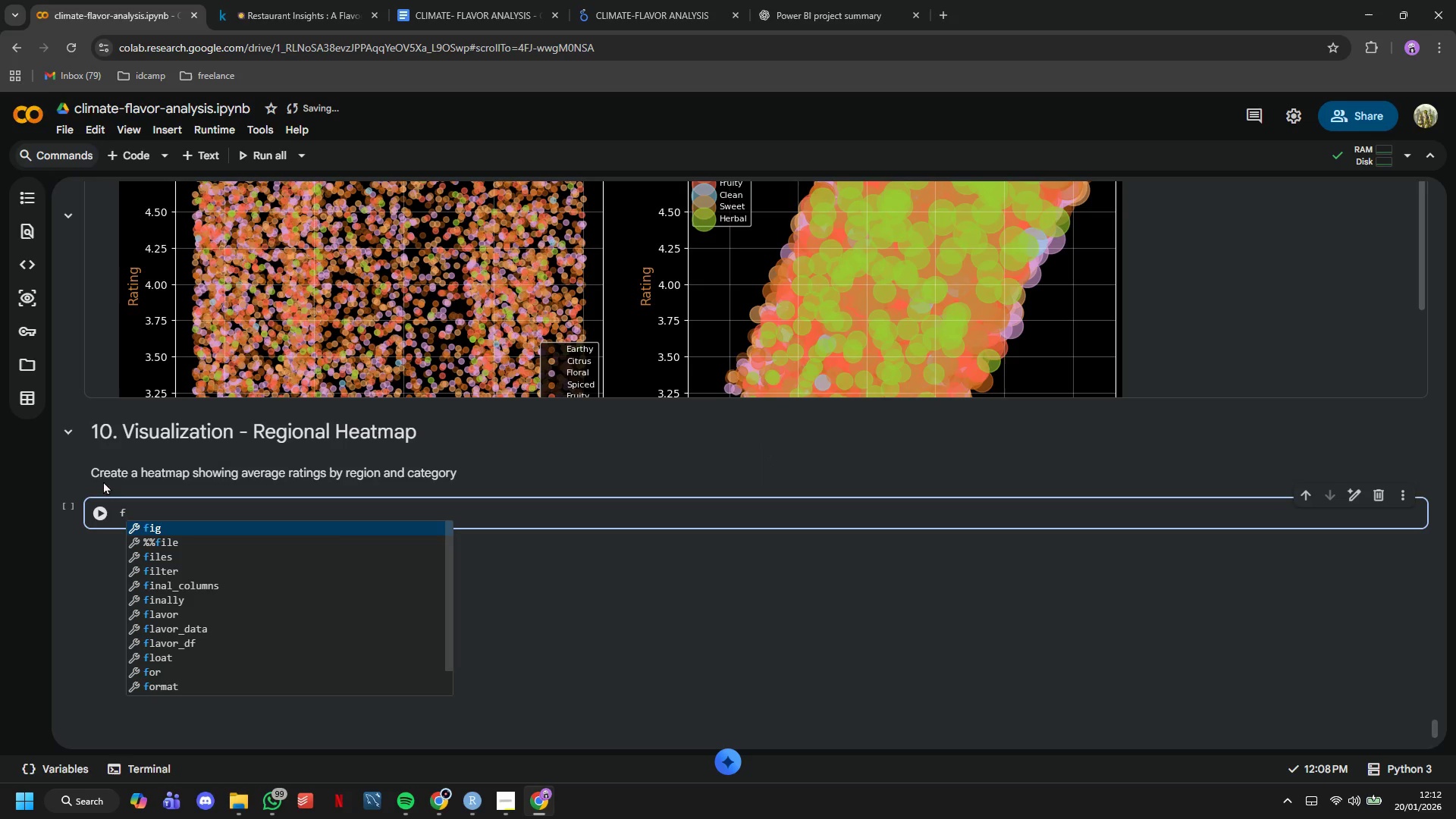 
type(ig, axes = plt.subplots9figsize=(12,8)
 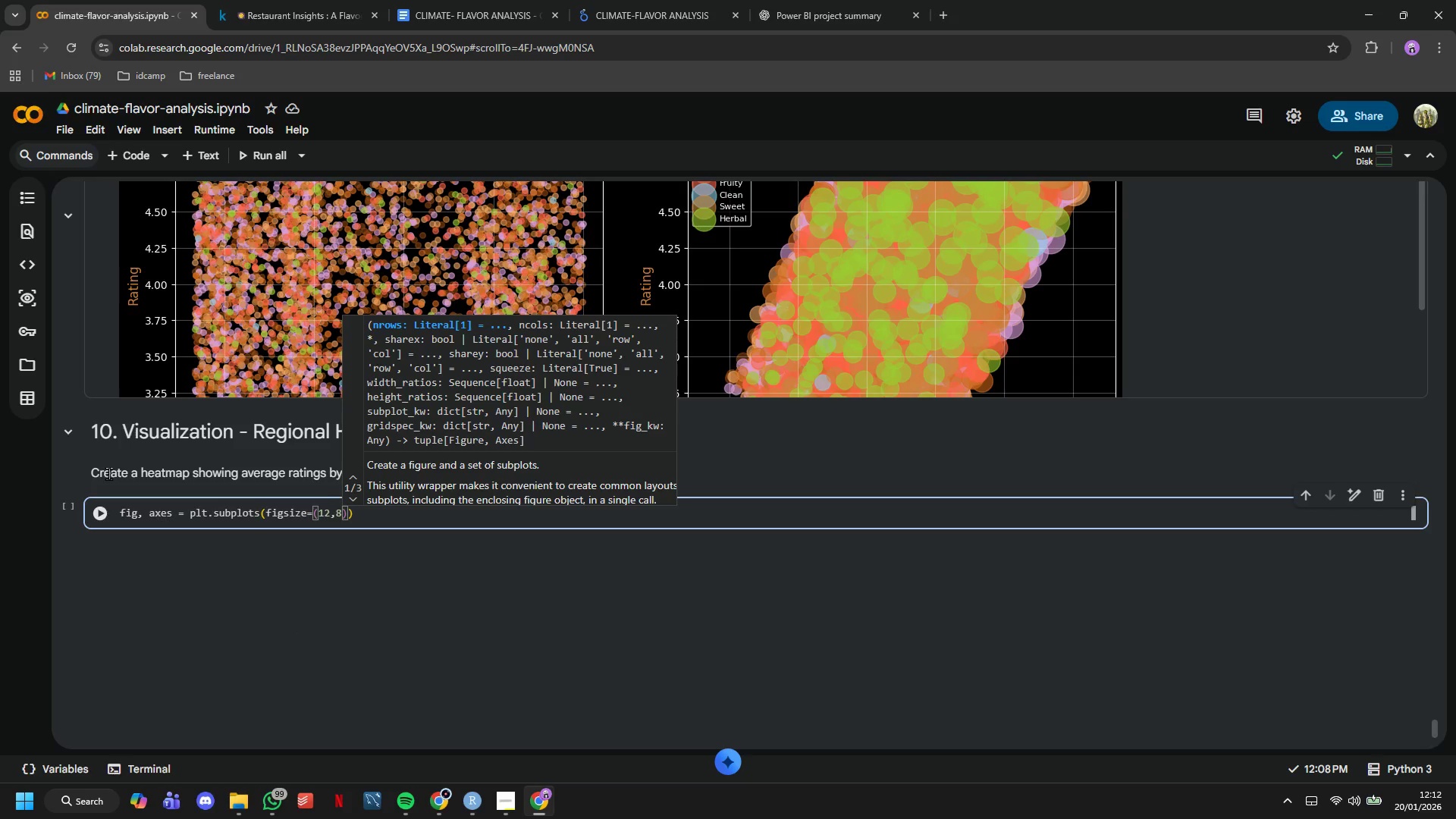 
key(ArrowRight)
 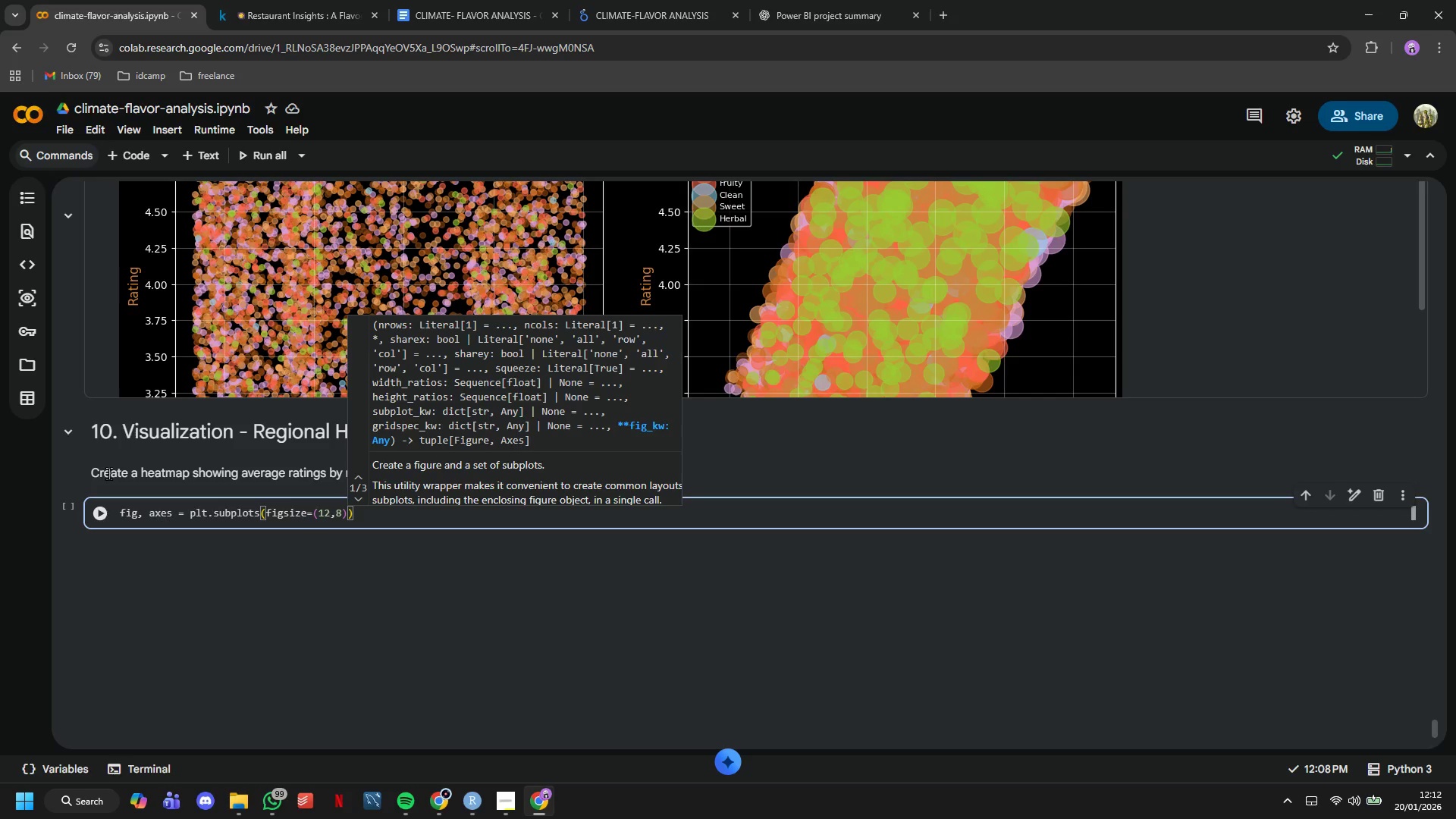 
wait(26.48)
 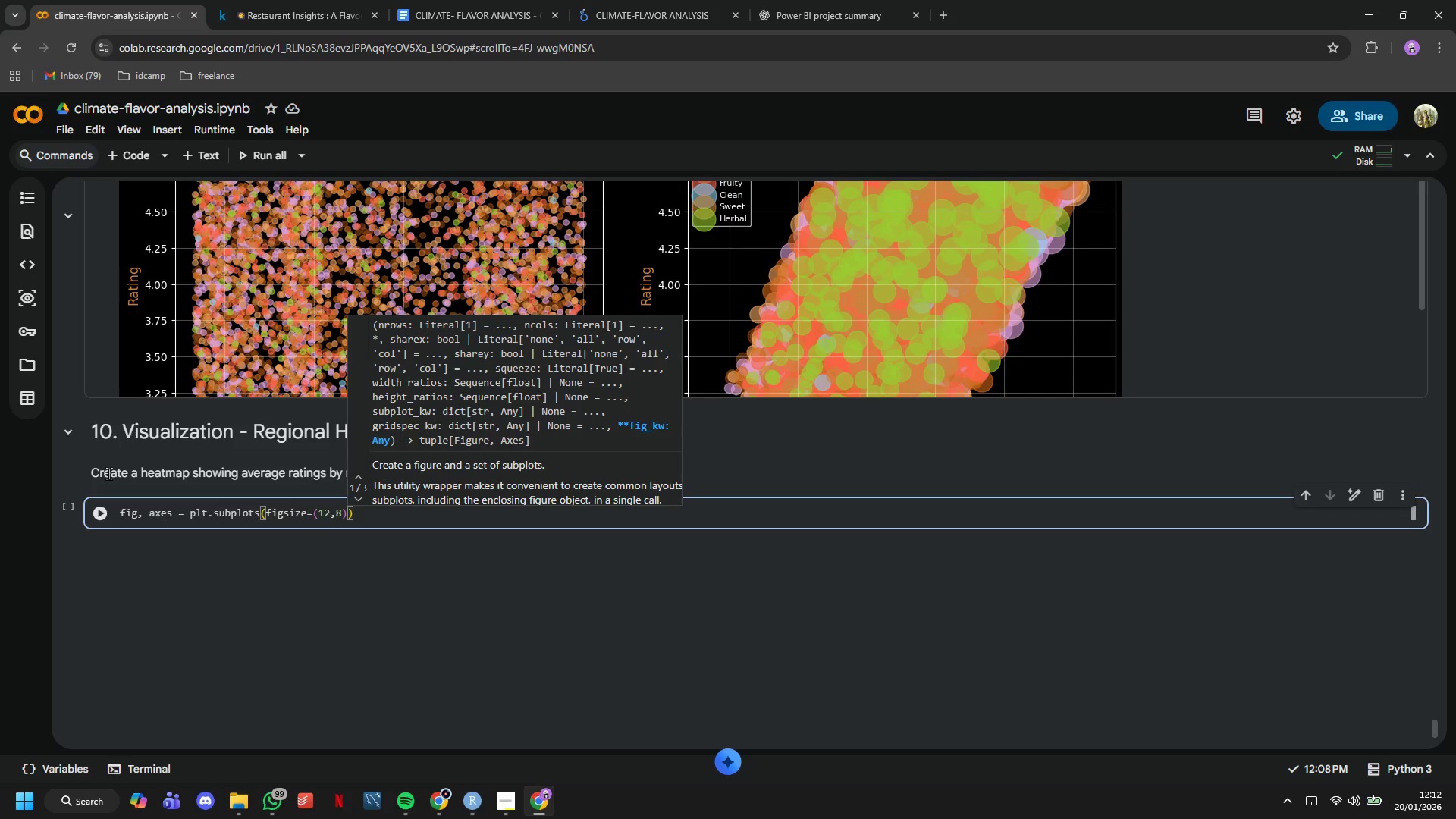 
key(ArrowRight)
 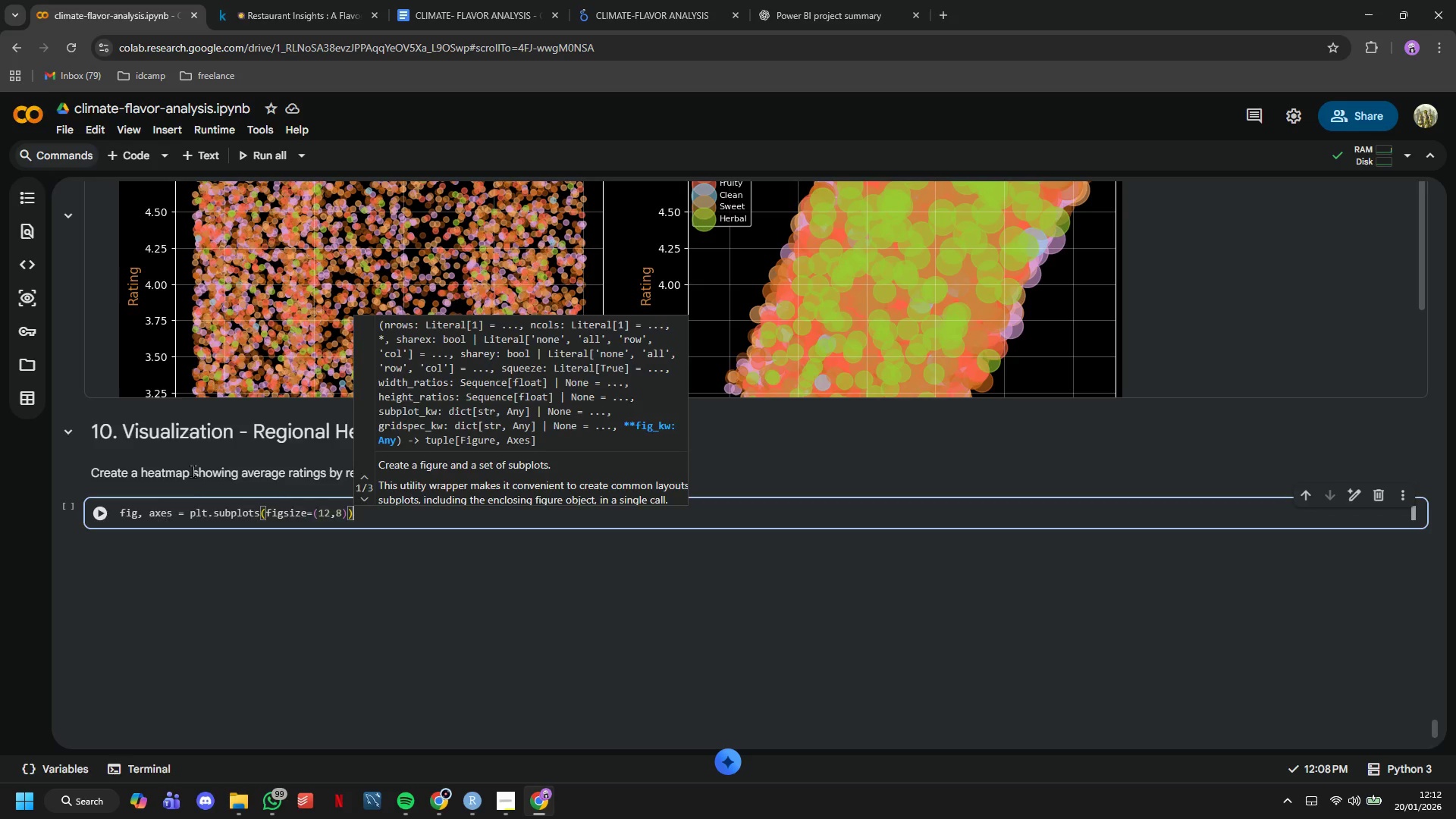 
key(Enter)
 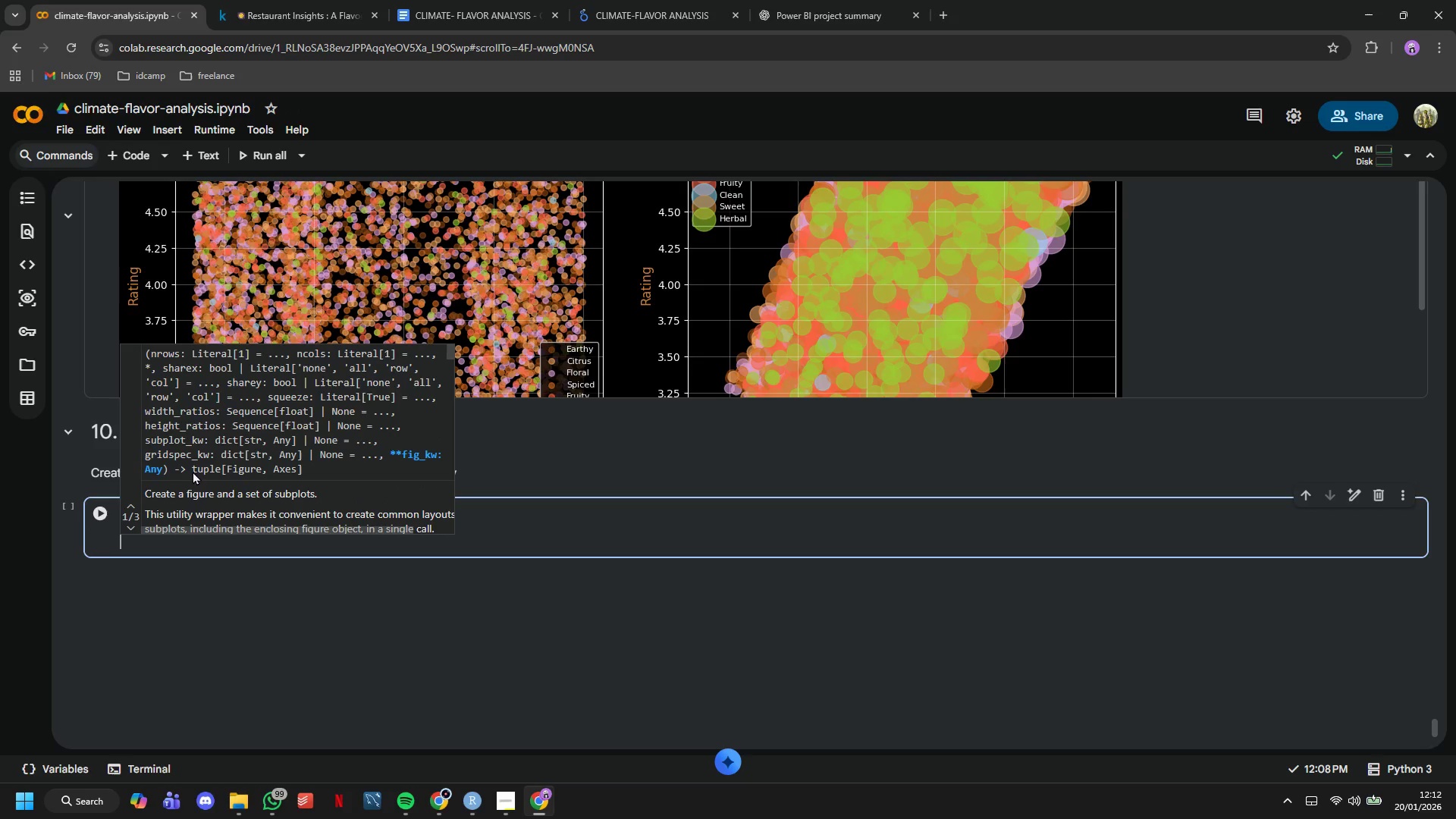 
key(Enter)
 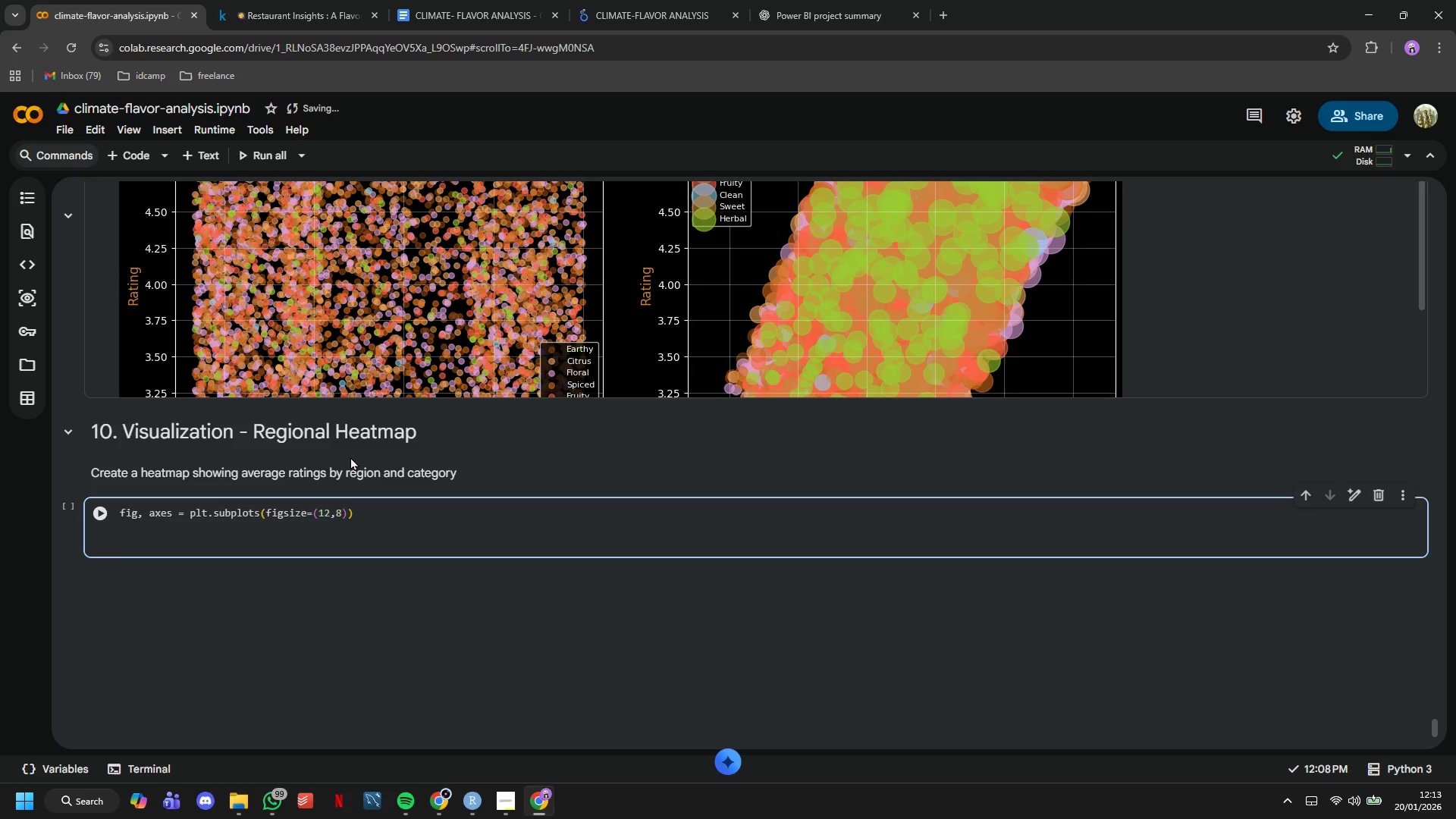 
wait(30.52)
 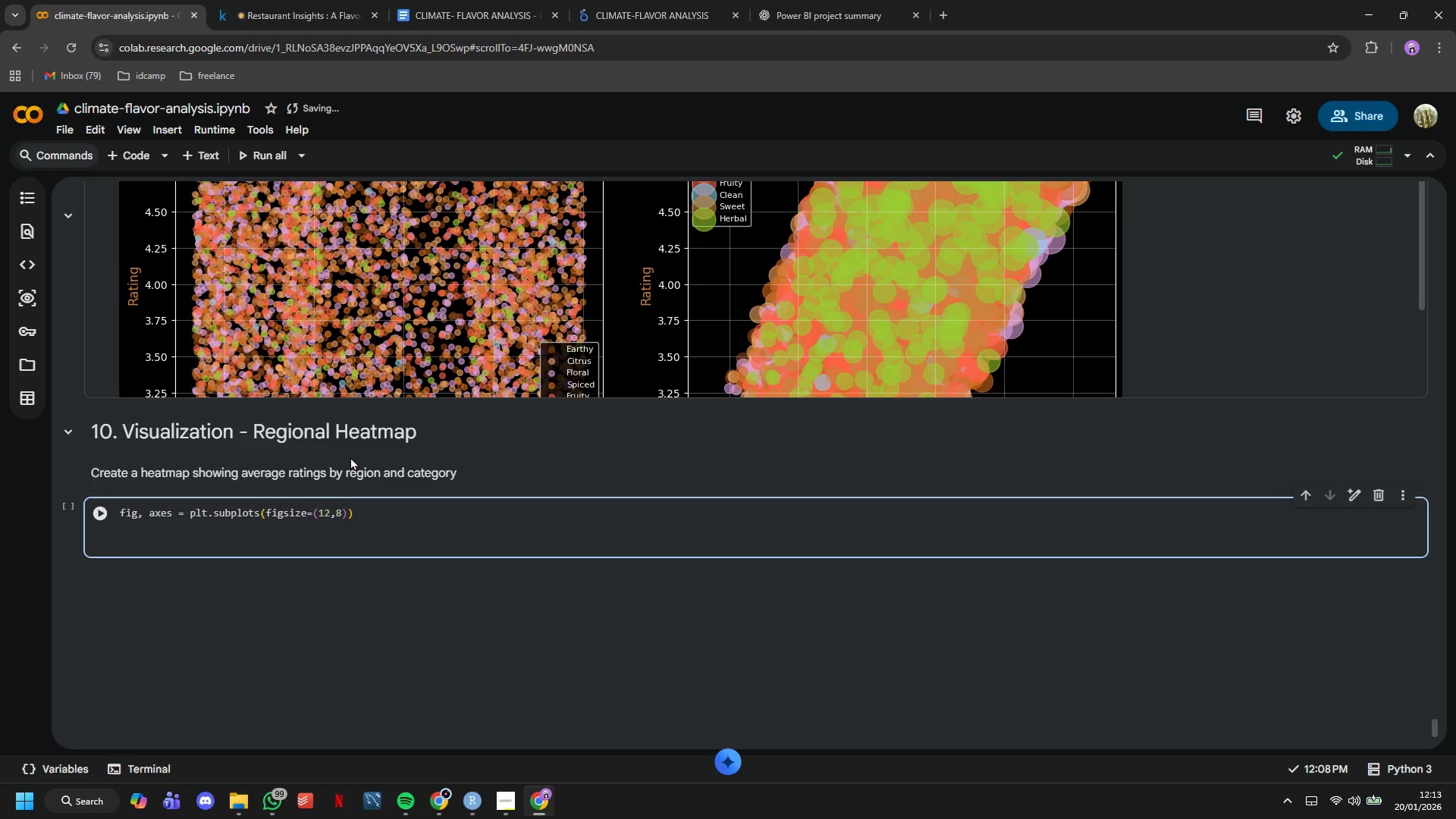 
key(ArrowUp)
 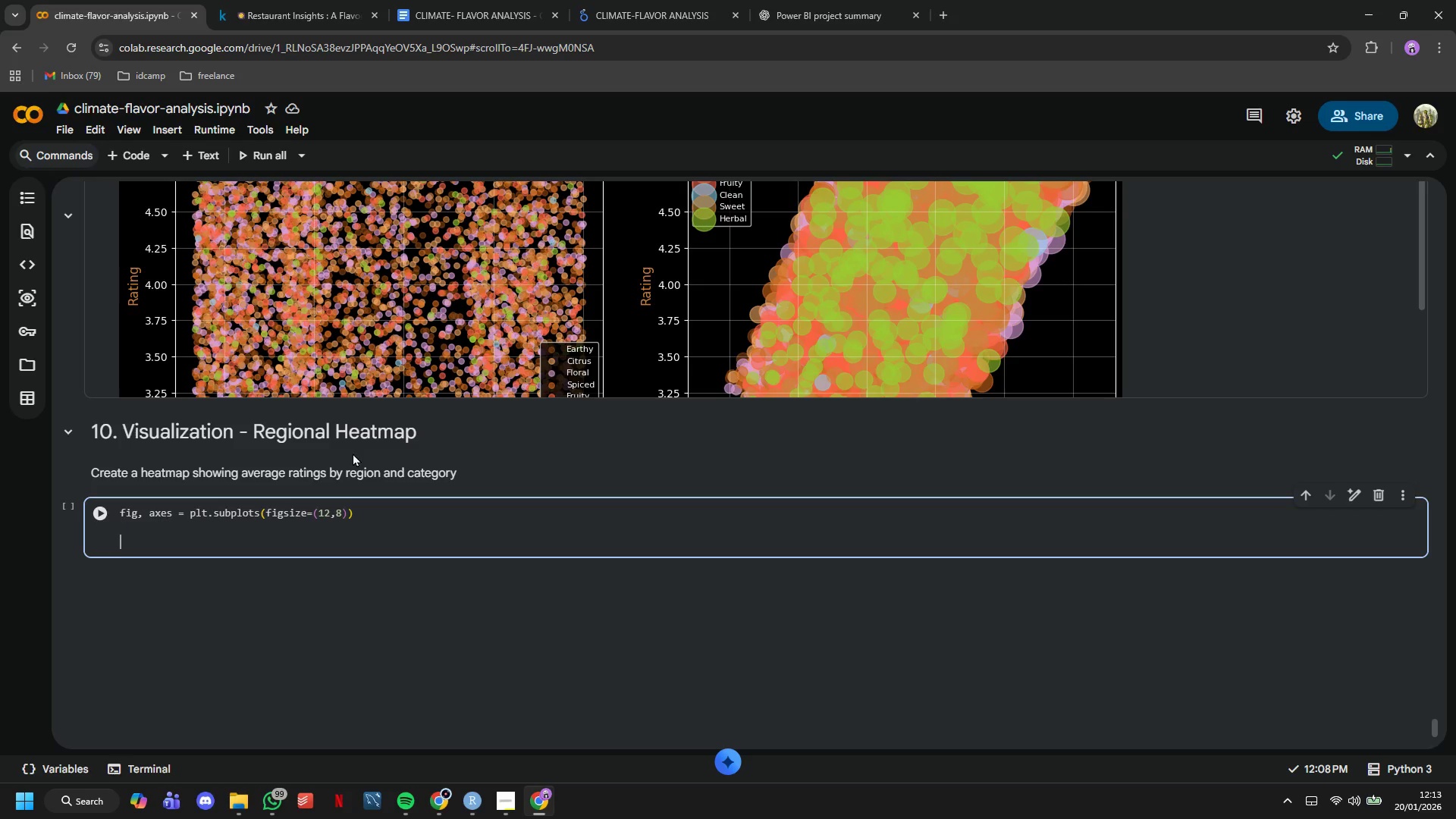 
hold_key(key=ArrowRight, duration=0.31)
 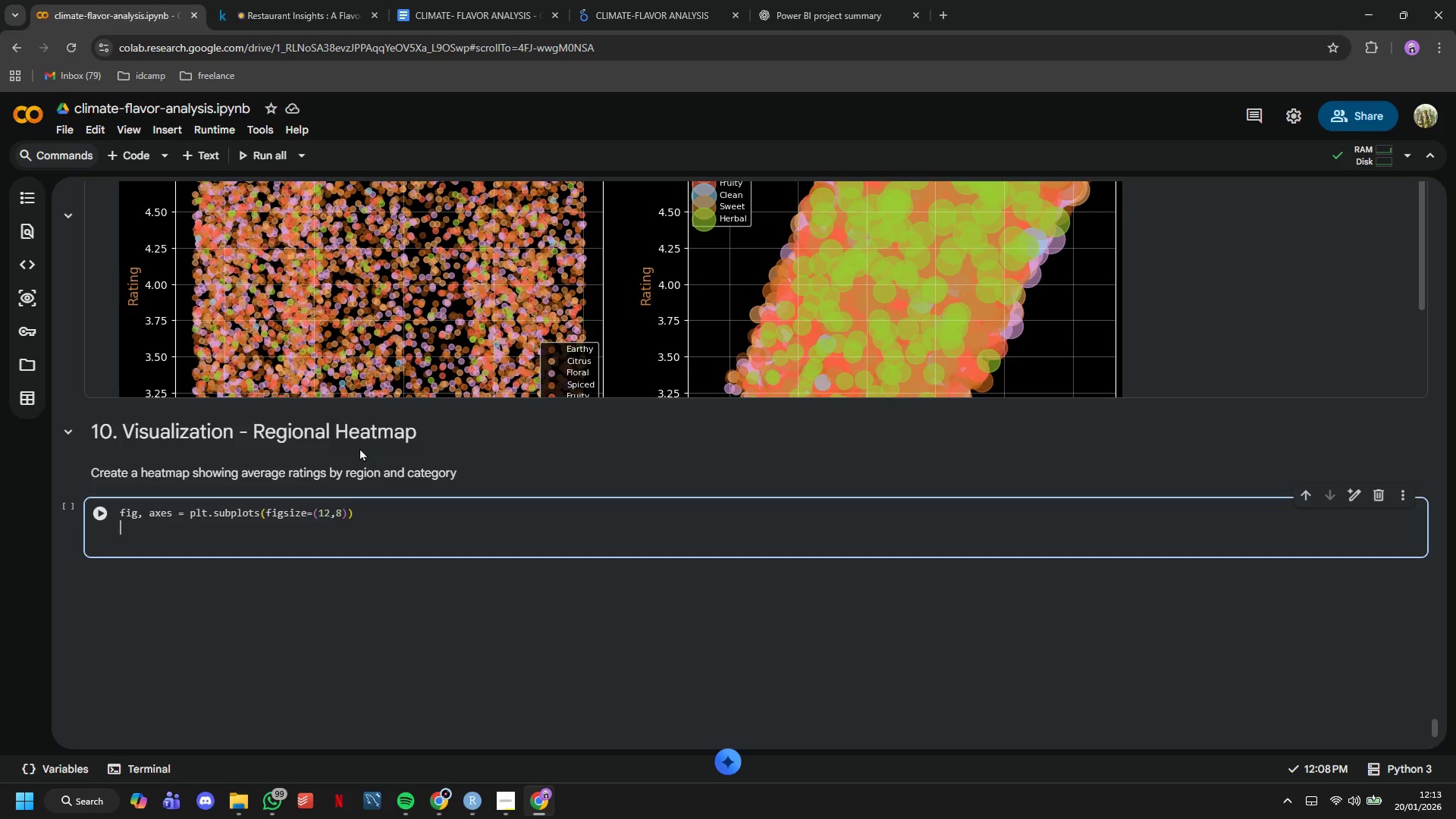 
key(ArrowUp)
 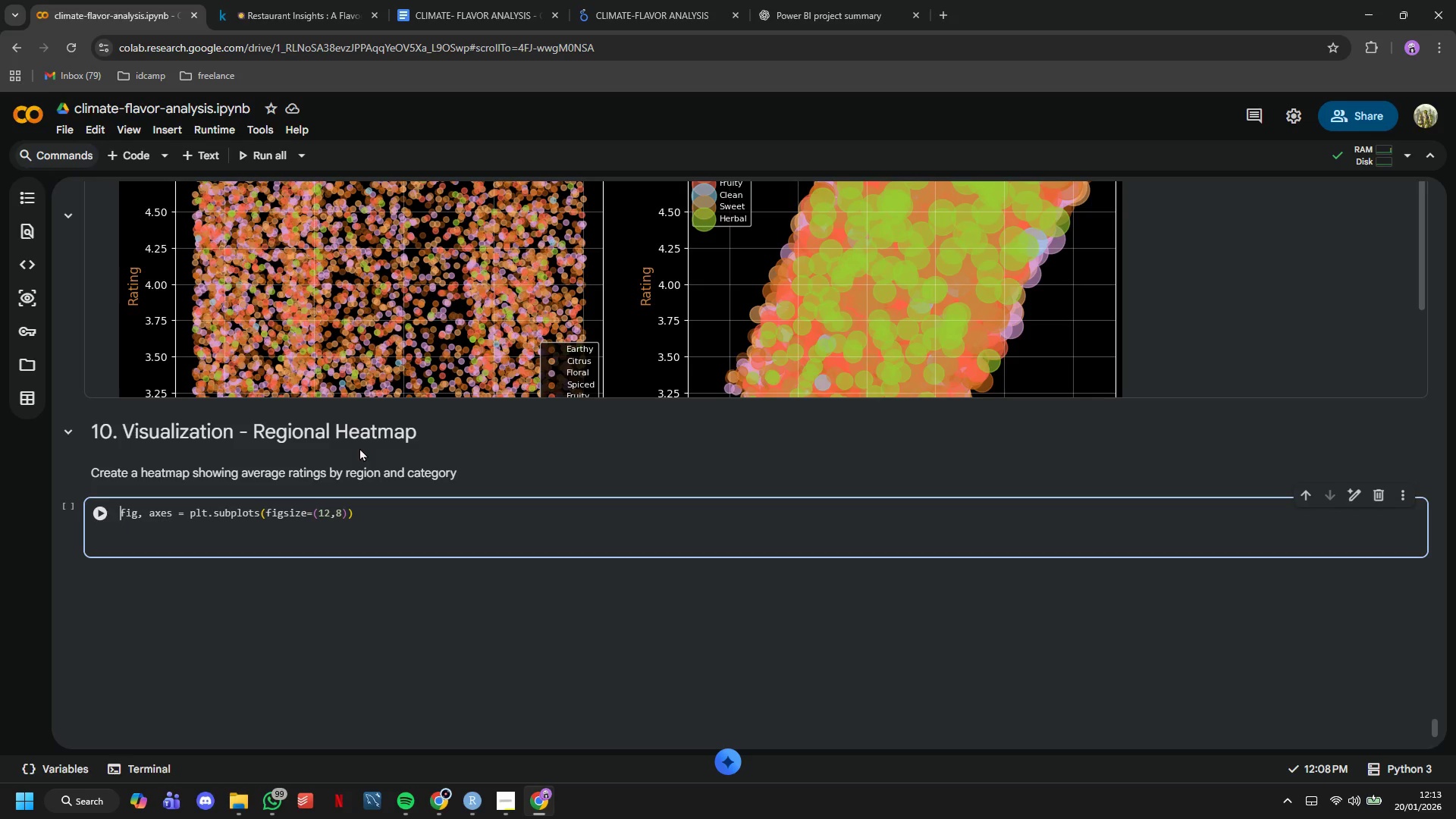 
key(ArrowUp)
 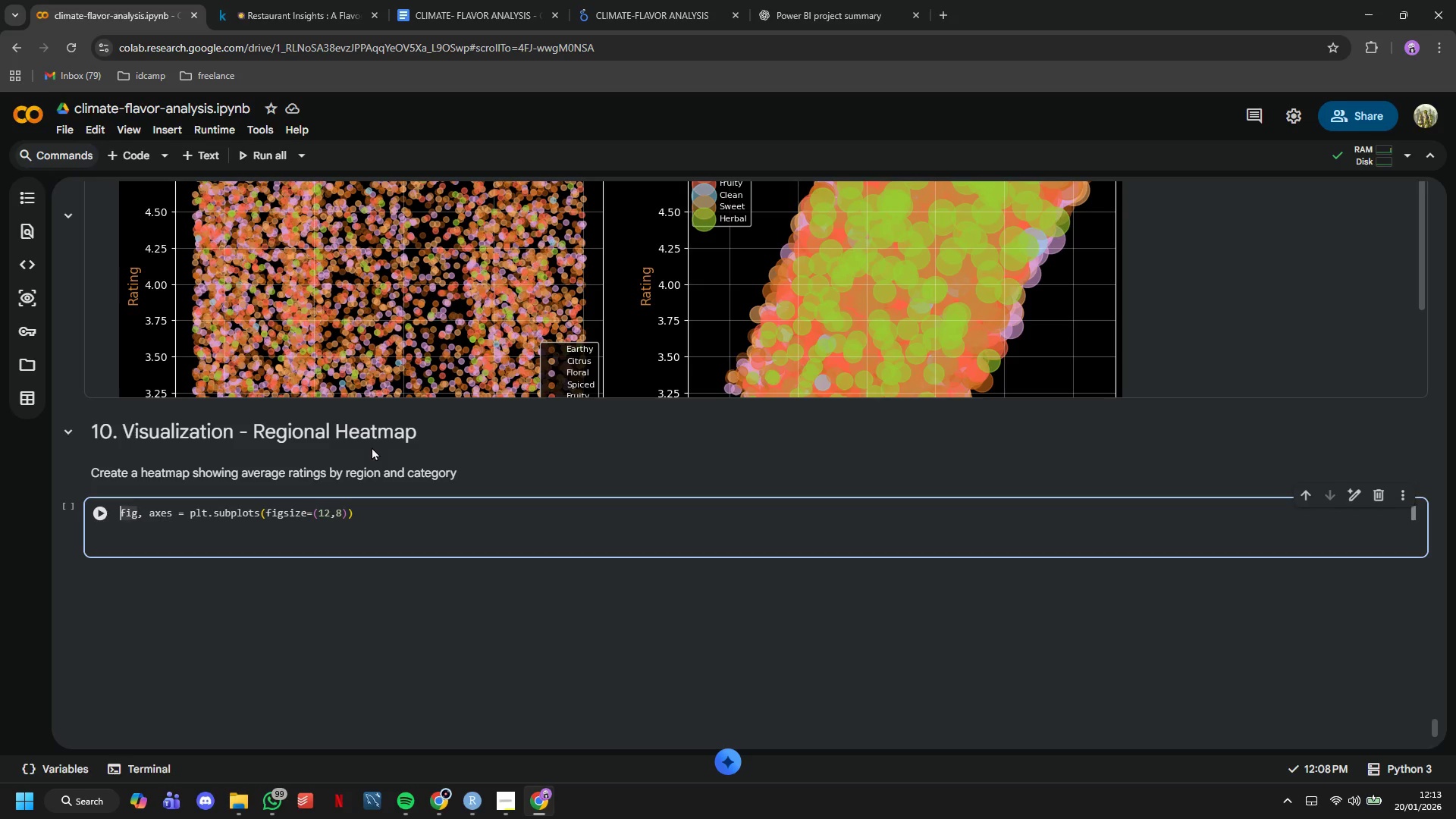 
hold_key(key=ArrowRight, duration=0.67)
 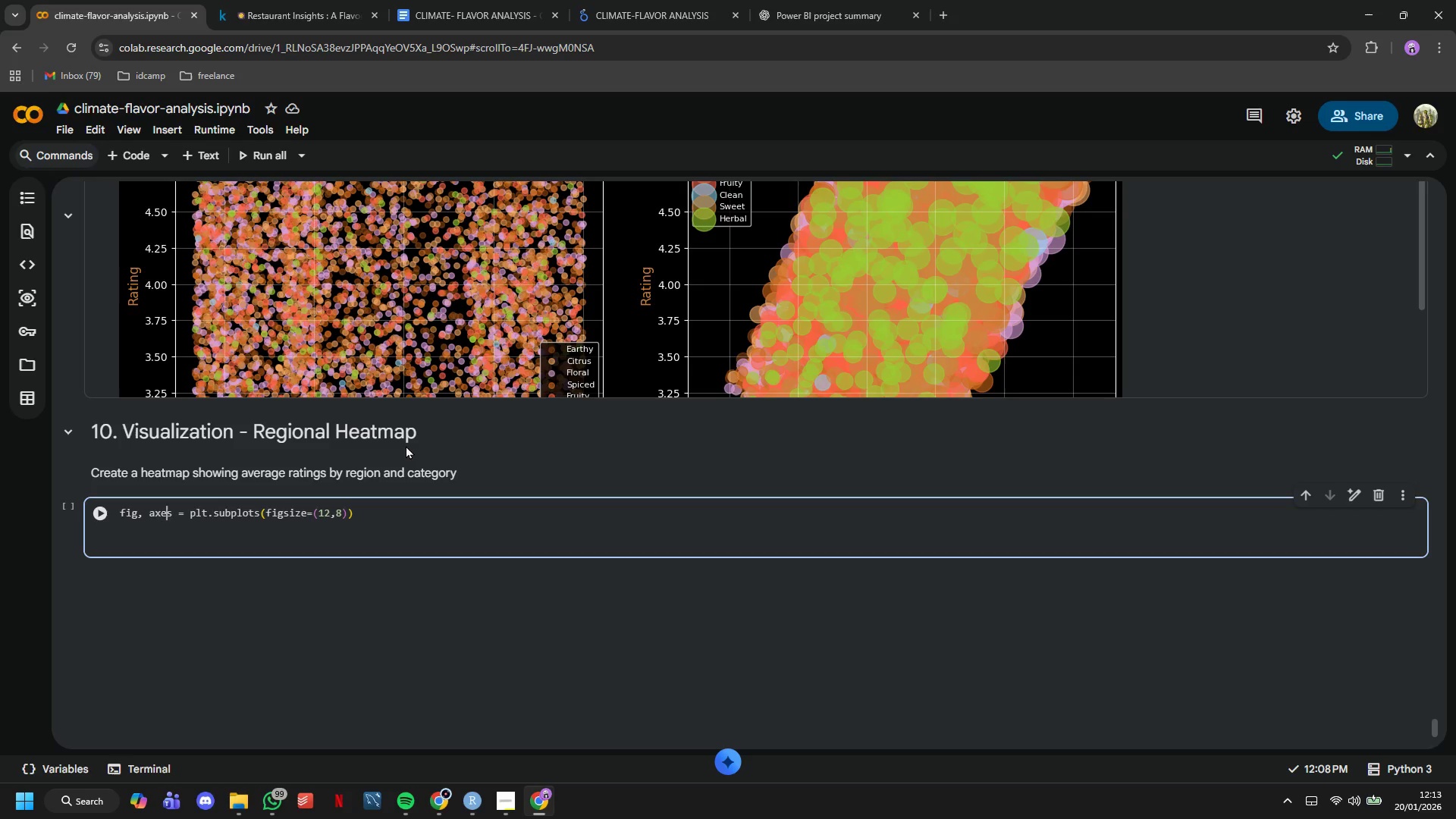 
key(ArrowRight)
 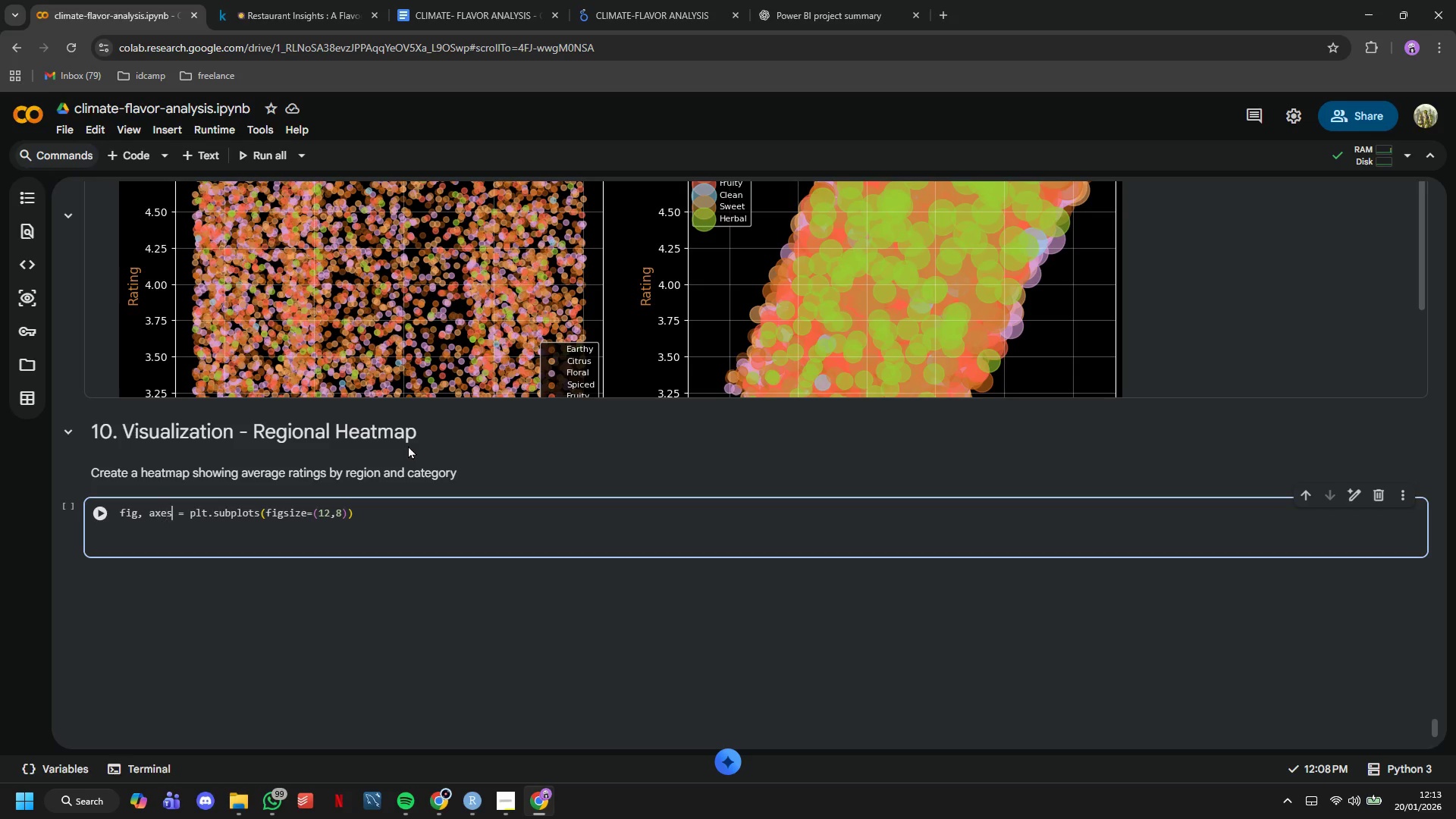 
key(ArrowRight)
 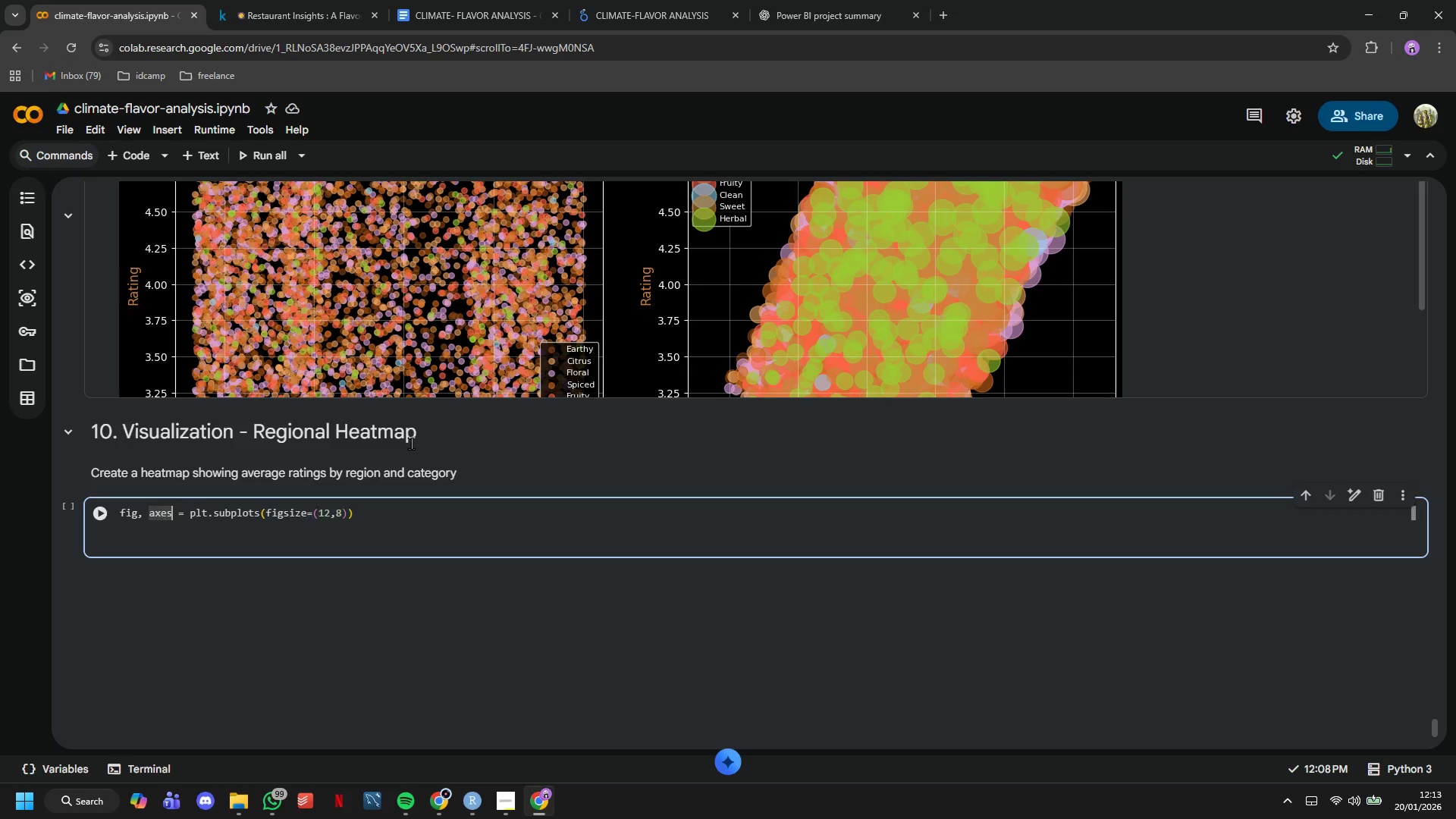 
key(Backspace)
 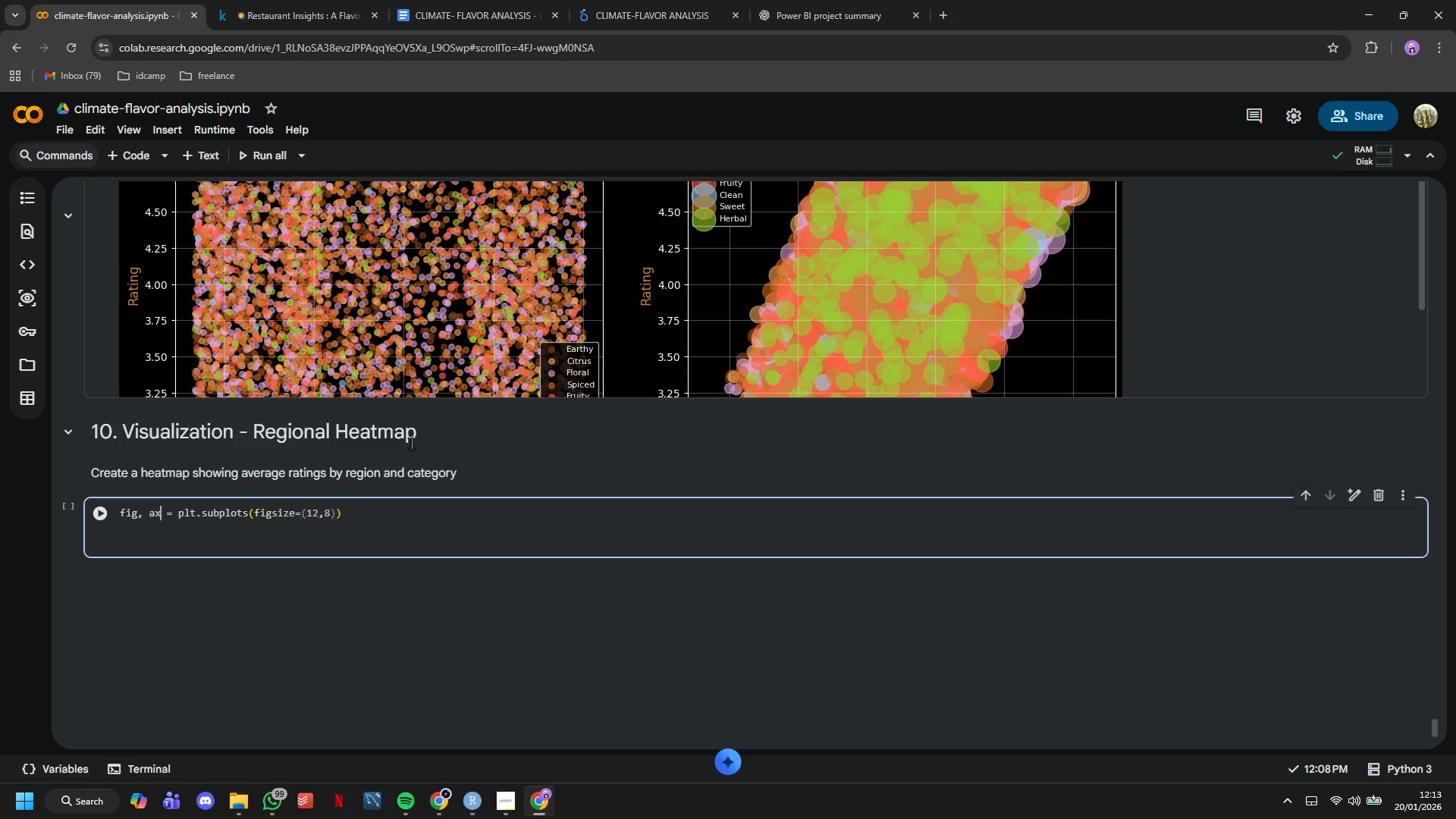 
key(Backspace)
 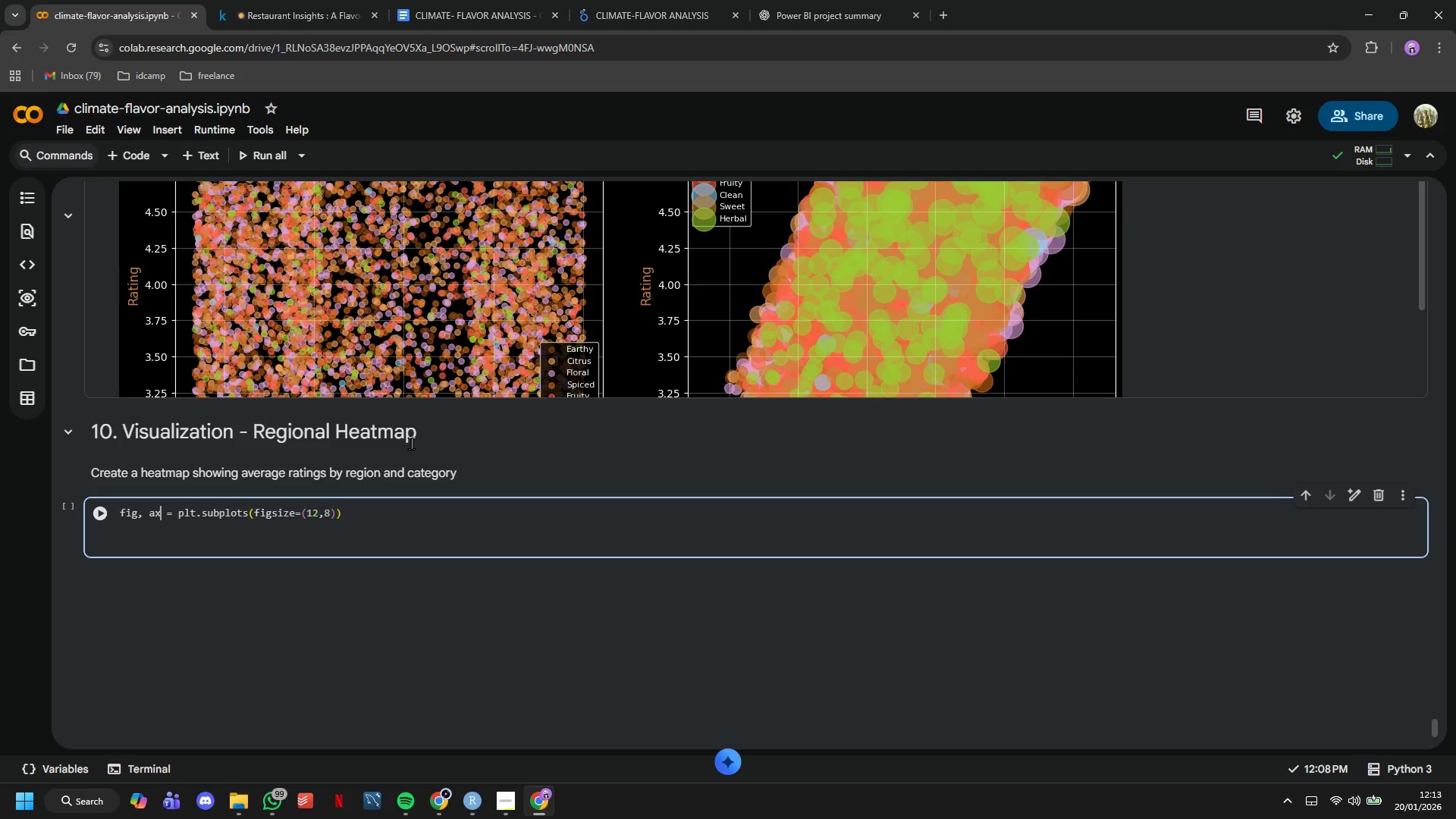 
key(ArrowDown)
 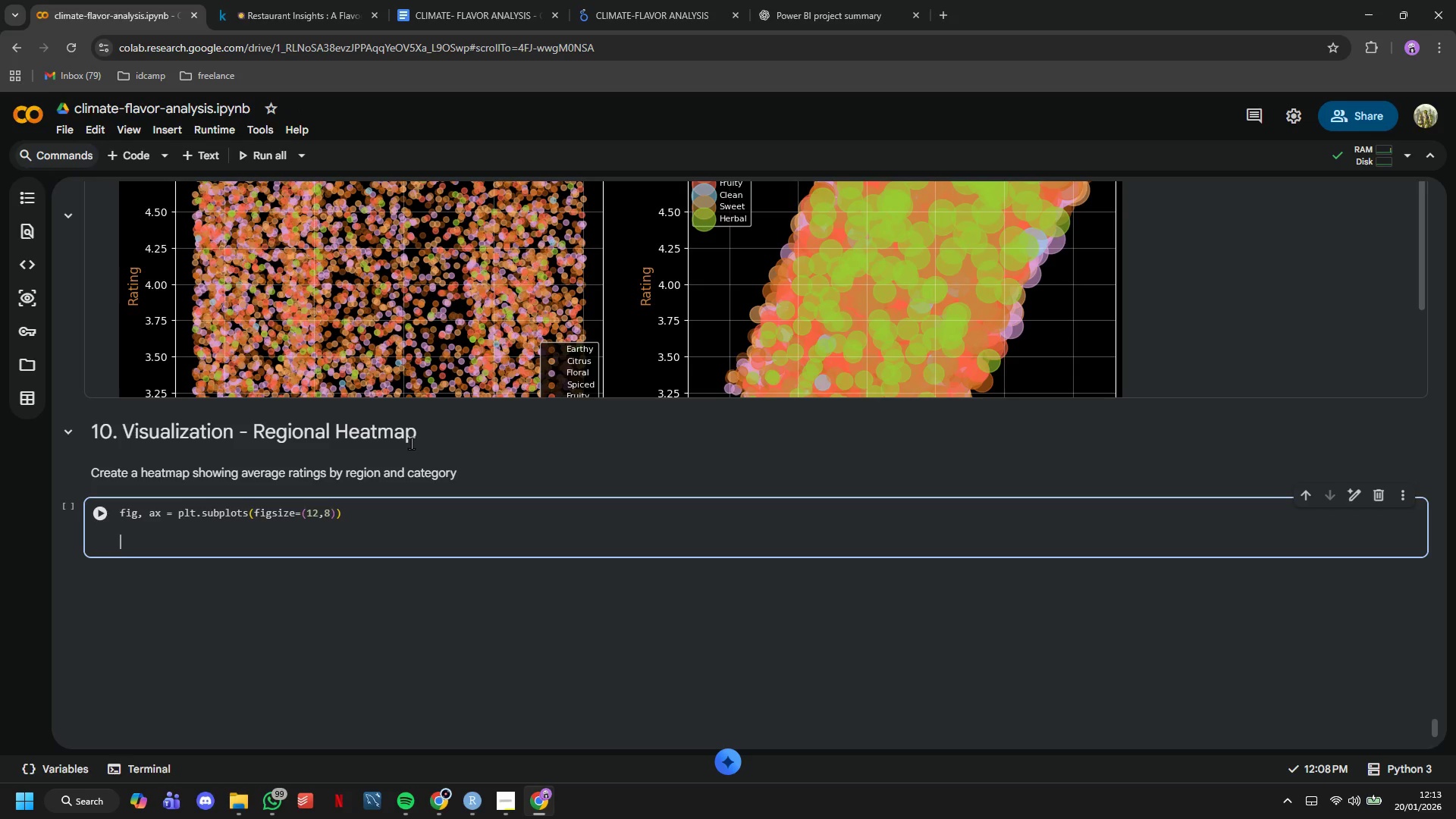 
key(ArrowDown)
 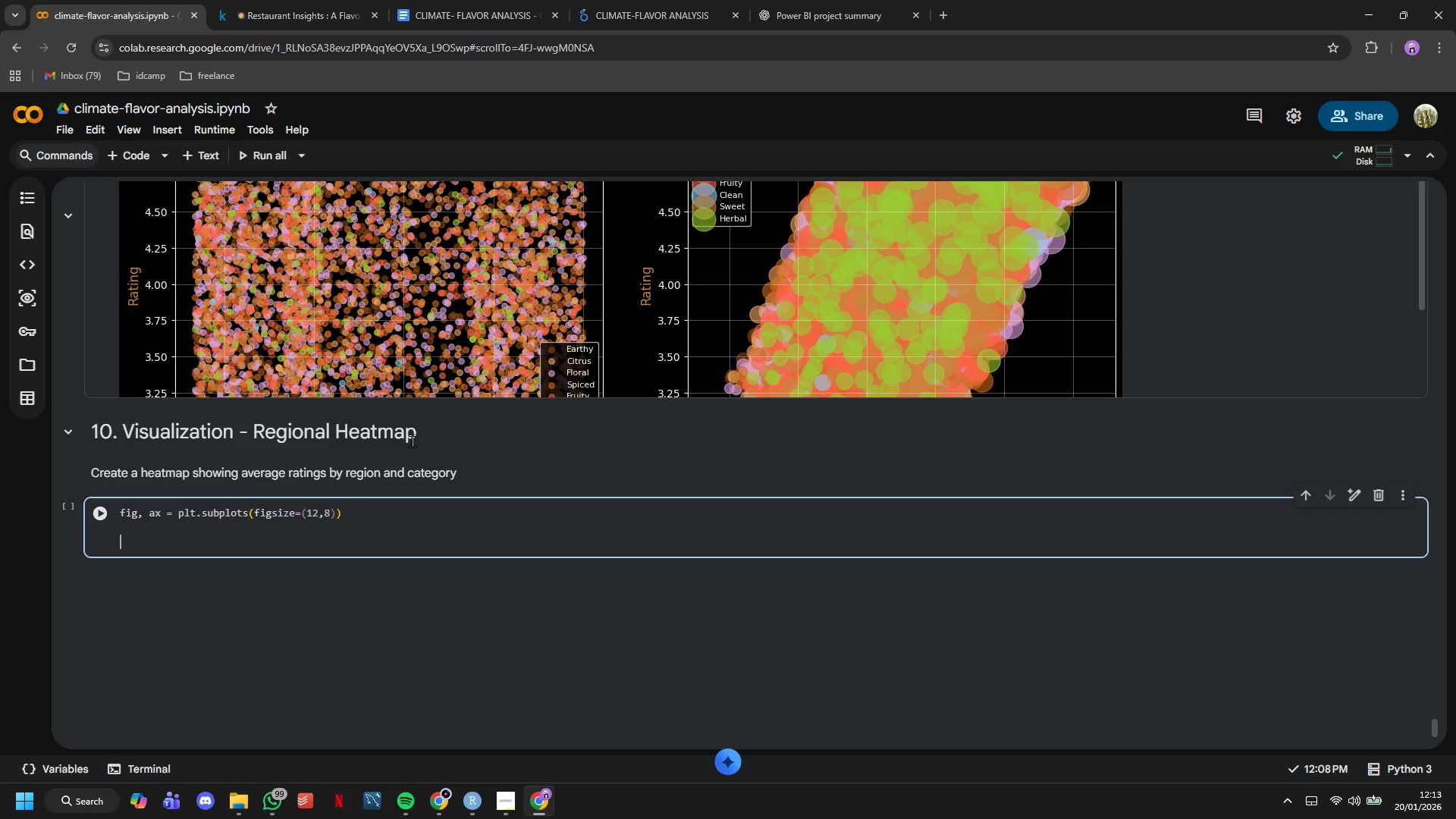 
type(pivot_regional = df_reviews.pivot_table()
 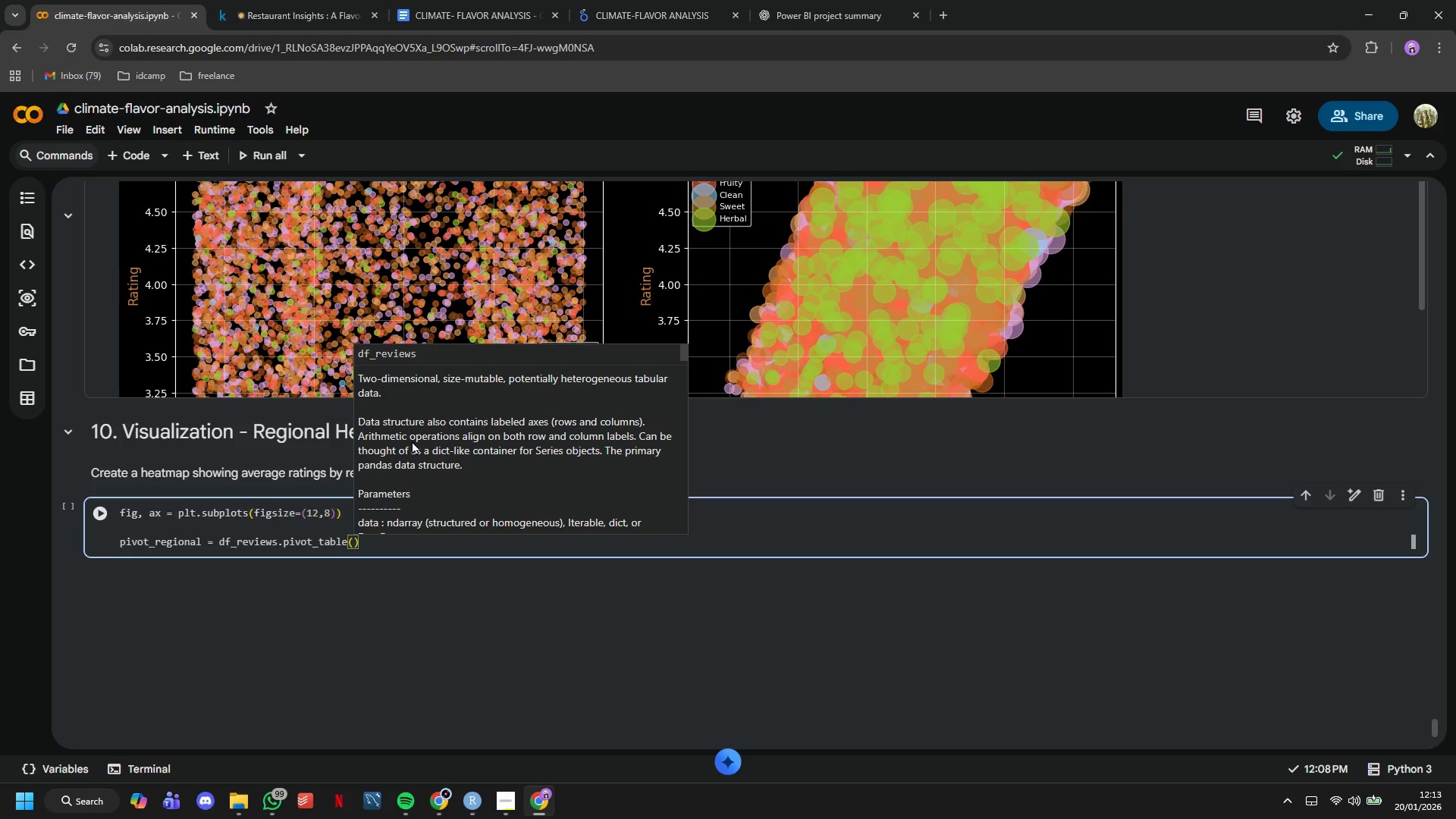 
wait(18.34)
 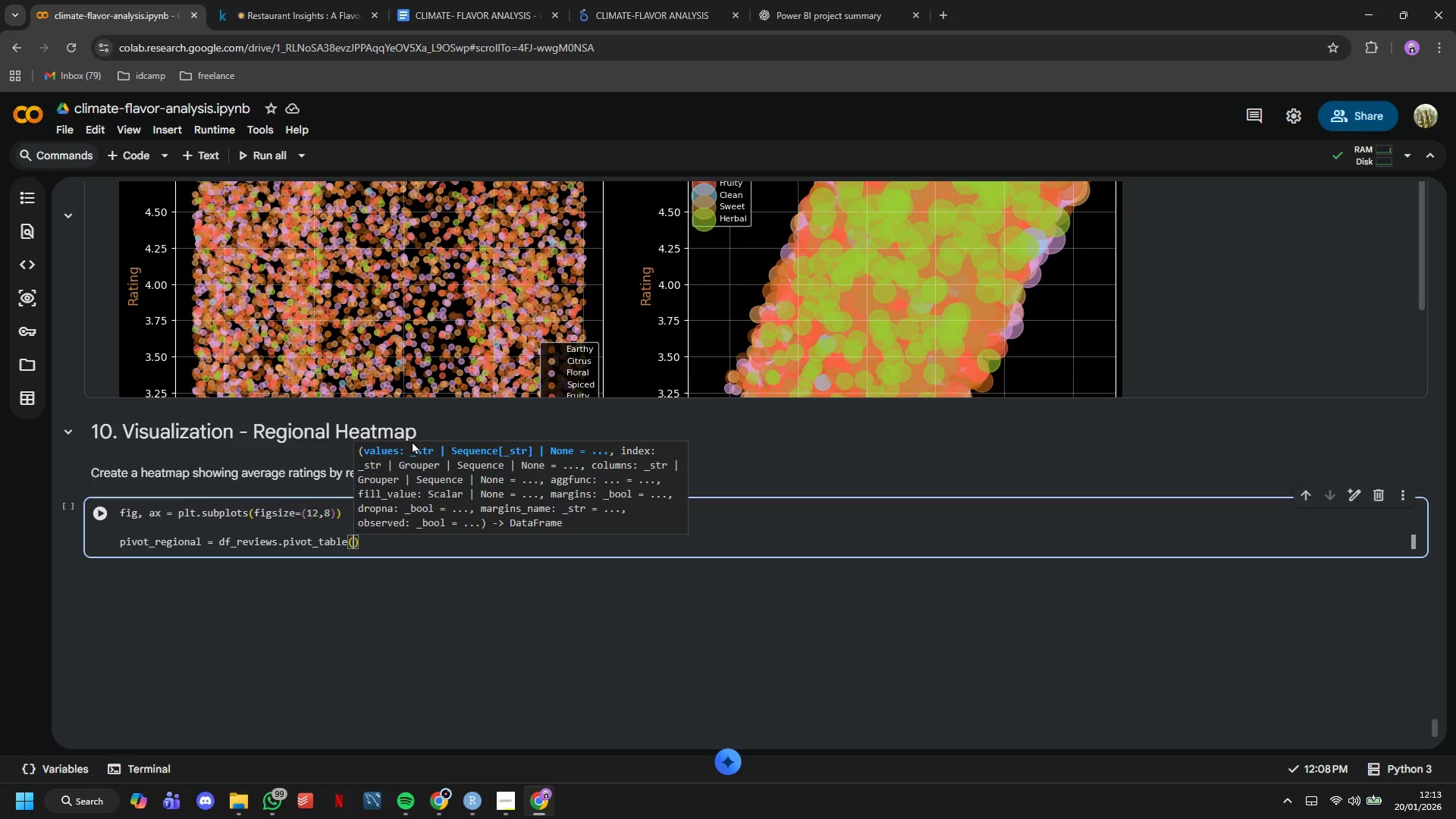 
key(Enter)
 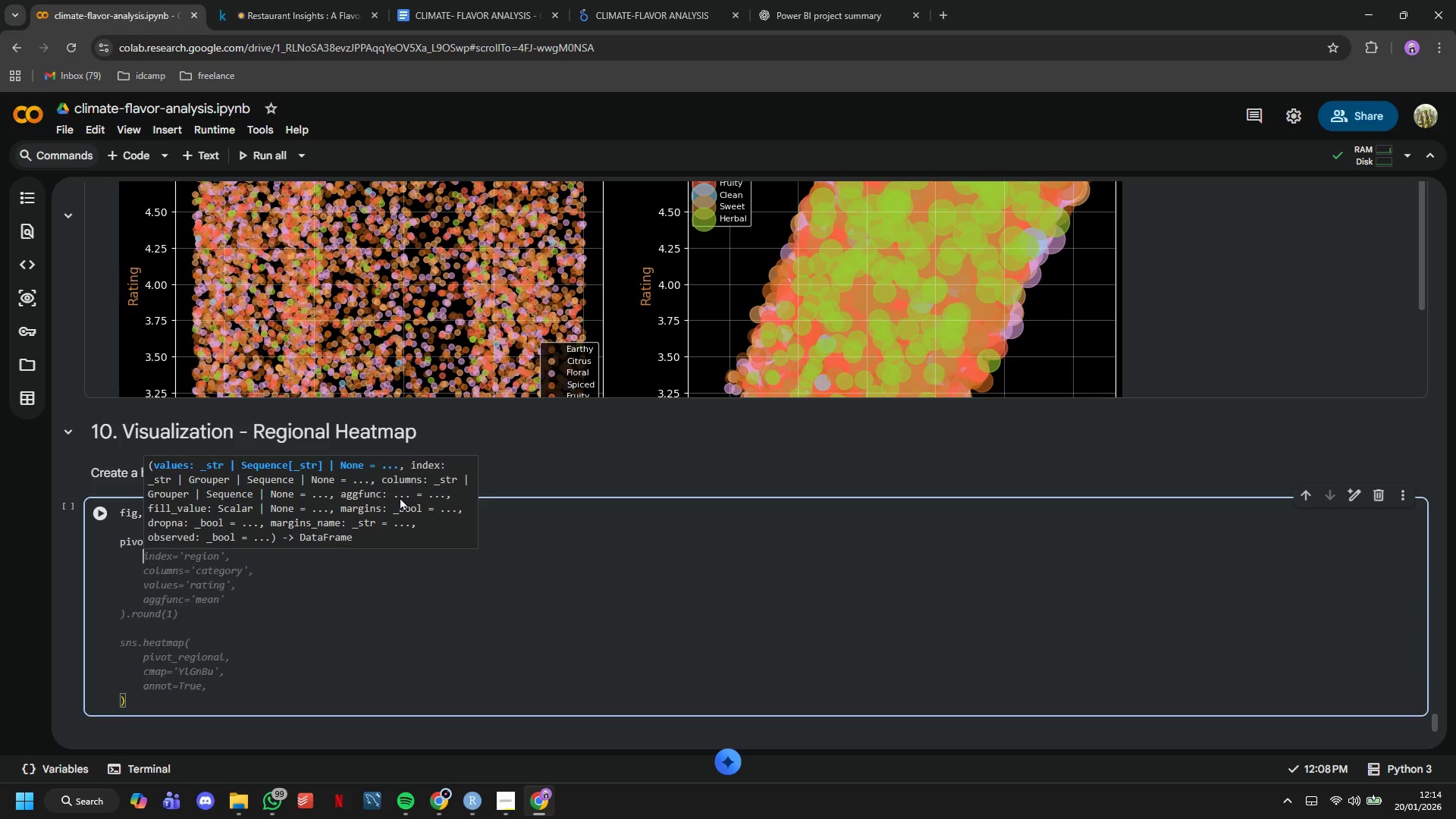 
type(values = )
 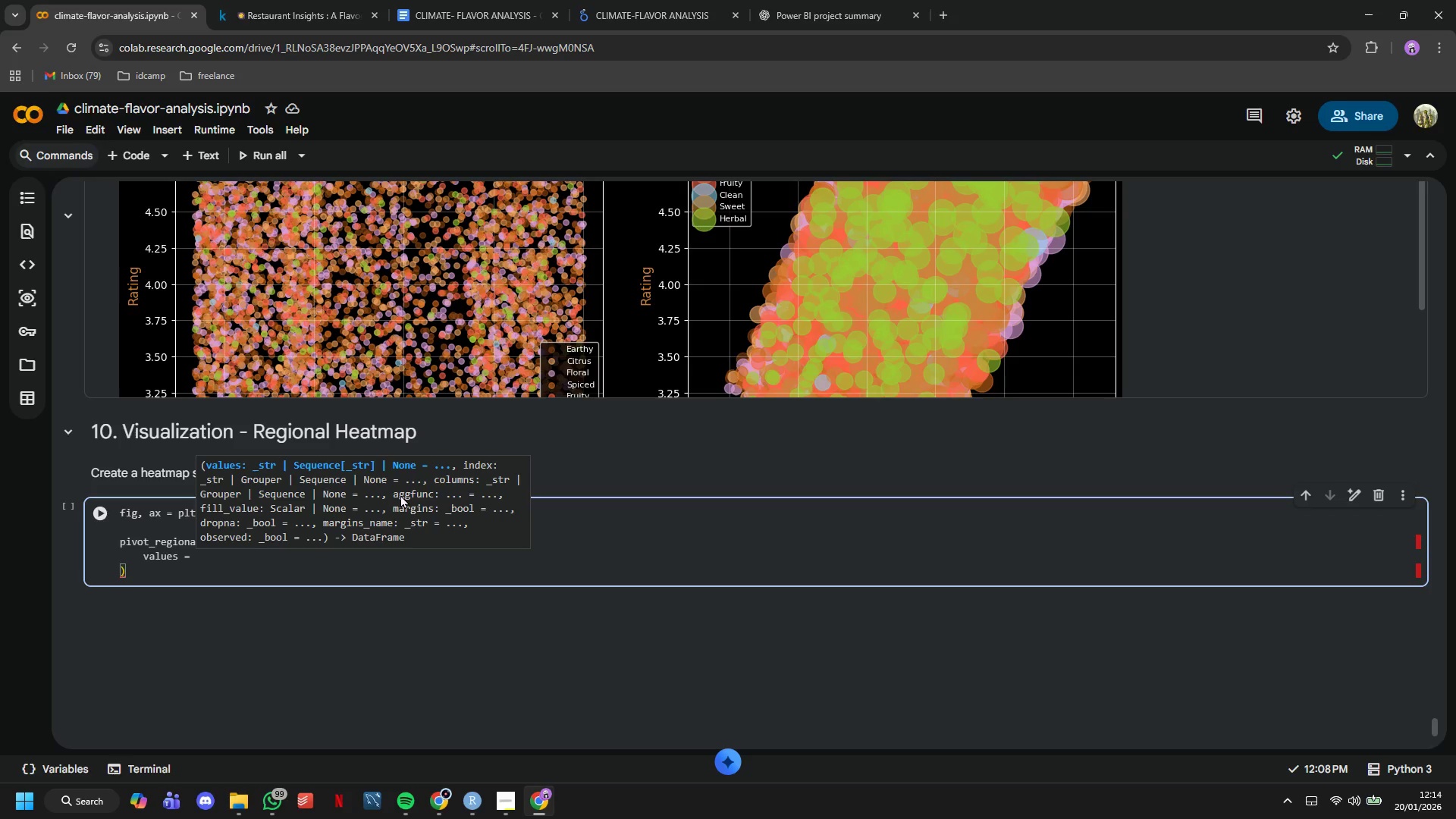 
wait(35.86)
 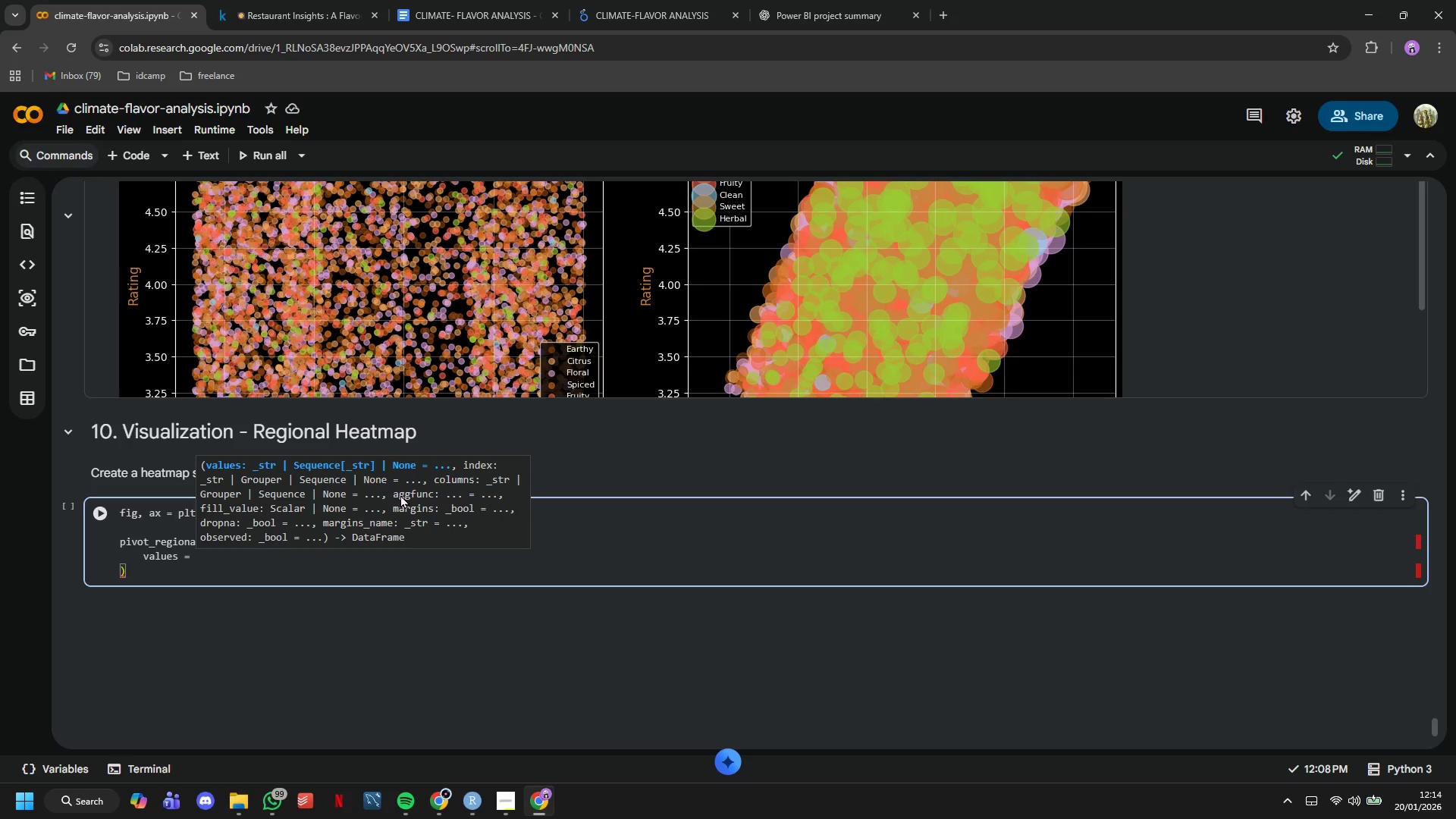 
type('rating)
 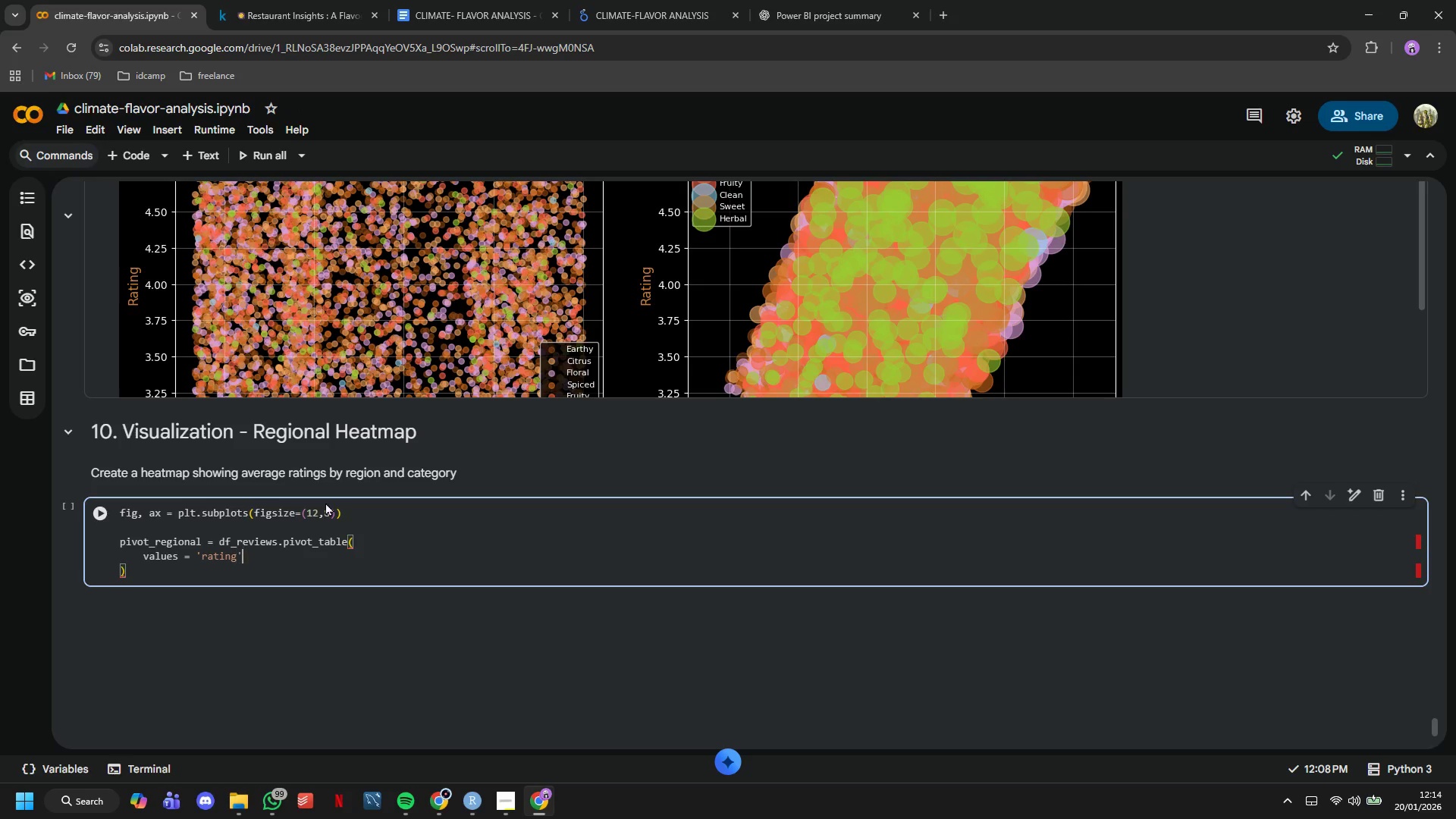 
key(ArrowRight)
 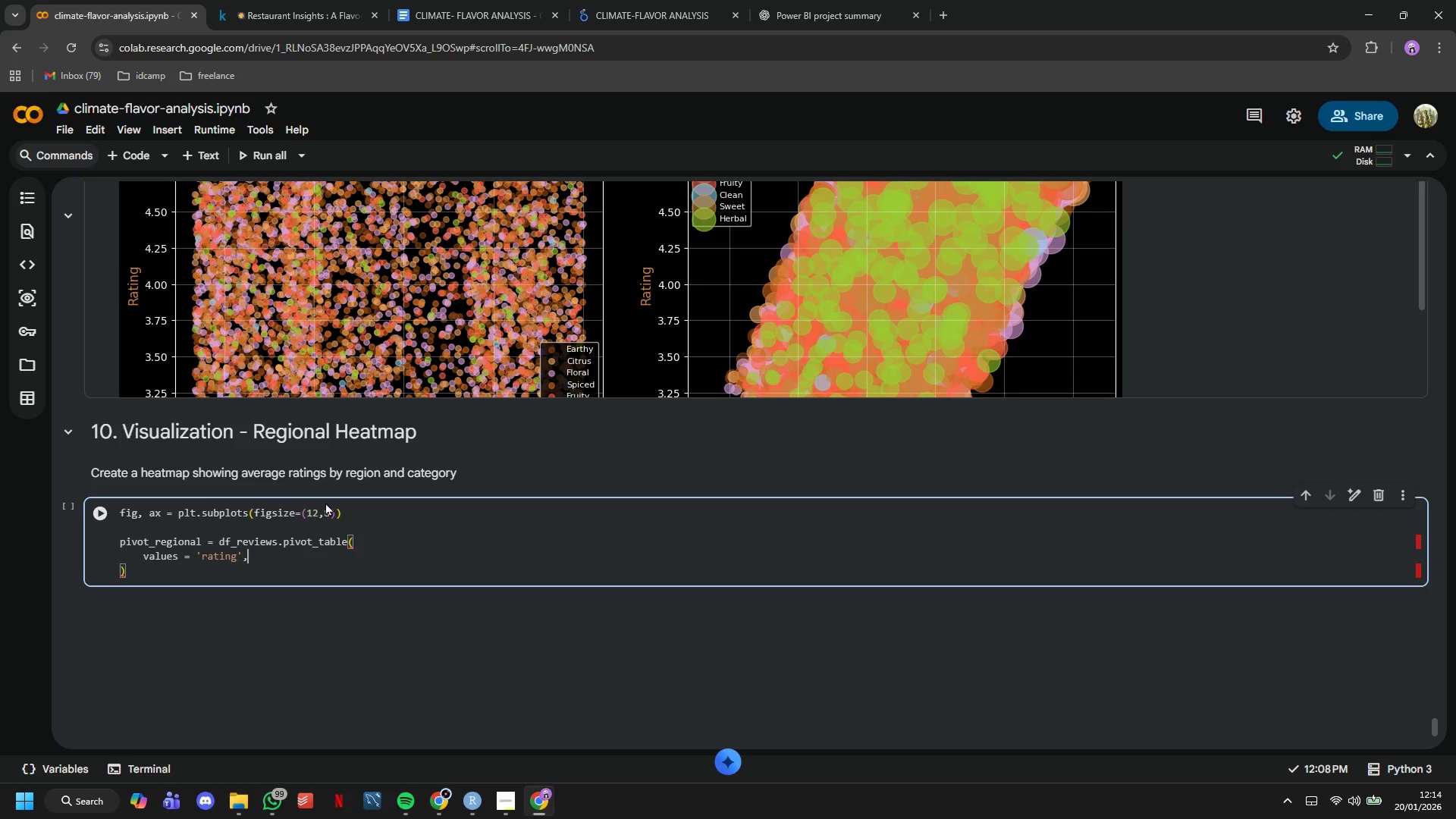 
key(Comma)
 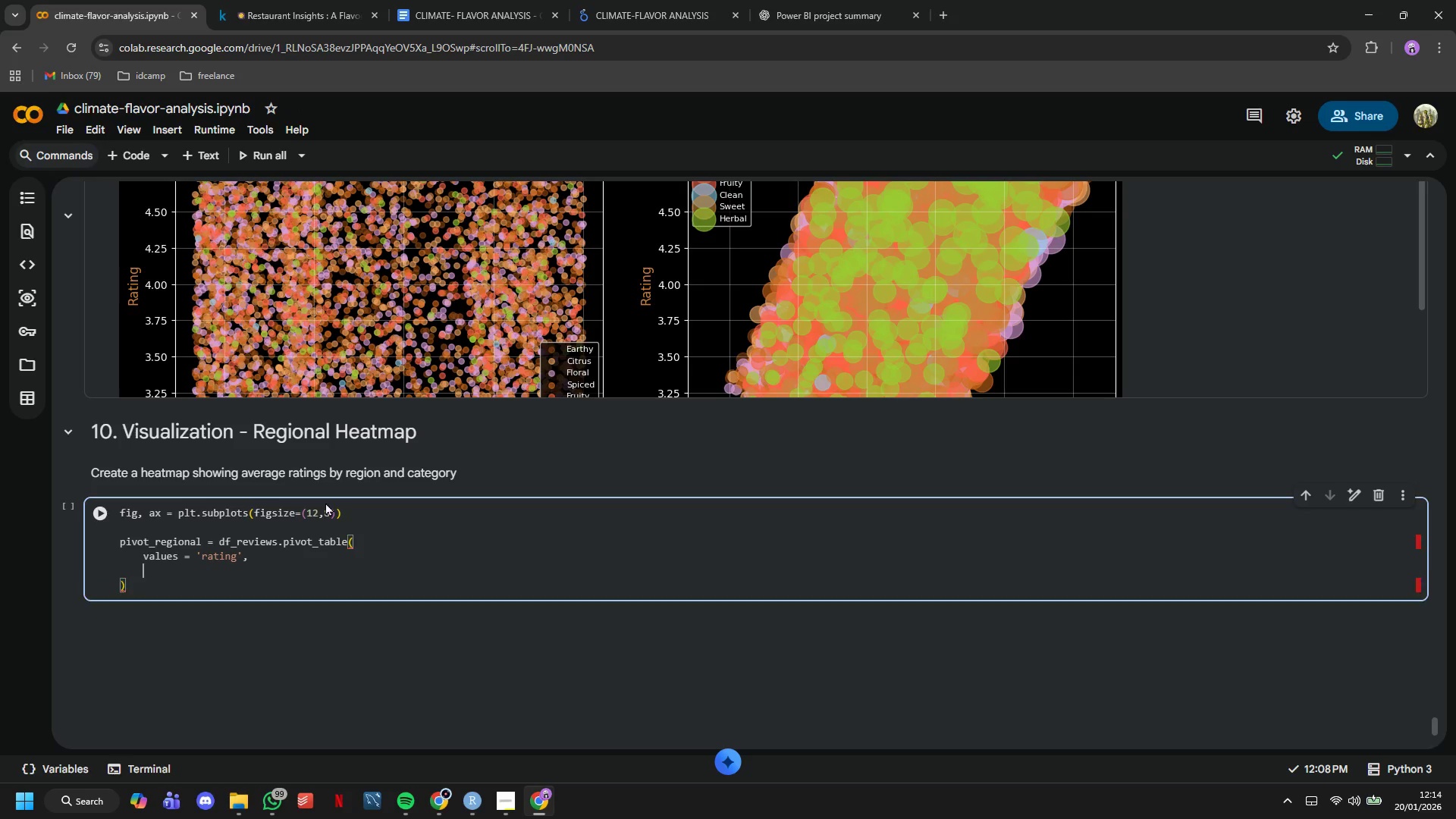 
key(Enter)
 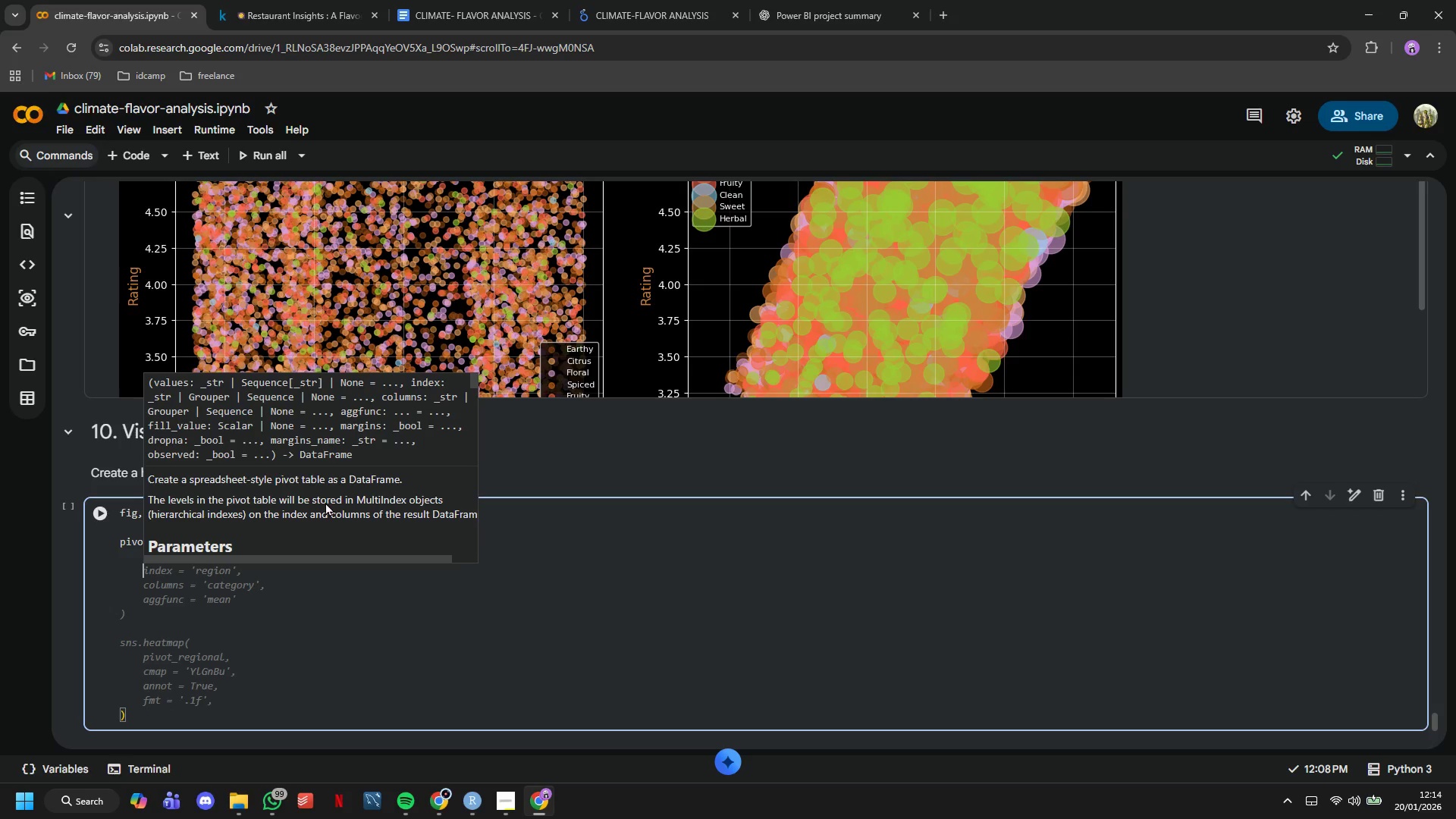 
wait(11.11)
 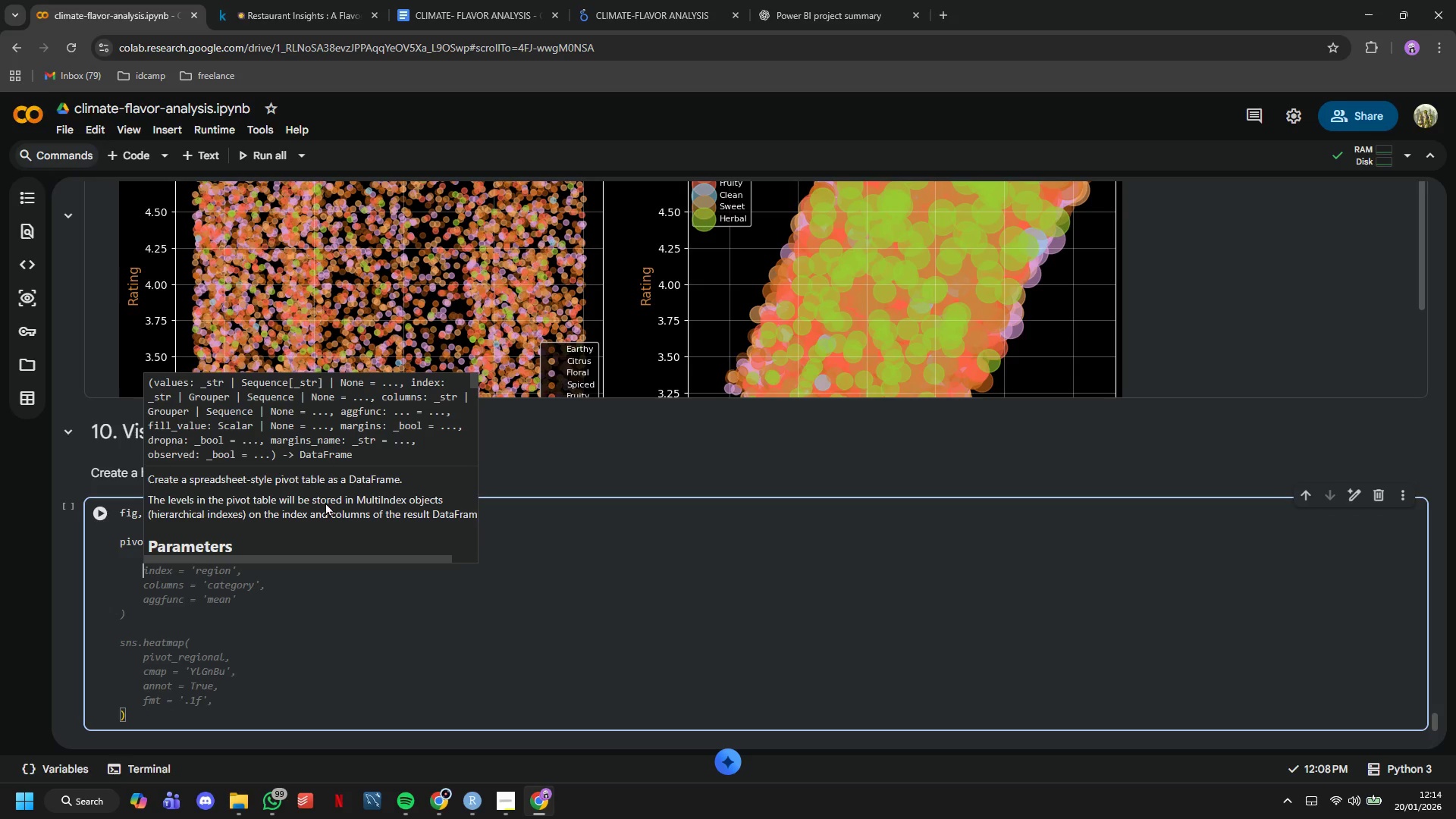 
type(index = 'region)
 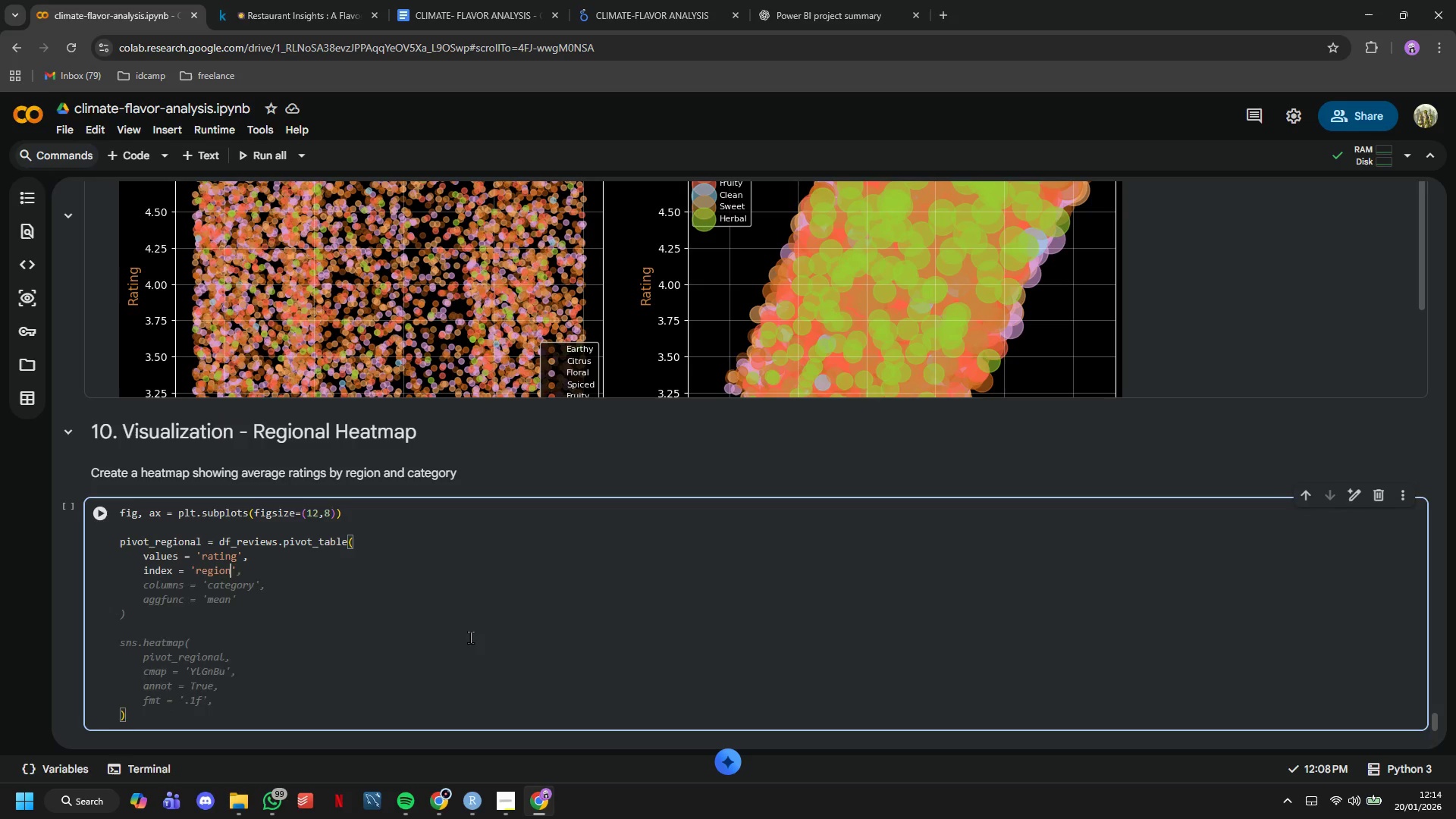 
key(ArrowRight)
 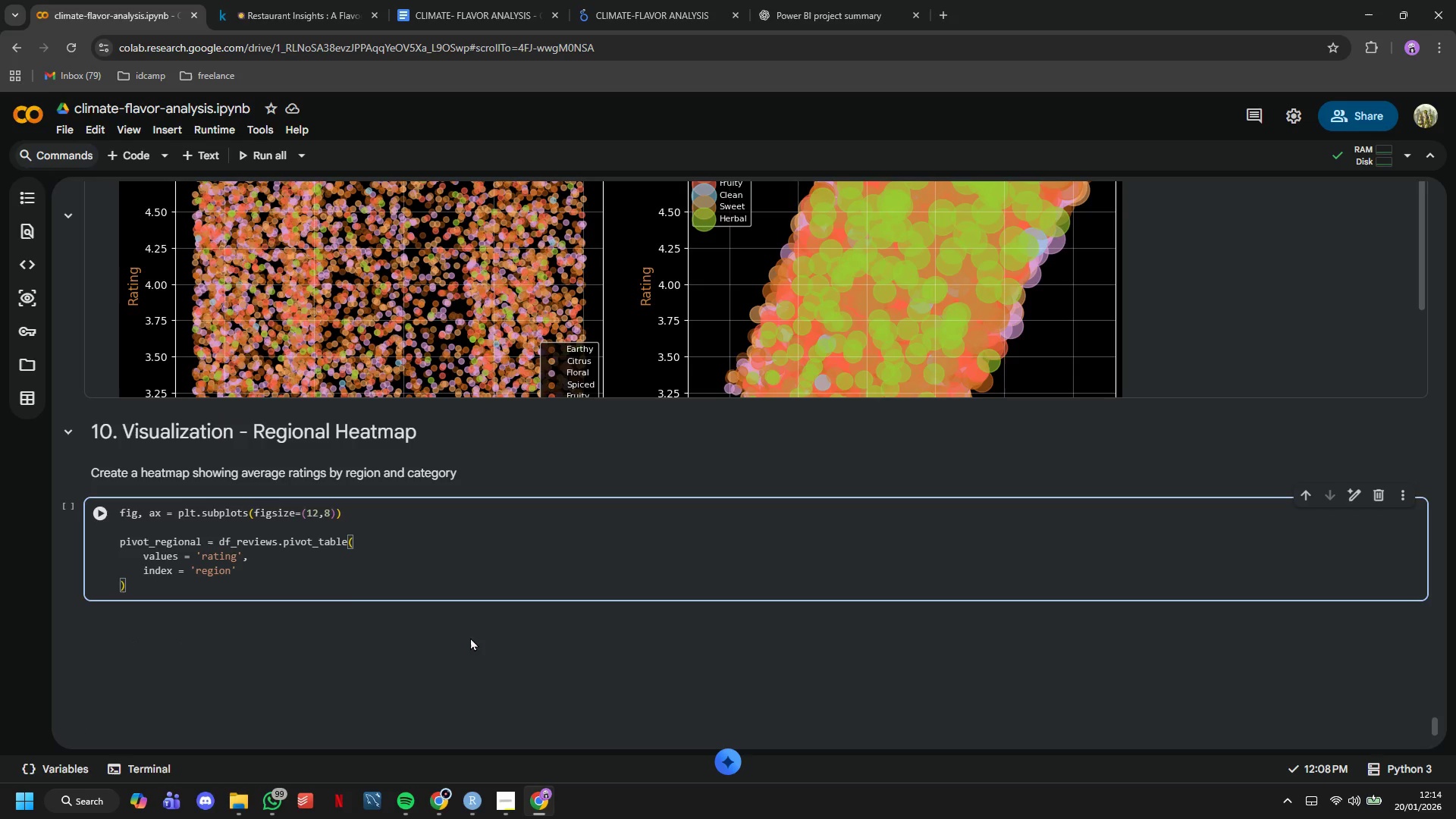 
key(Comma)
 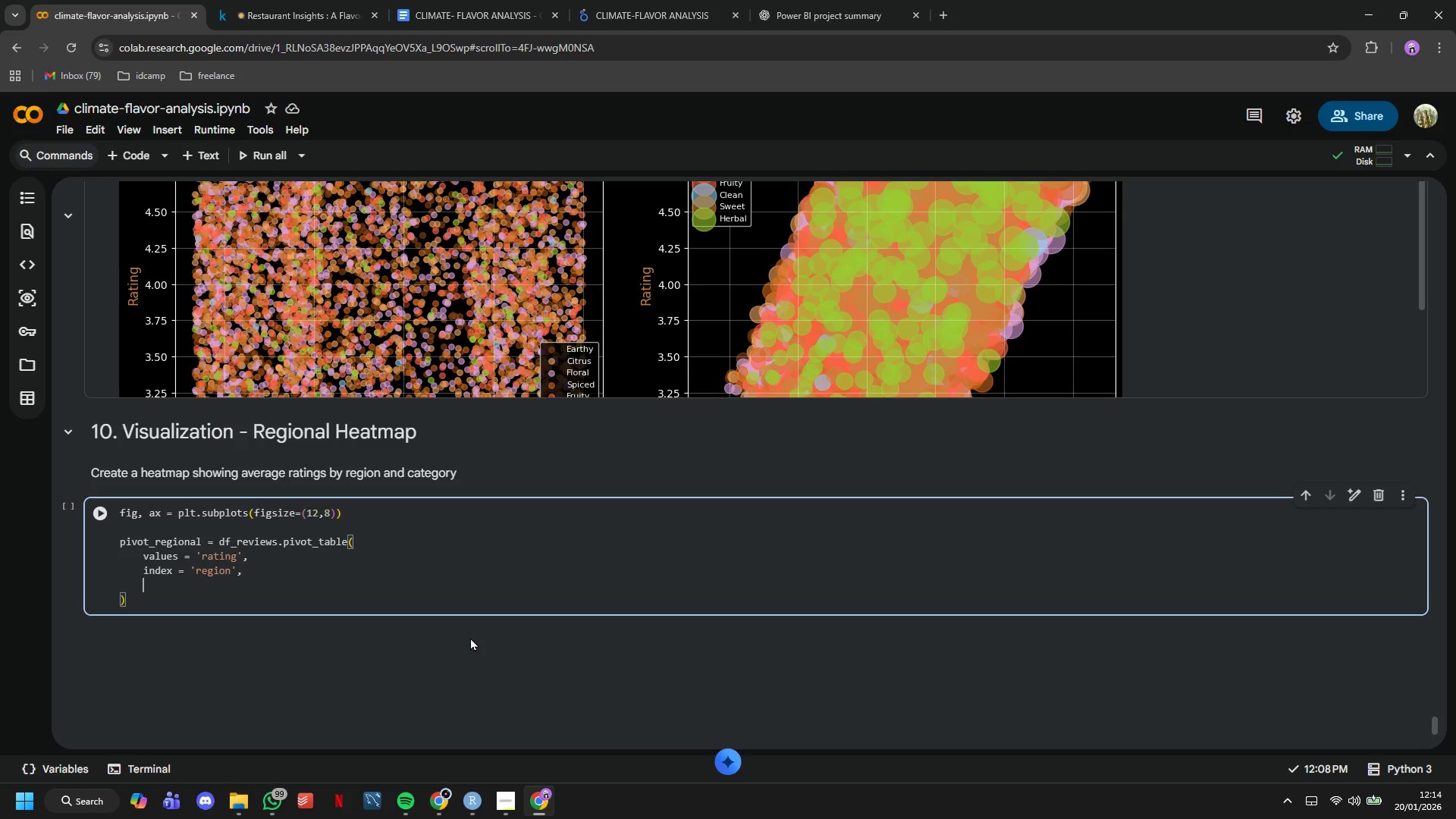 
key(Enter)
 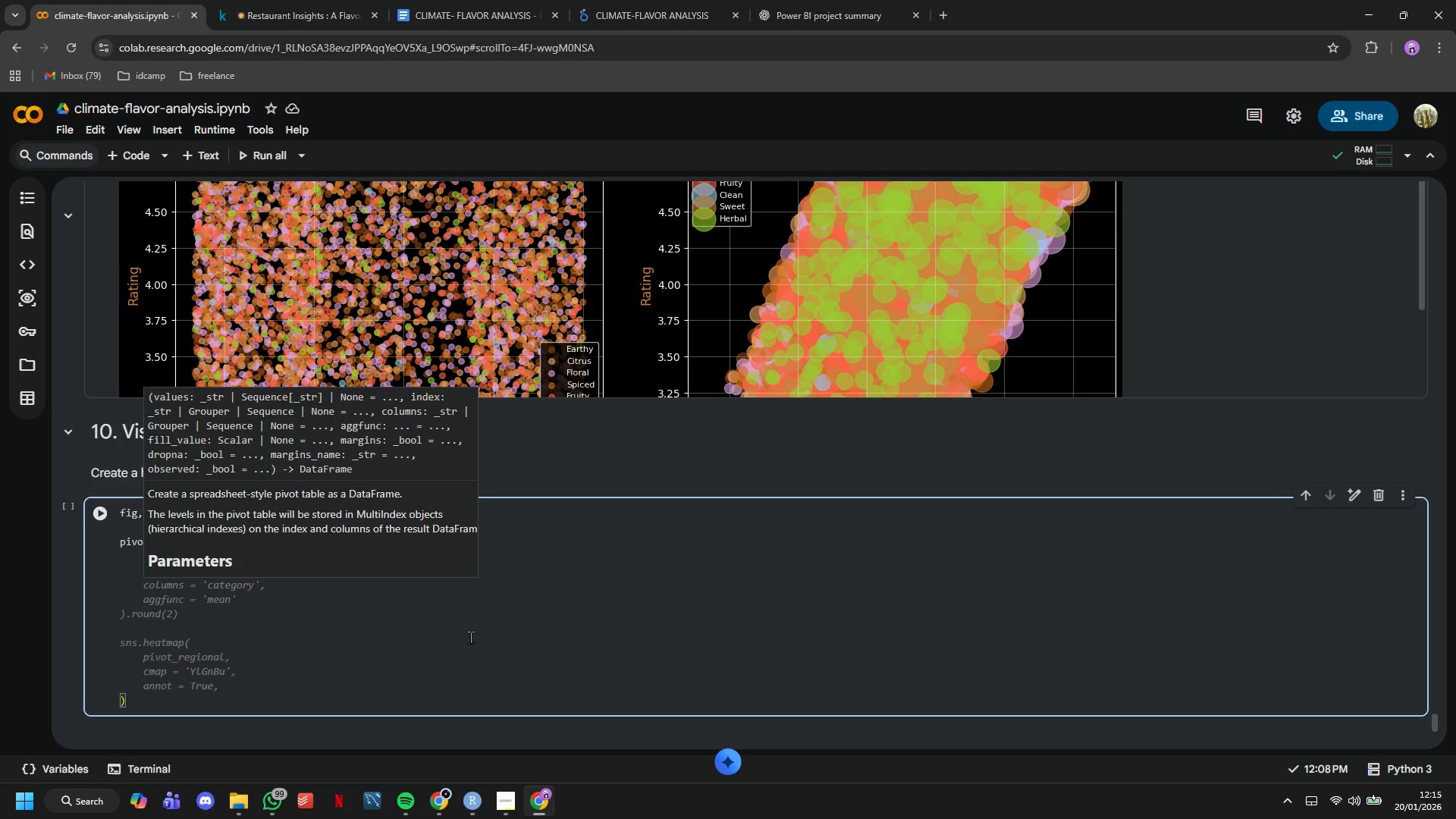 
type(columns = 'category)
 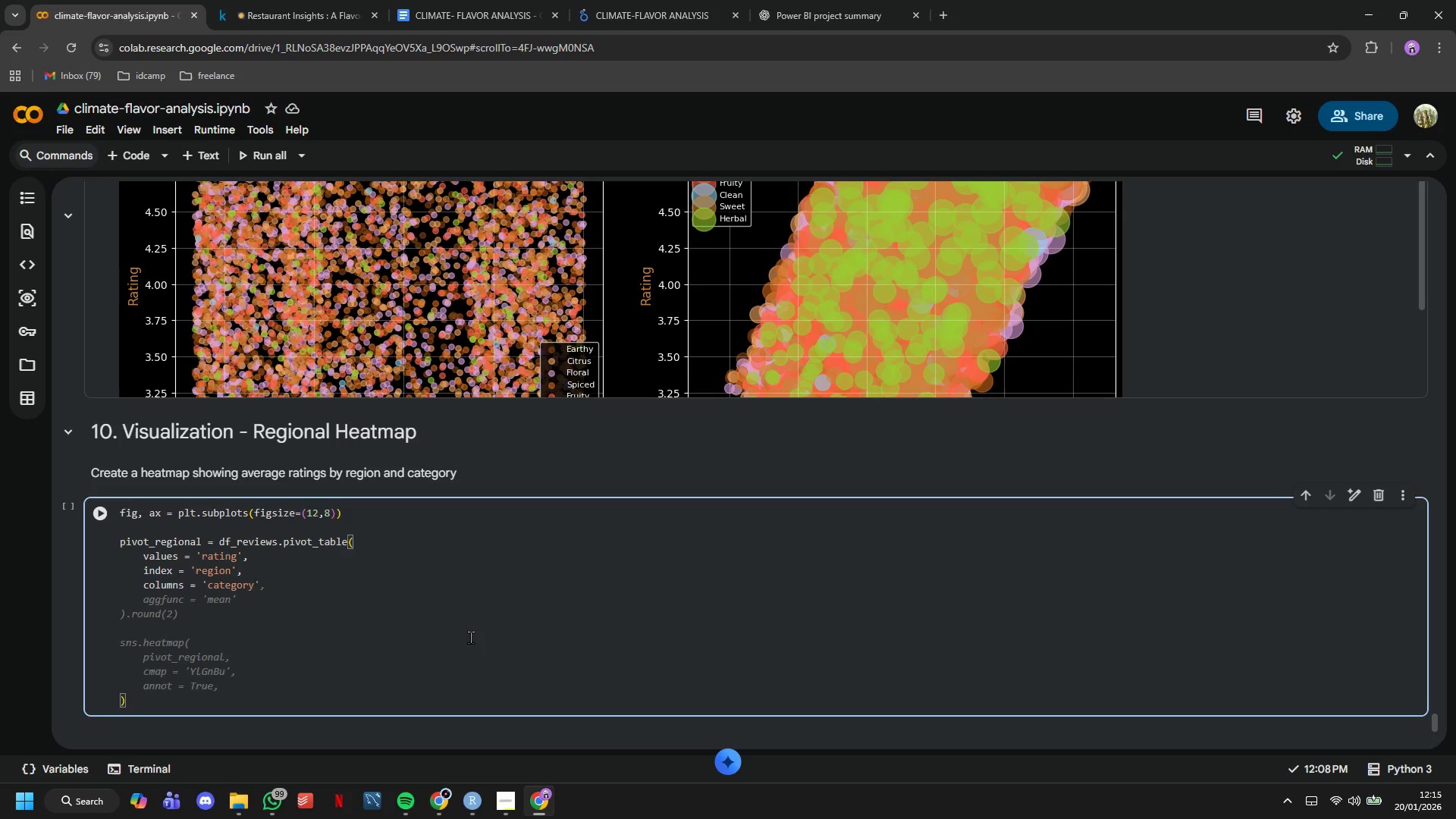 
key(ArrowRight)
 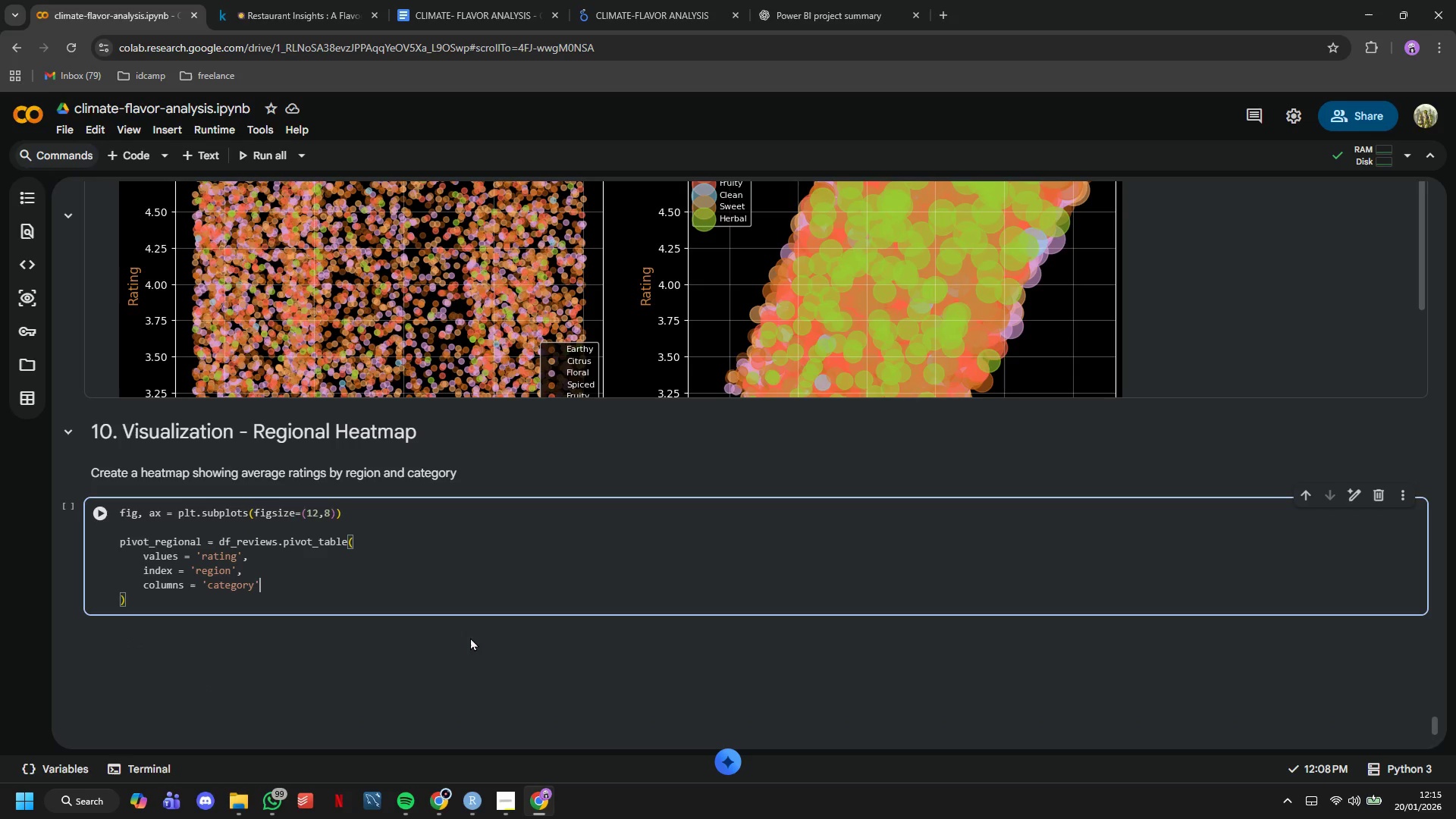 
key(Comma)
 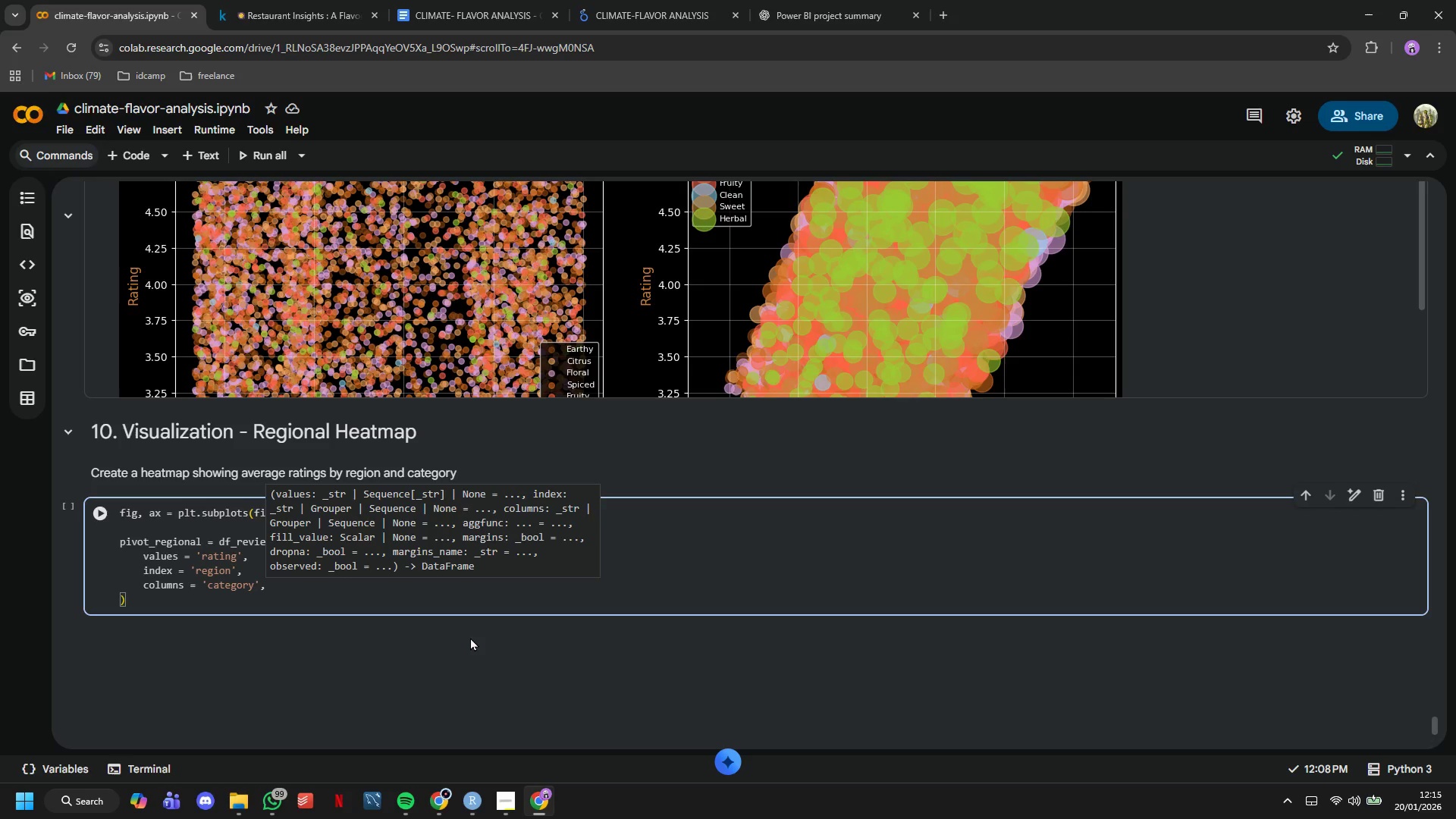 
wait(14.61)
 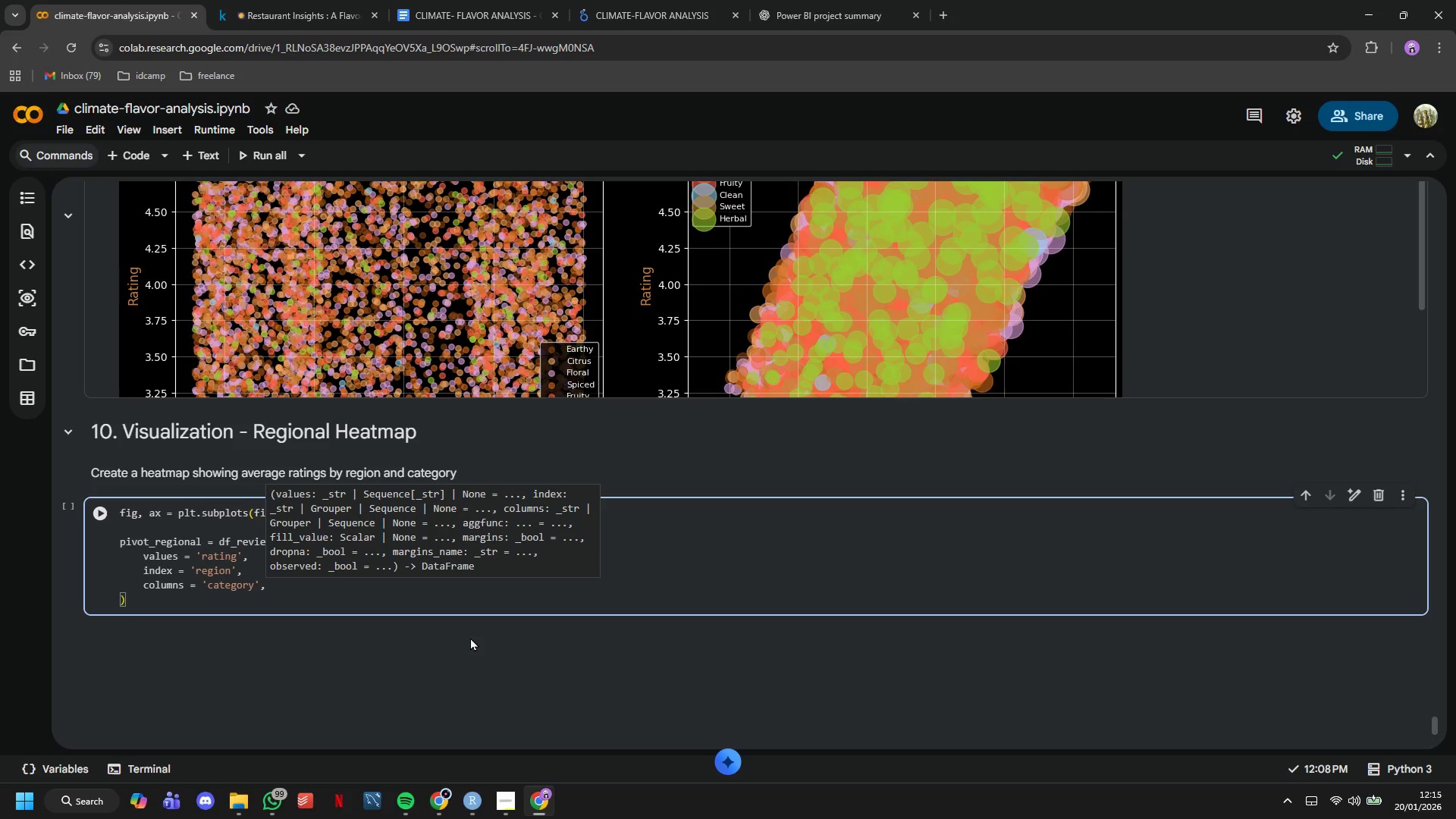 
key(Enter)
 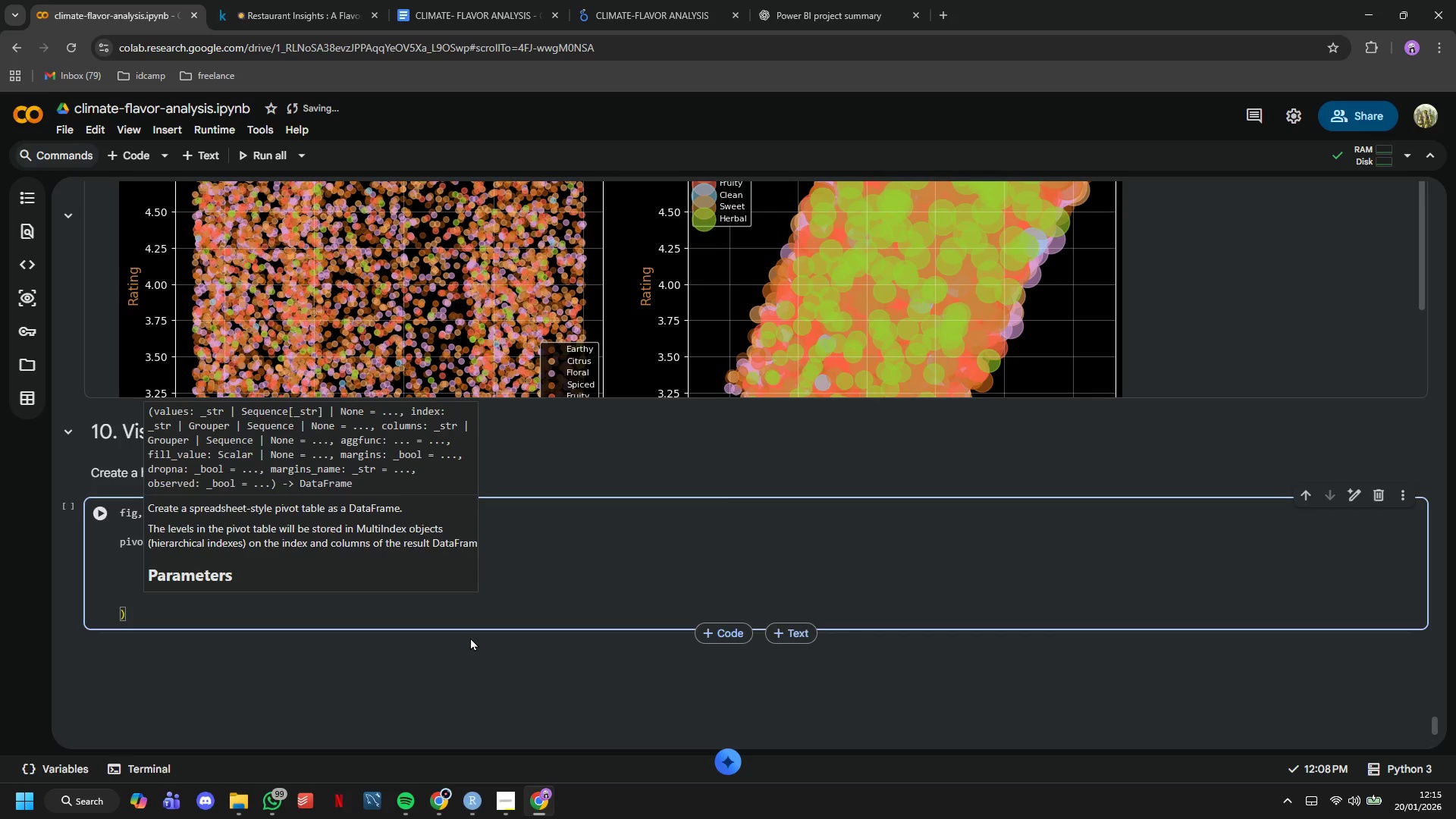 
type(aff)
key(Backspace)
key(Backspace)
type(ggfunc='e)
key(Backspace)
type(mean)
 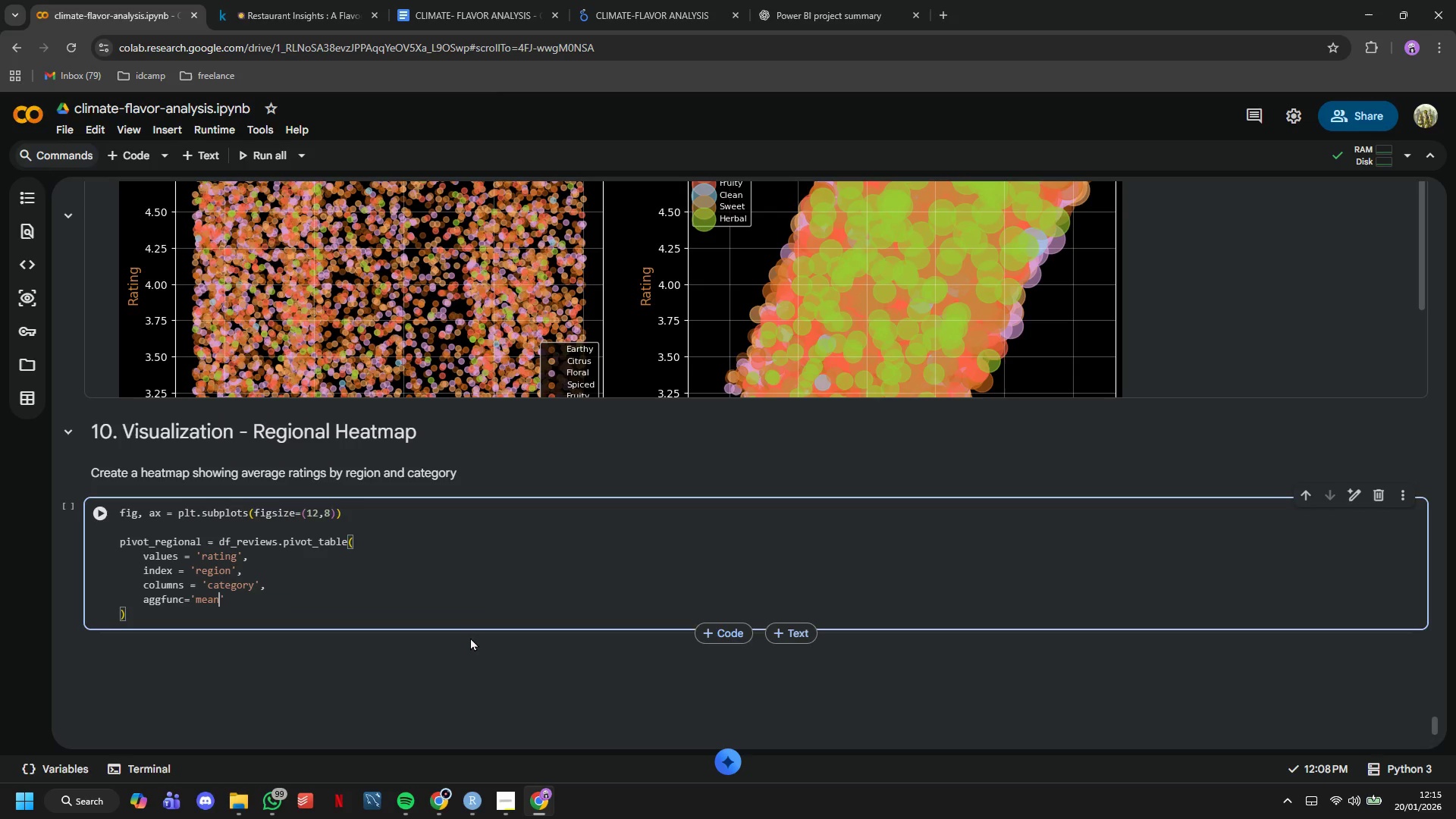 
key(ArrowDown)
 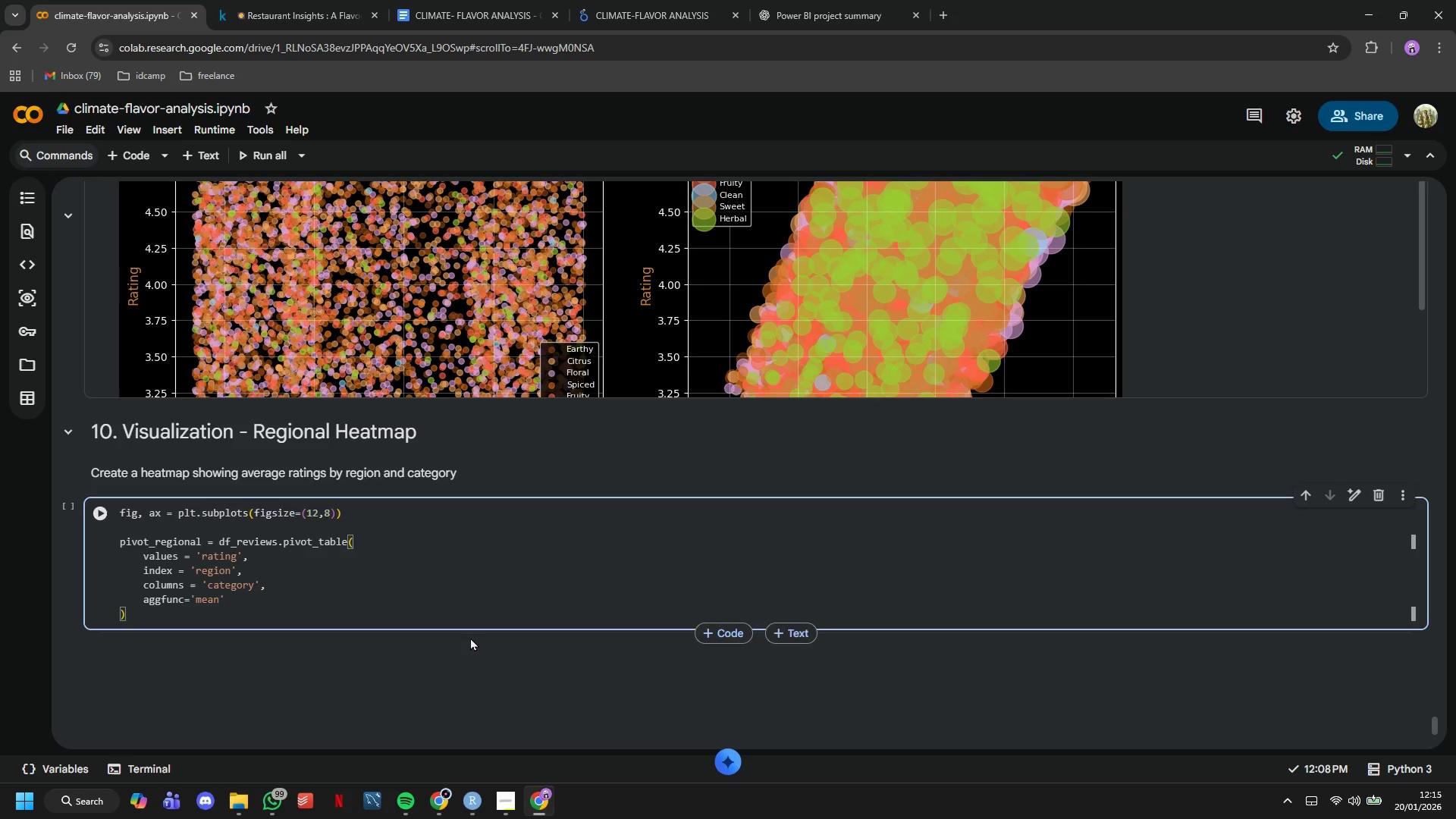 
key(Enter)
 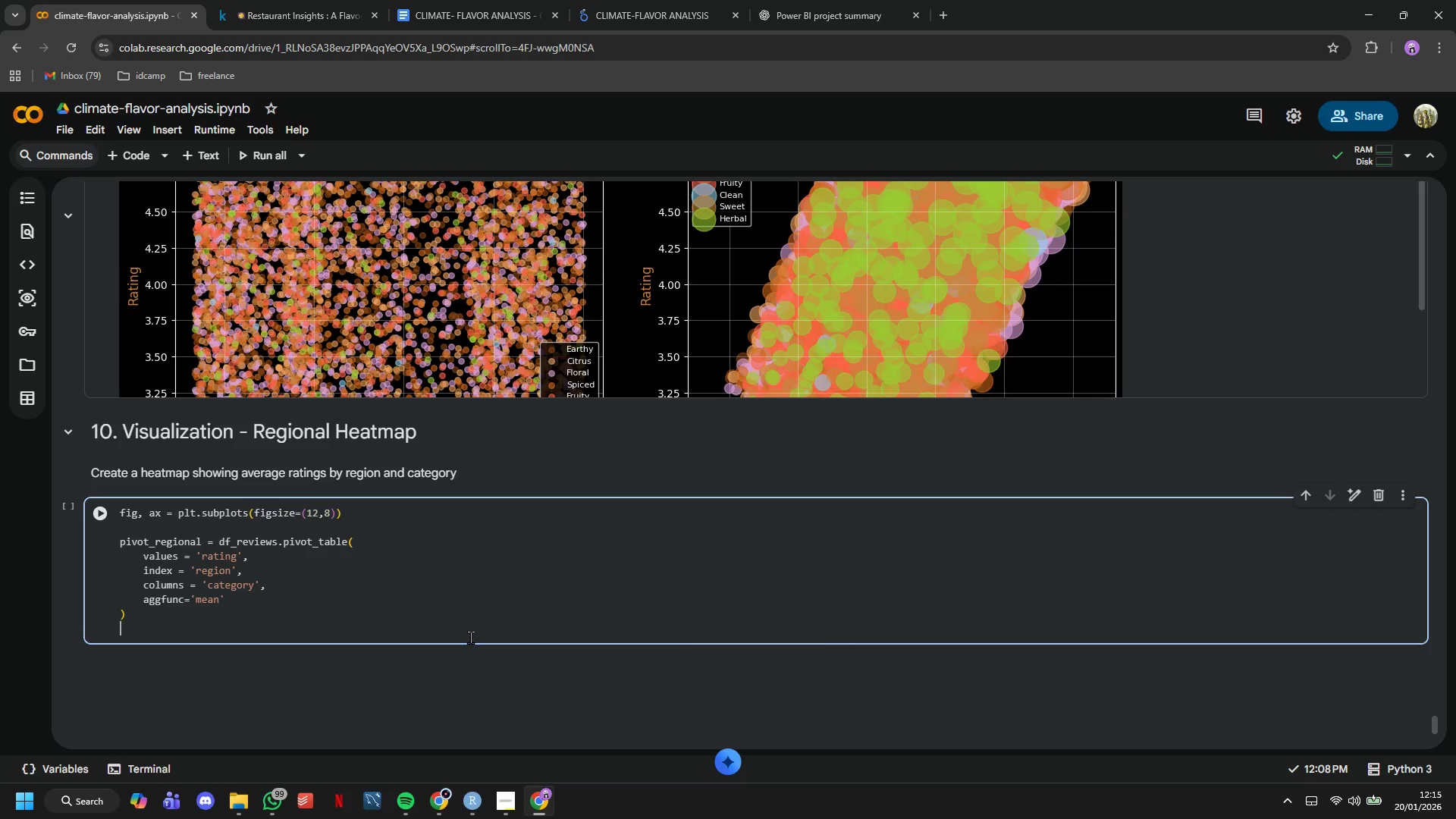 
key(Enter)
 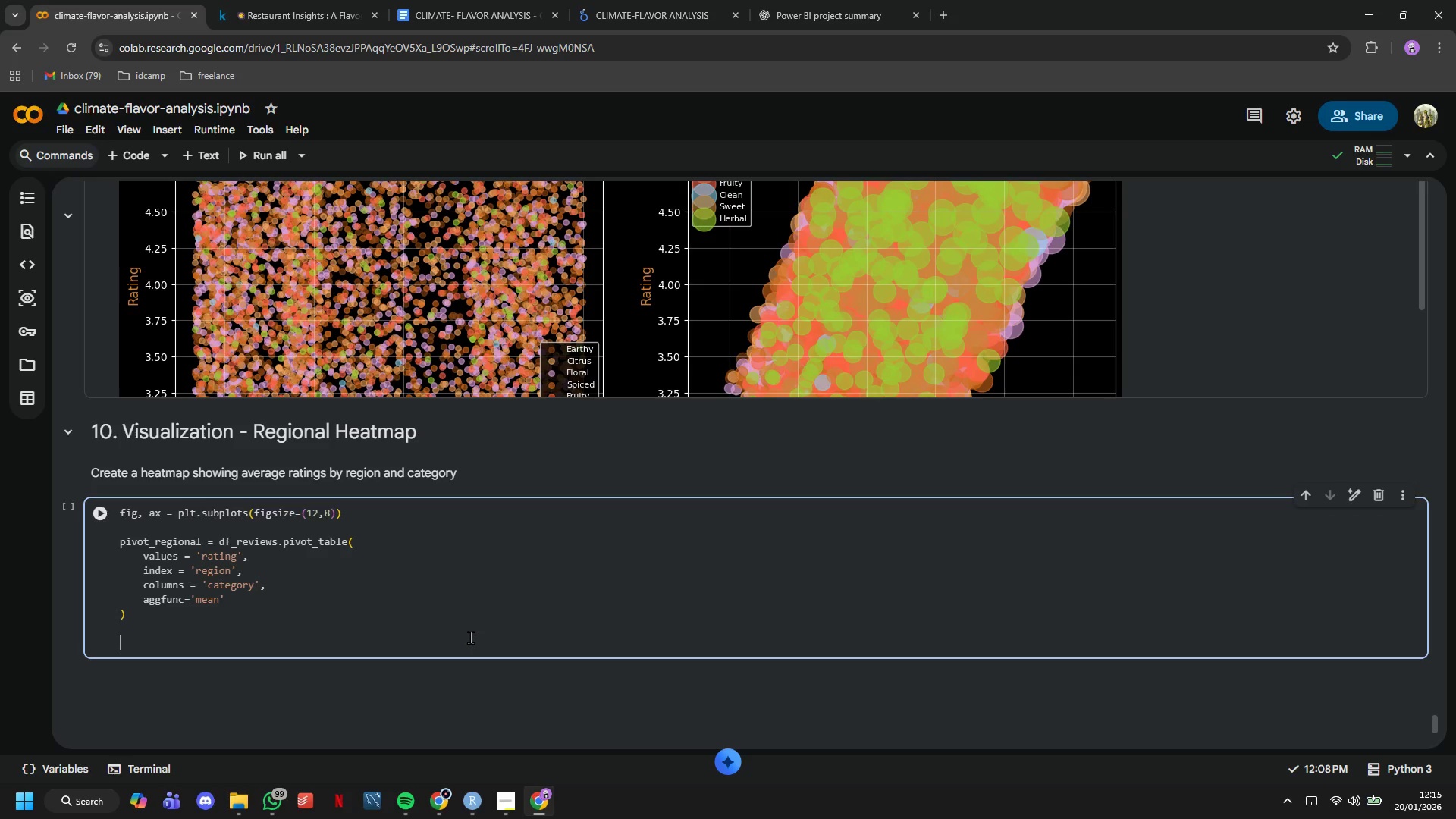 
wait(20.36)
 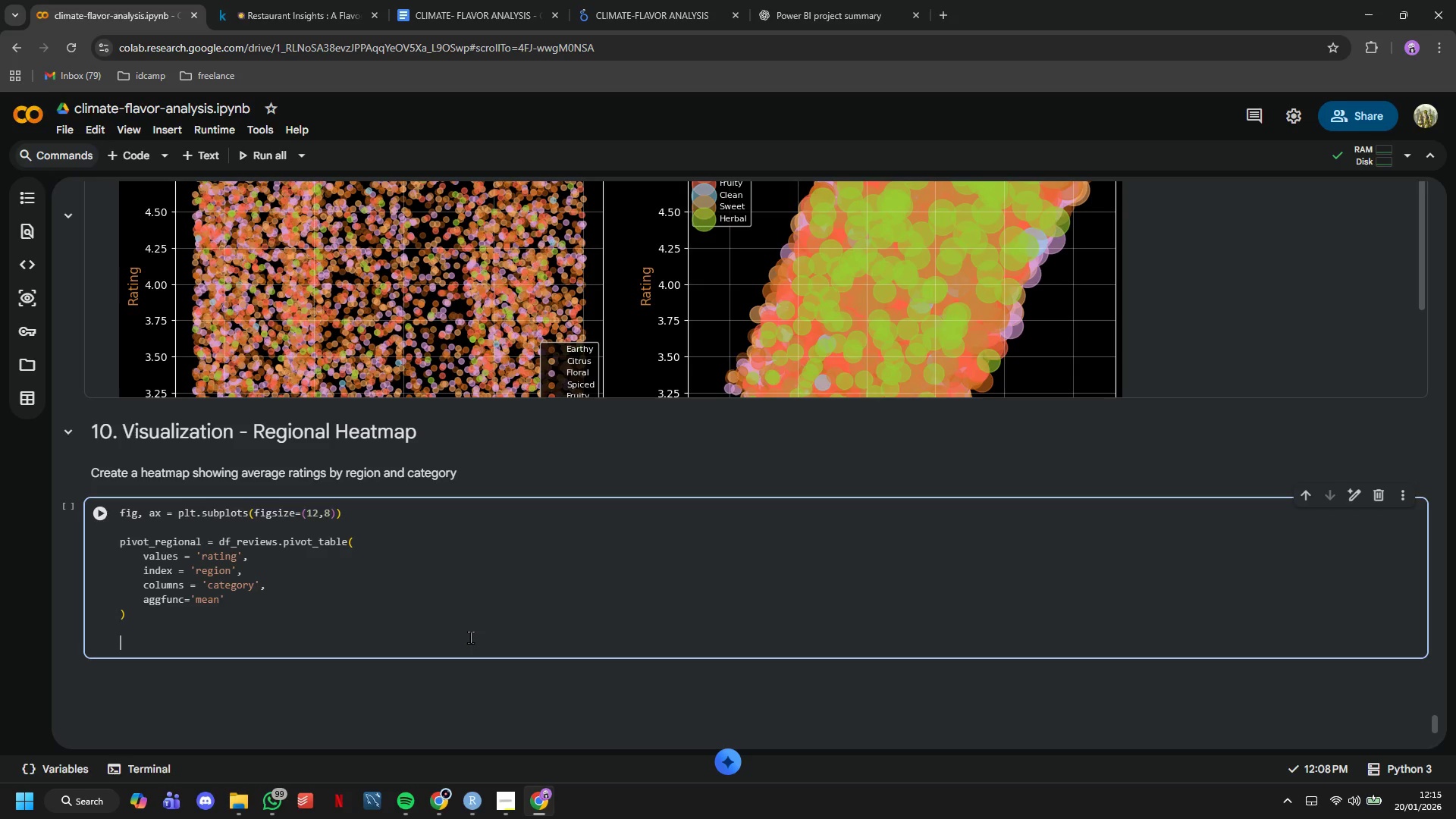 
type(sns.heatmp)
key(Backspace)
type(ap(pivot_regiona;)
key(Backspace)
type(l)
 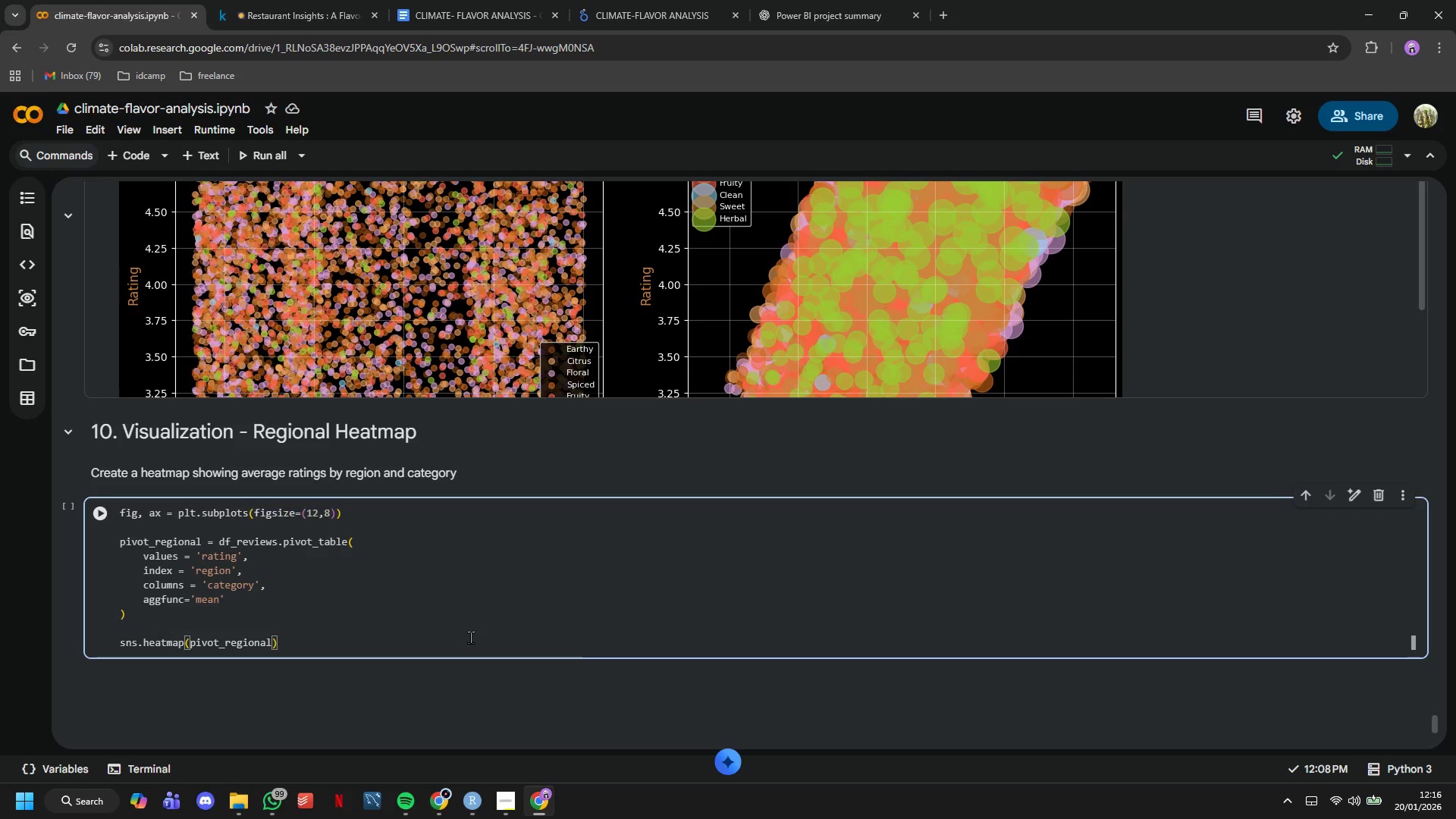 
wait(29.47)
 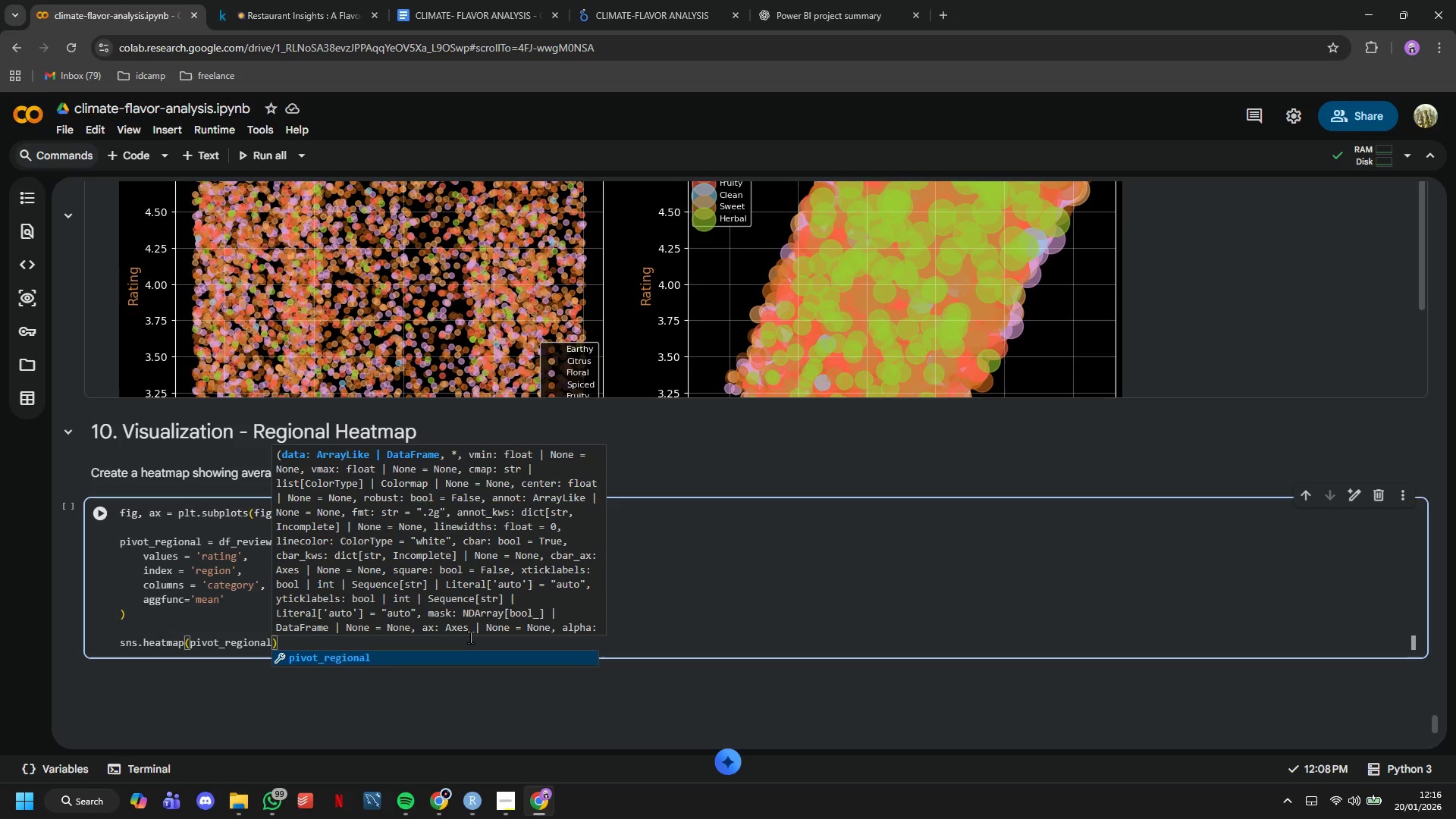 
type(, annot=true,)
key(Backspace)
key(Backspace)
key(Backspace)
key(Backspace)
key(Backspace)
type(Truem)
key(Backspace)
type(, fmt='.2f)
 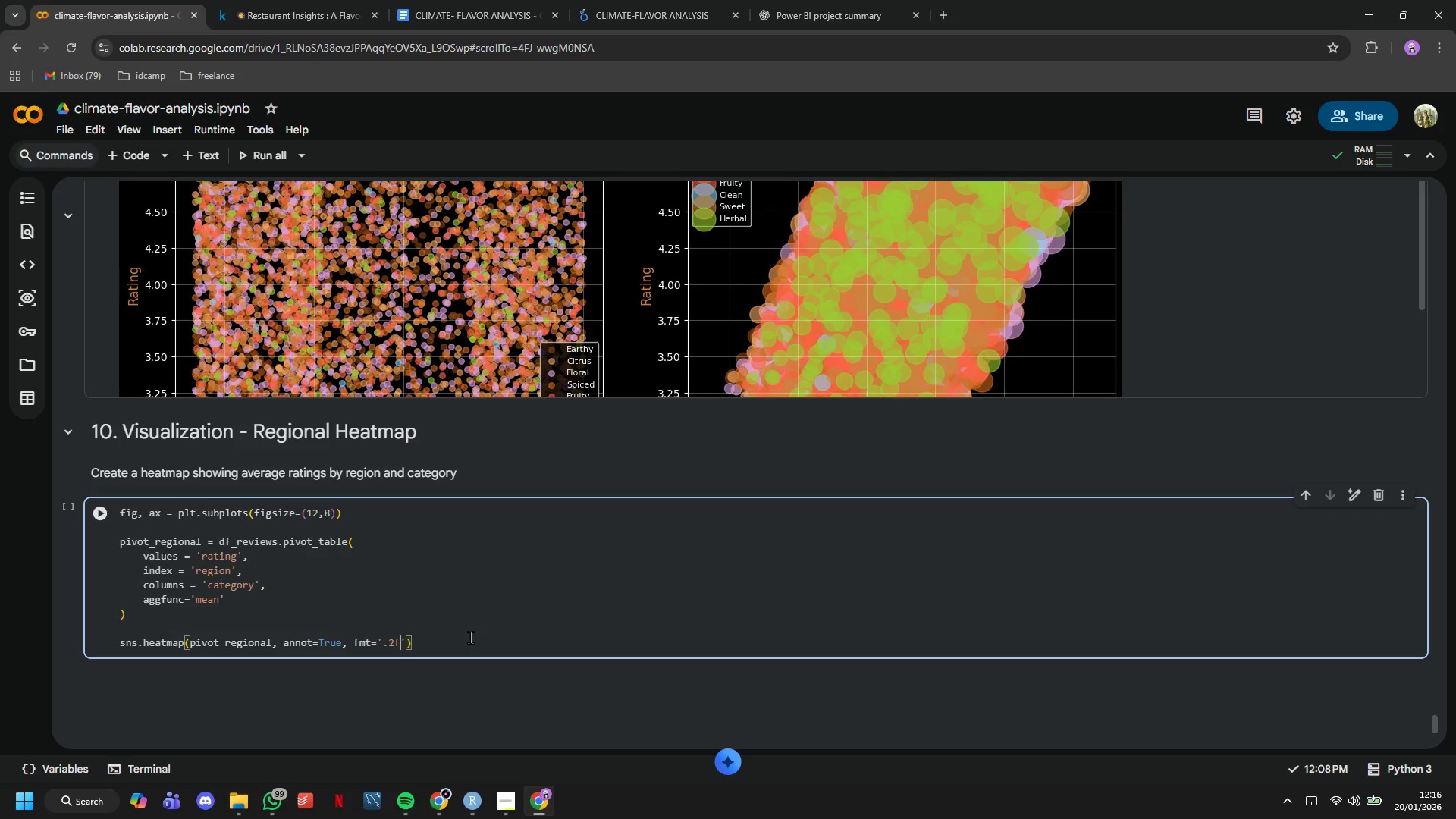 
key(ArrowRight)
 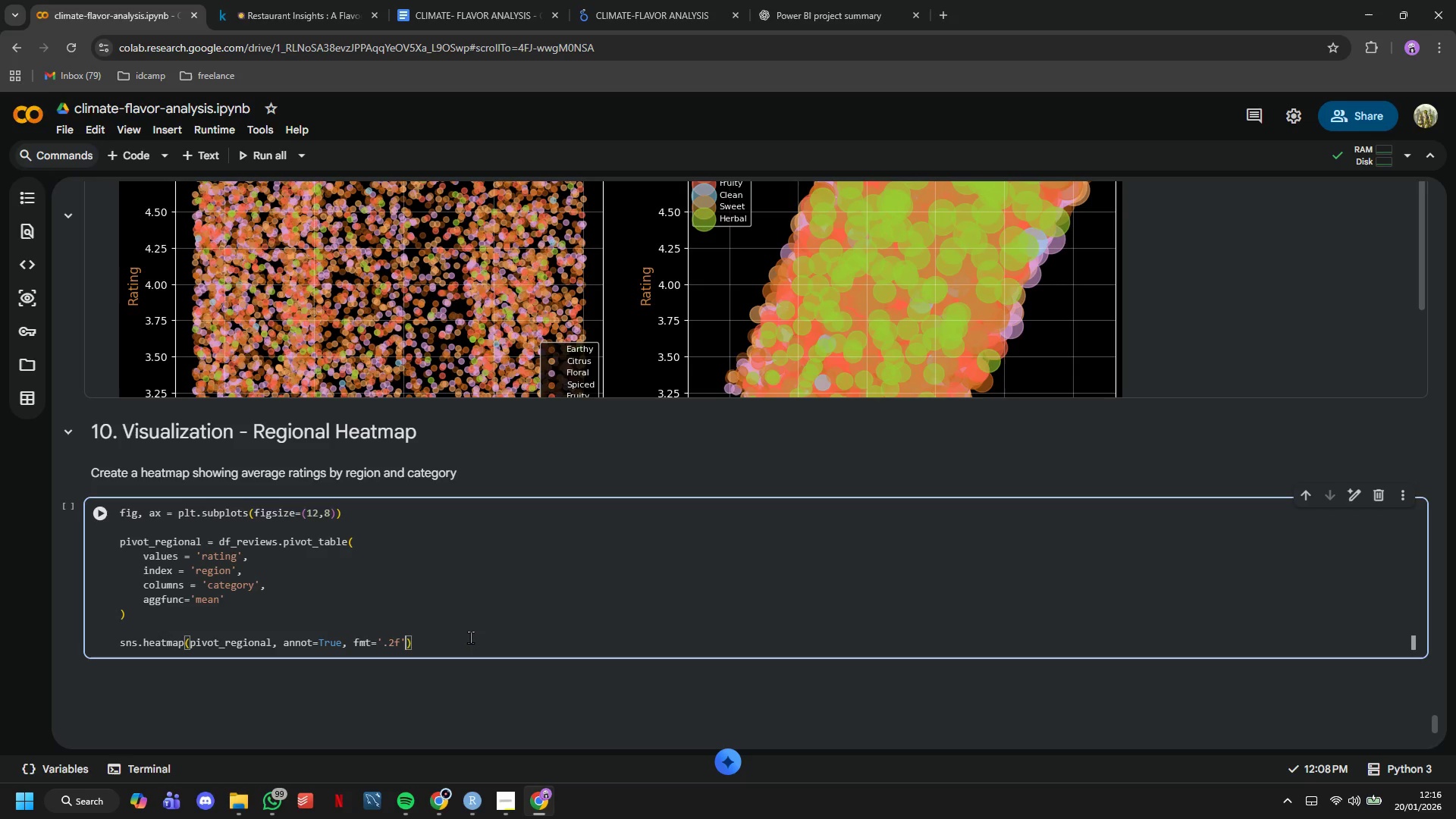 
type(, cmap='Y10rBr)
 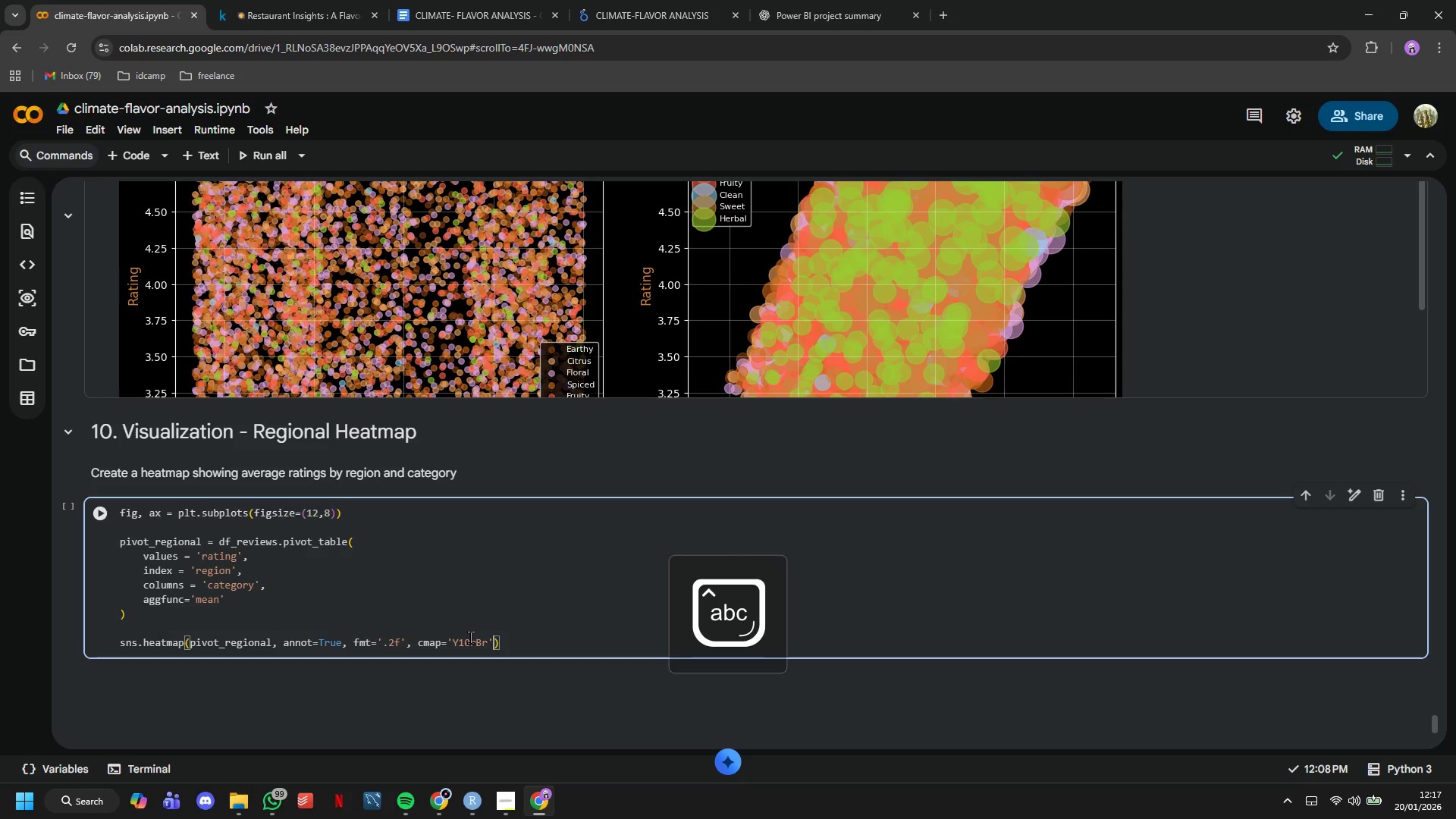 
key(ArrowRight)
 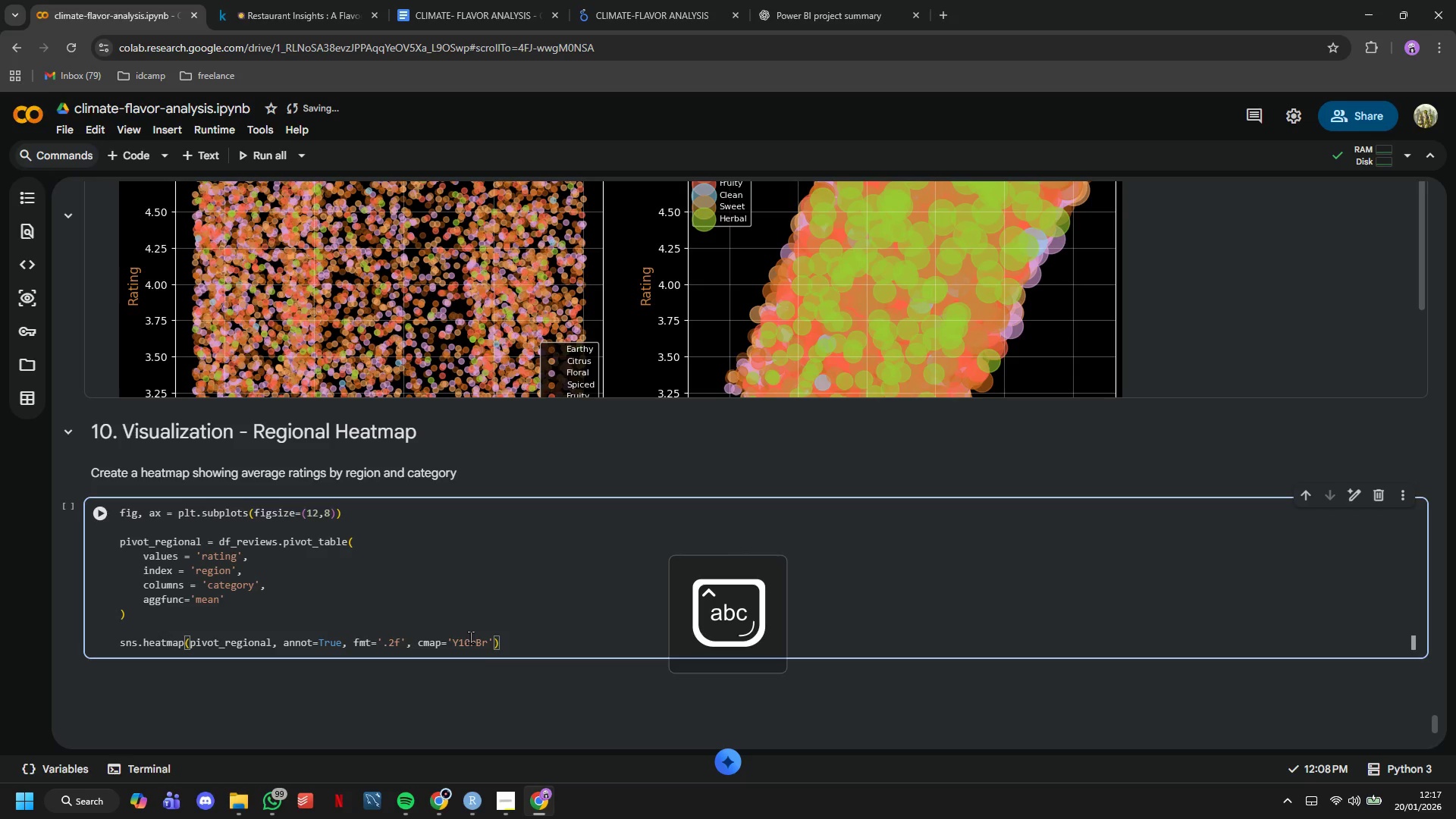 
key(Comma)
 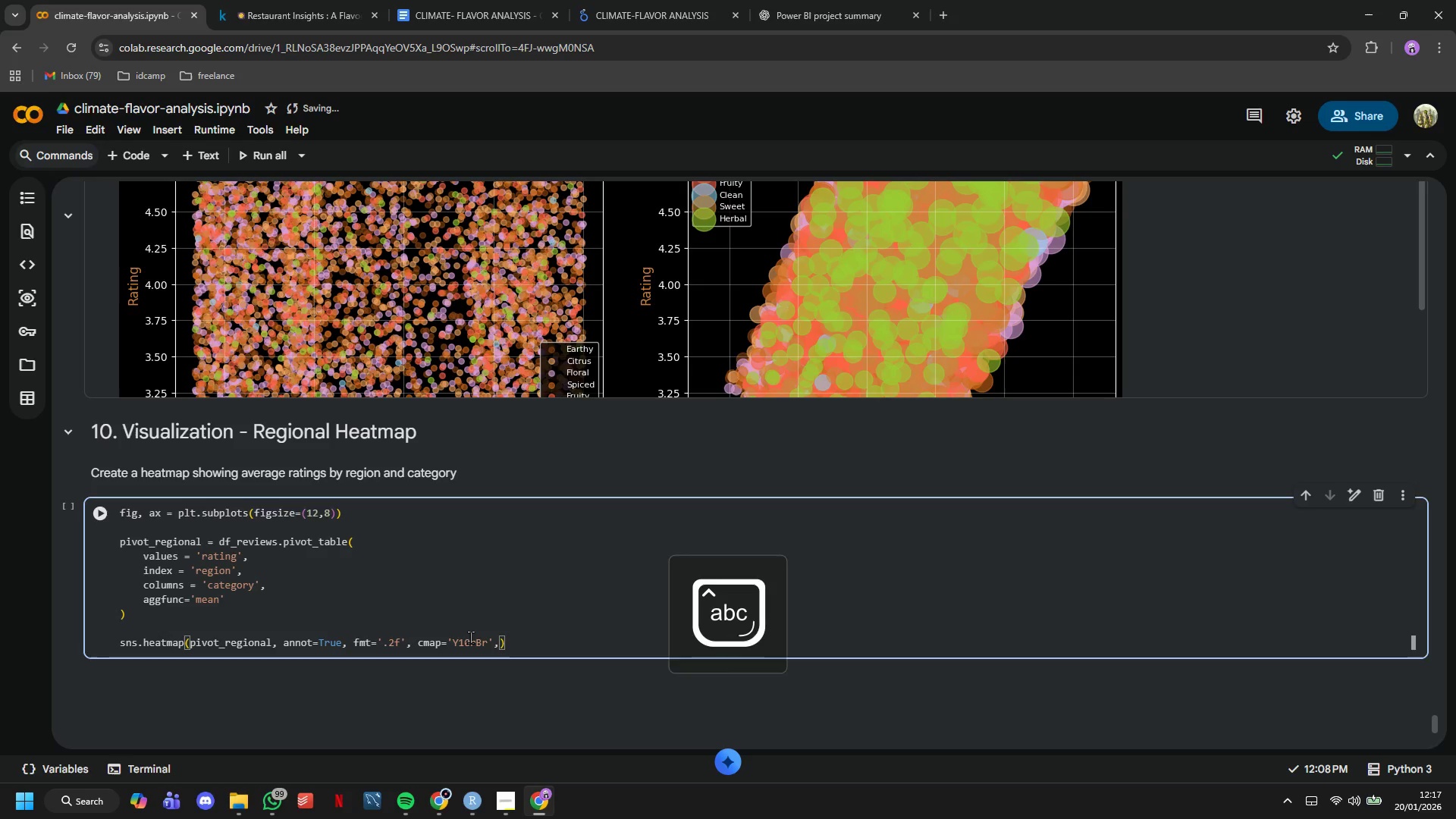 
key(Enter)
 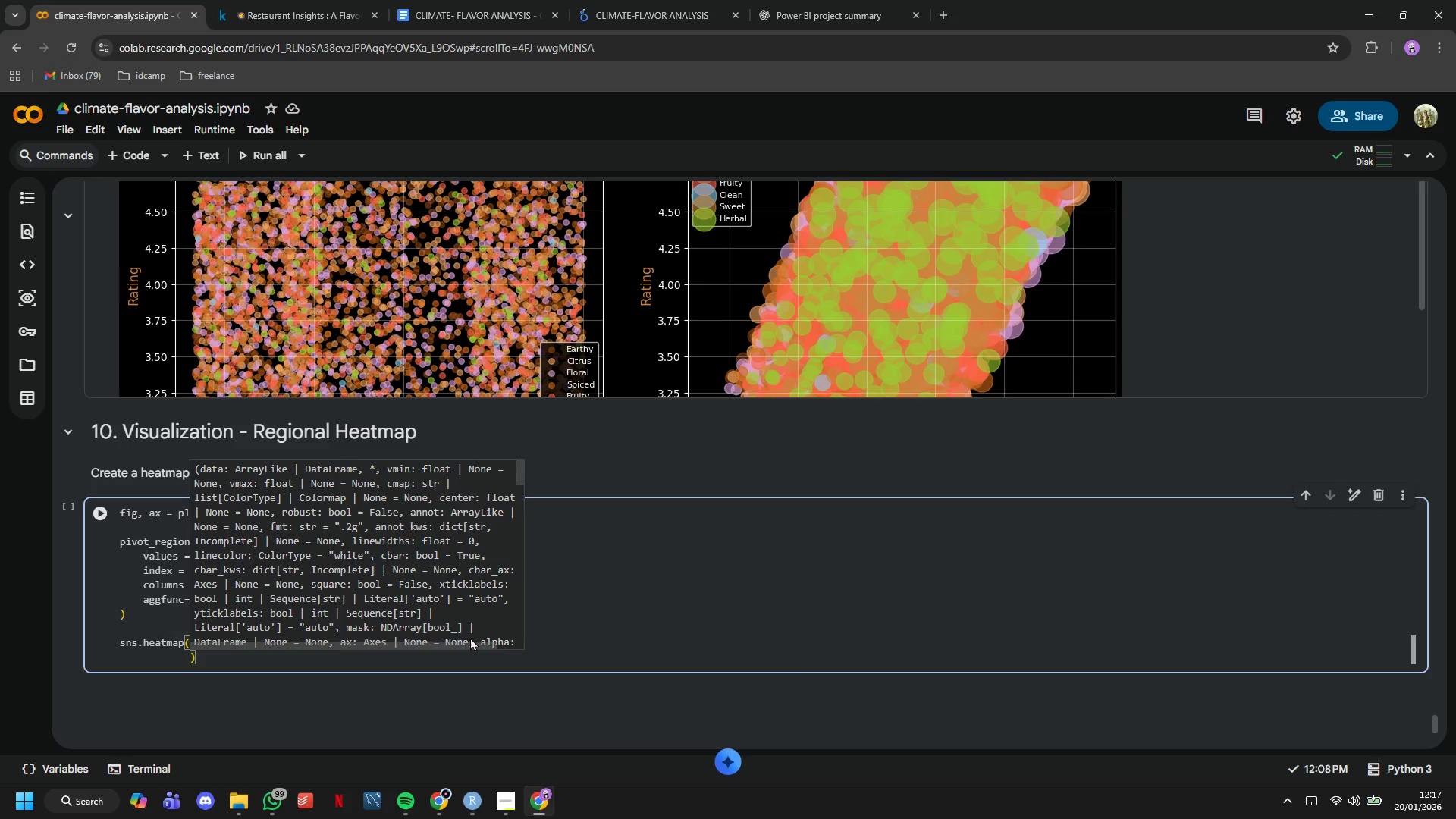 
wait(7.2)
 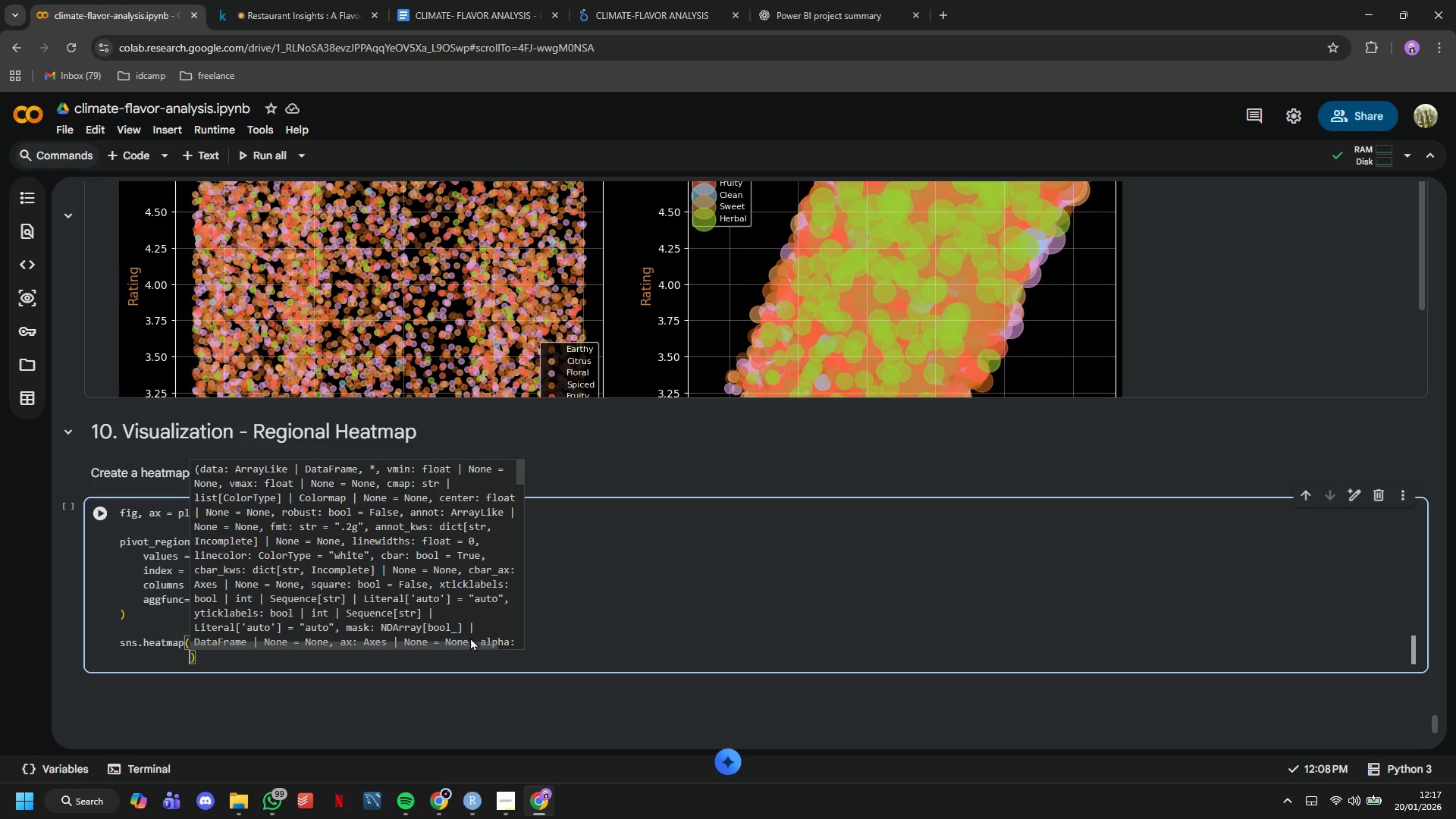 
type(cbar_kws)
key(Tab)
key(Tab)
 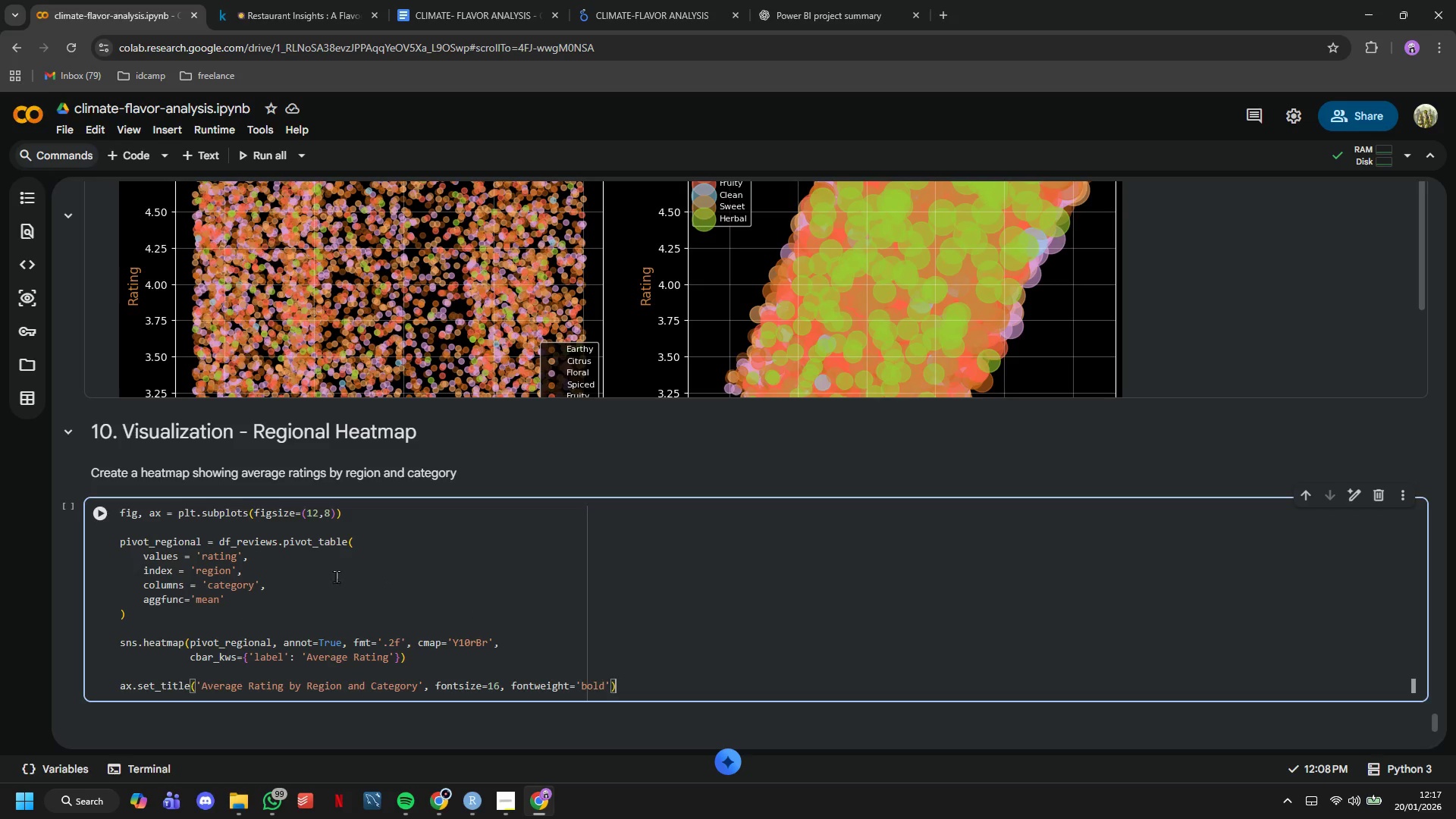 
left_click([98, 500])
 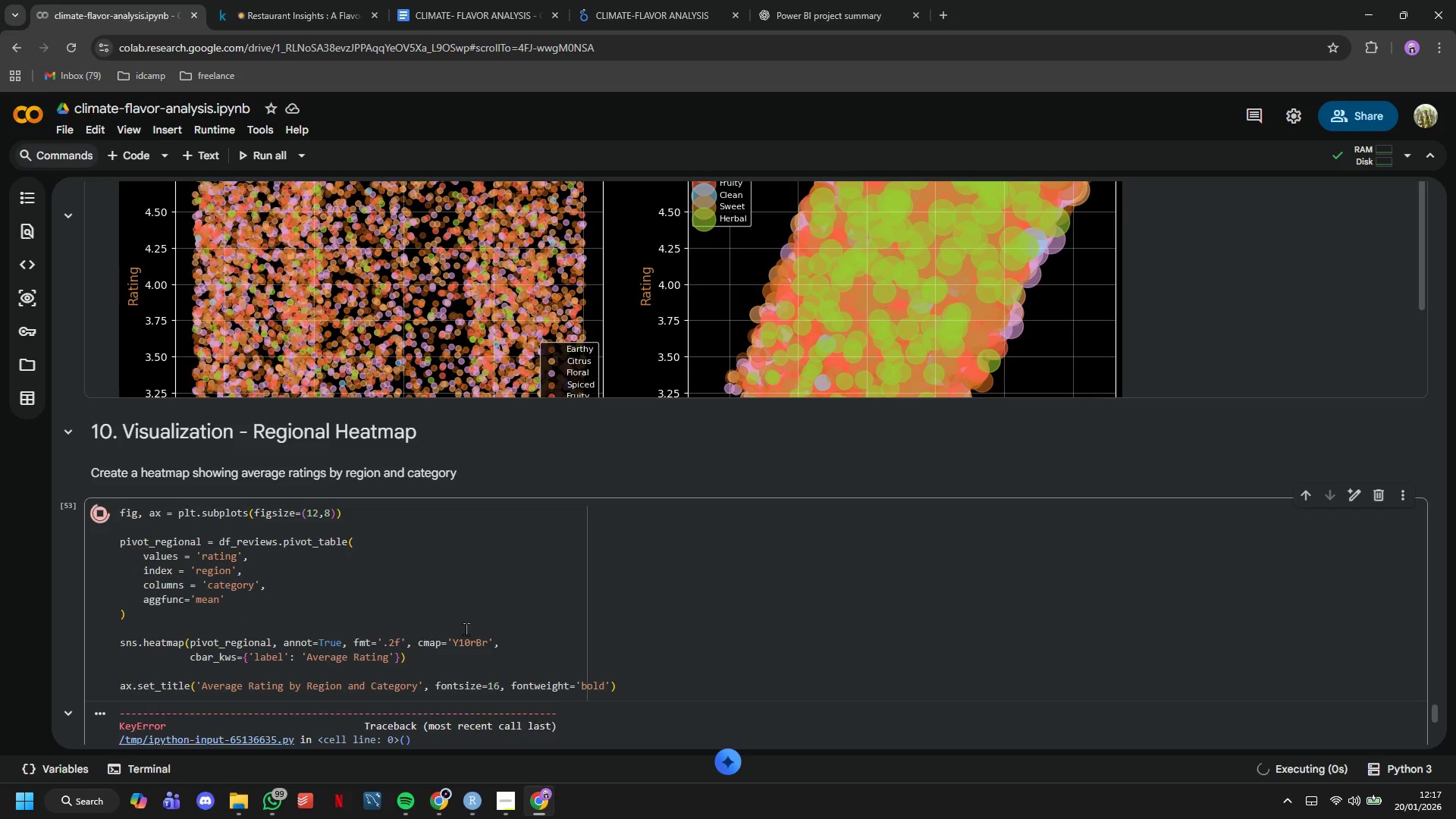 
scroll: coordinate [232, 585], scroll_direction: down, amount: 11.0
 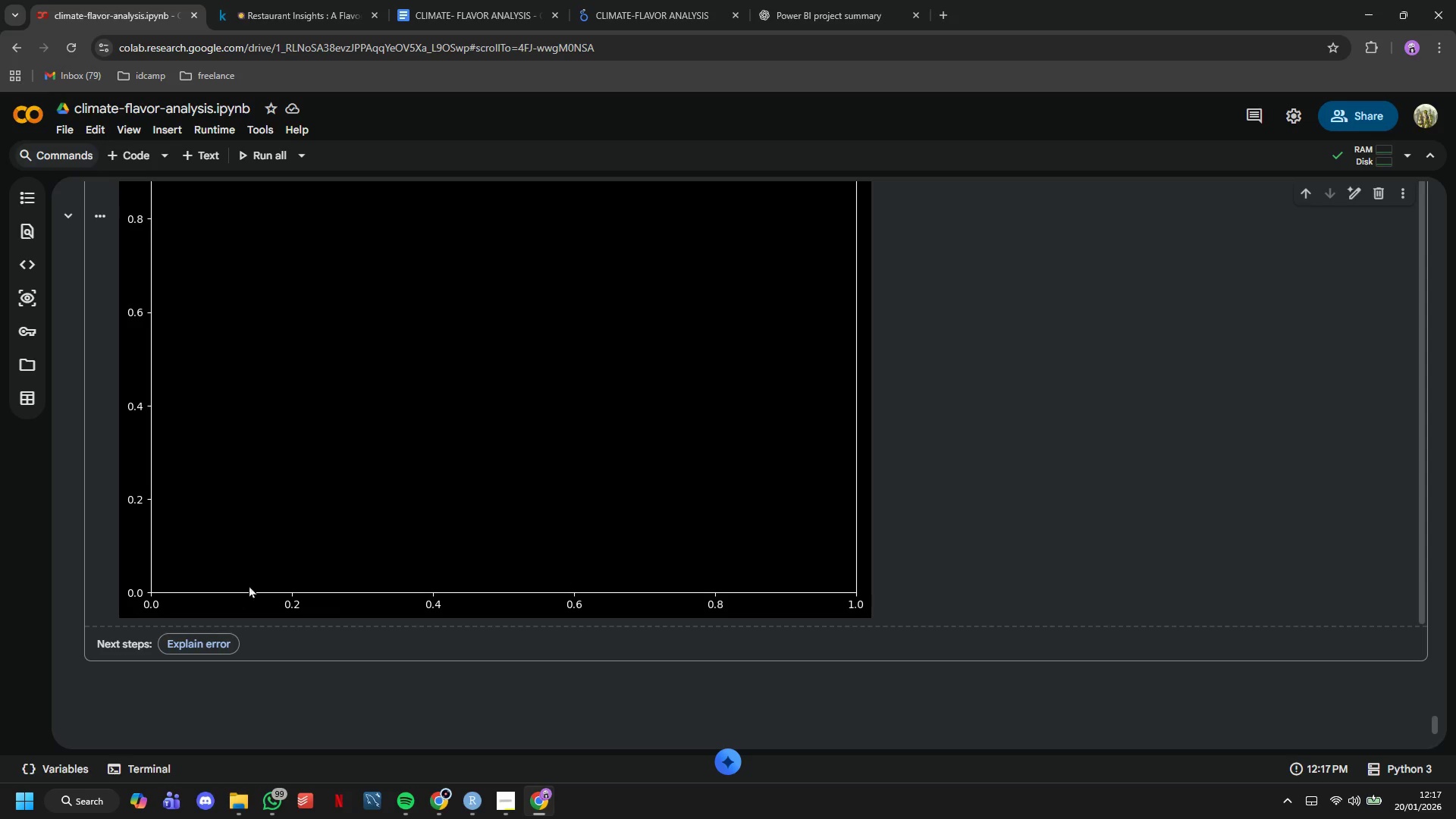 
scroll: coordinate [430, 438], scroll_direction: up, amount: 14.0
 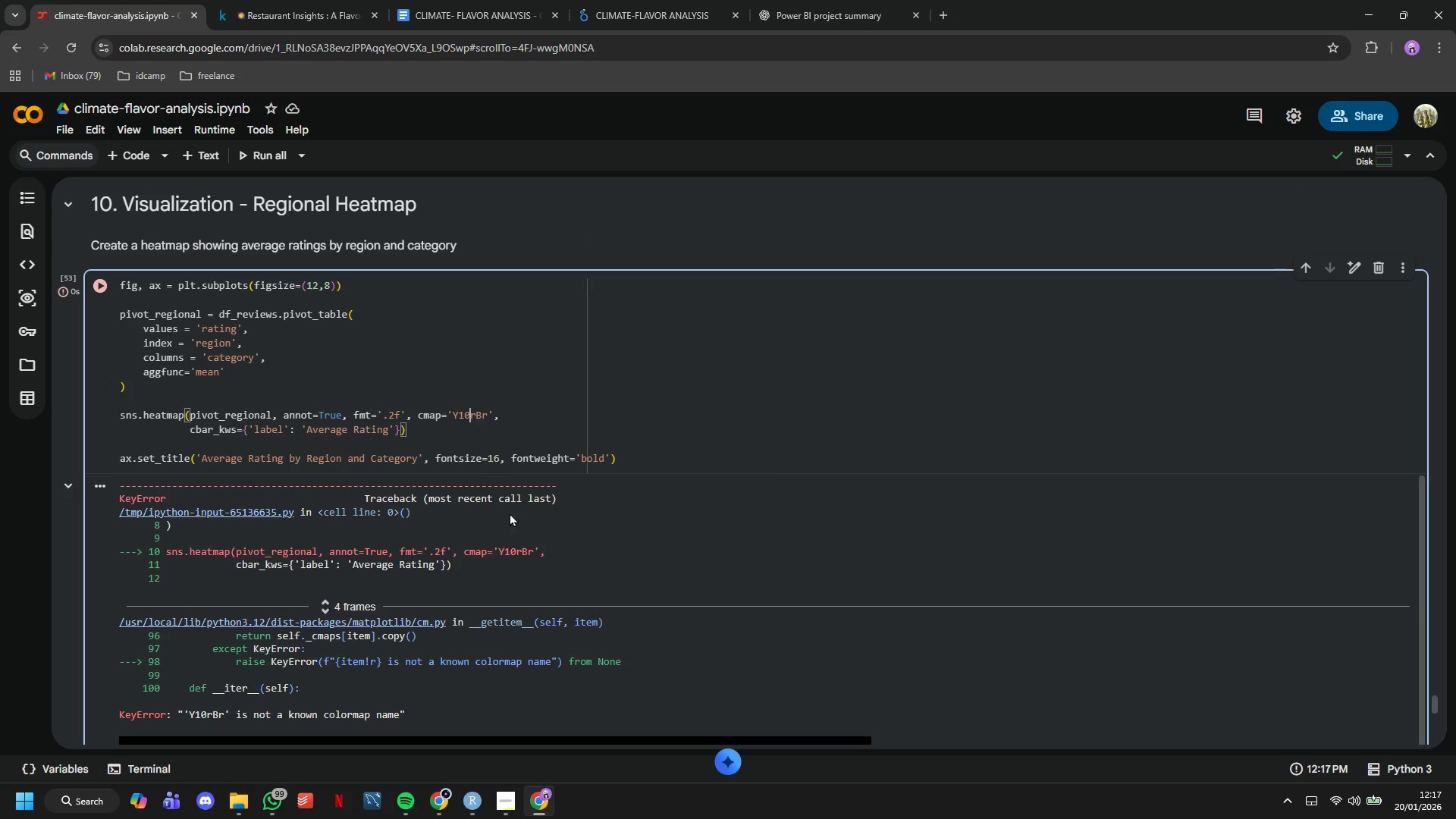 
key(Backspace)
 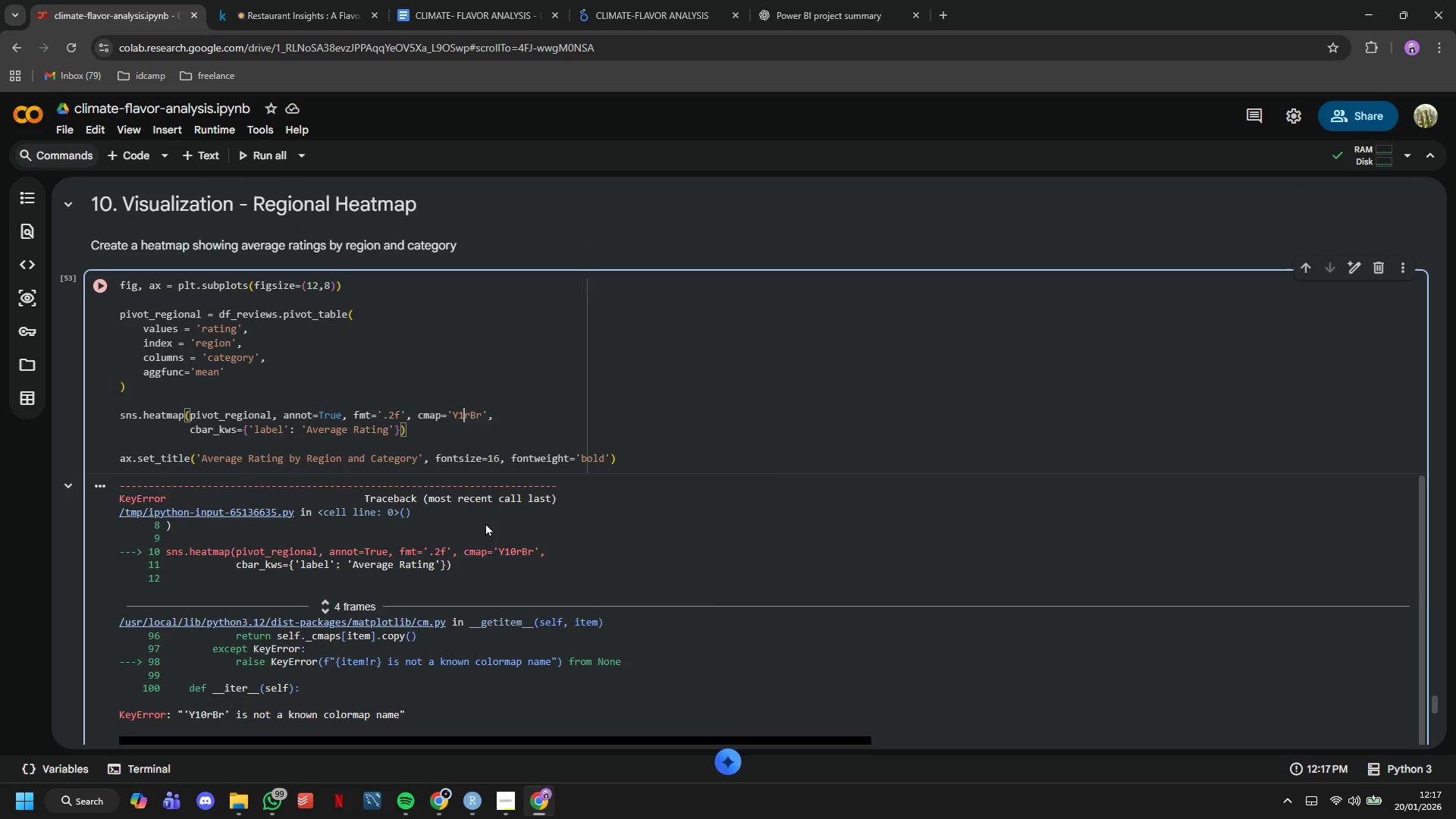 
key(CapsLock)
 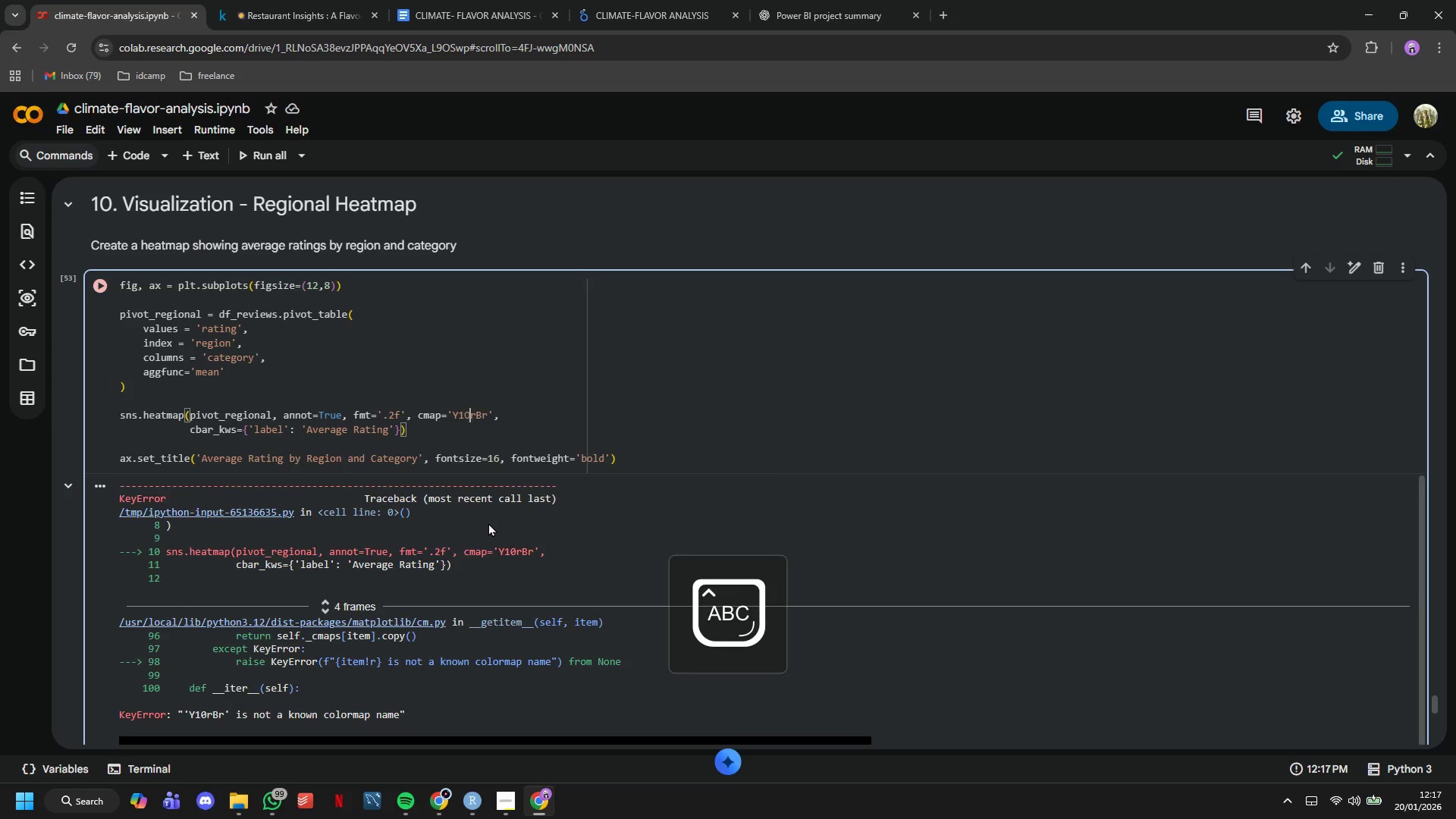 
key(O)
 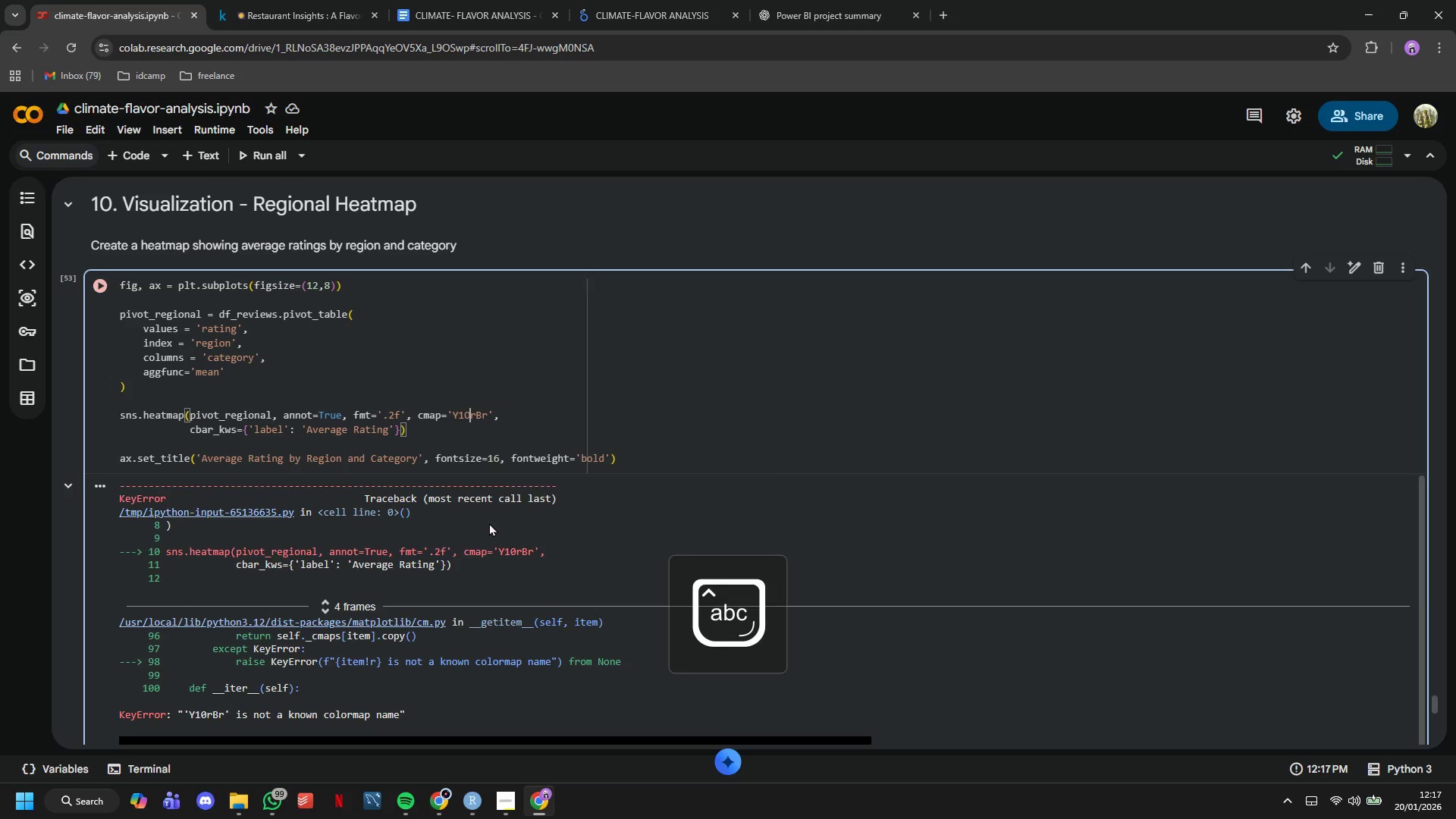 
key(CapsLock)
 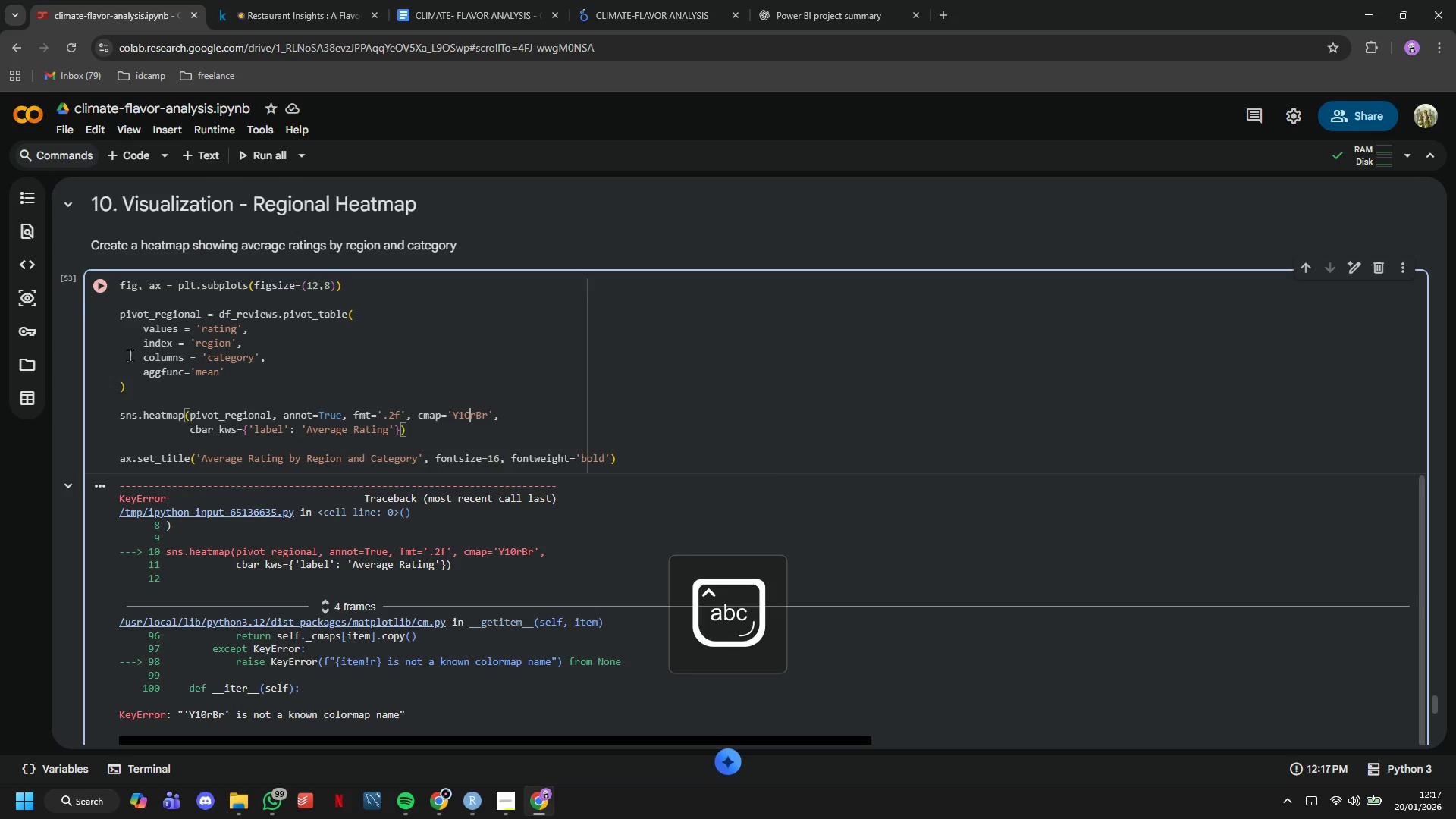 
left_click([98, 283])
 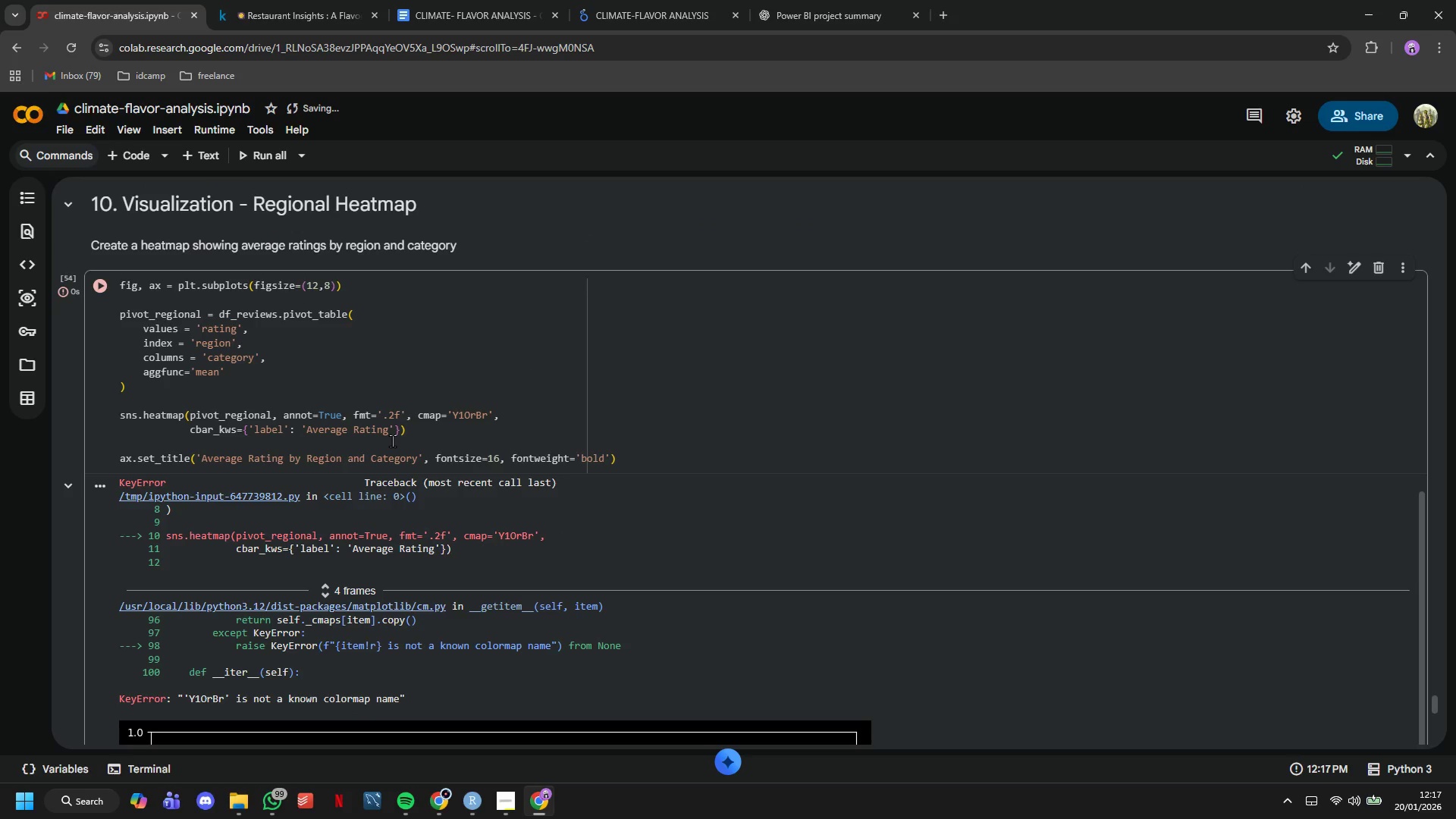 
wait(7.98)
 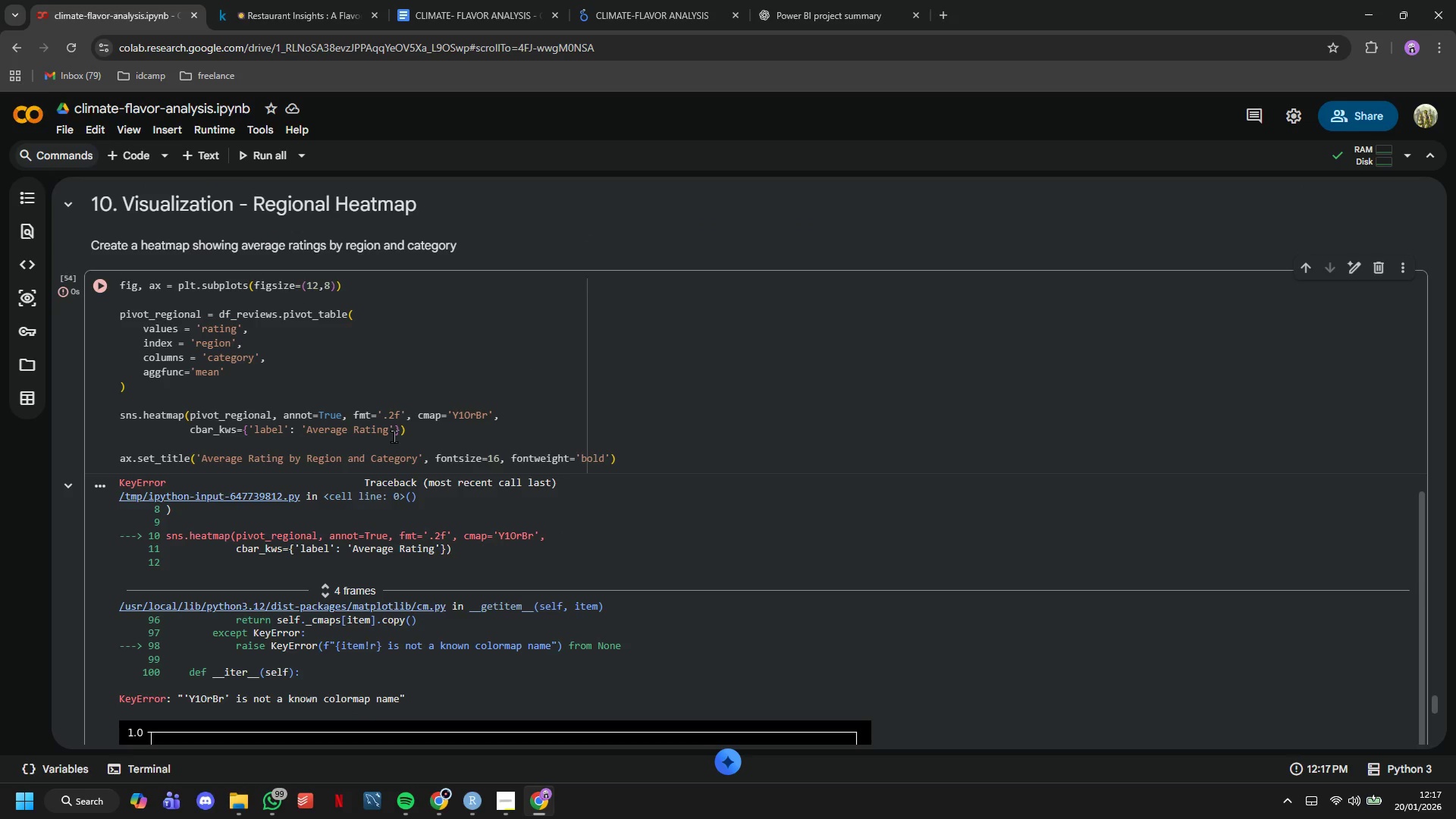 
left_click([460, 413])
 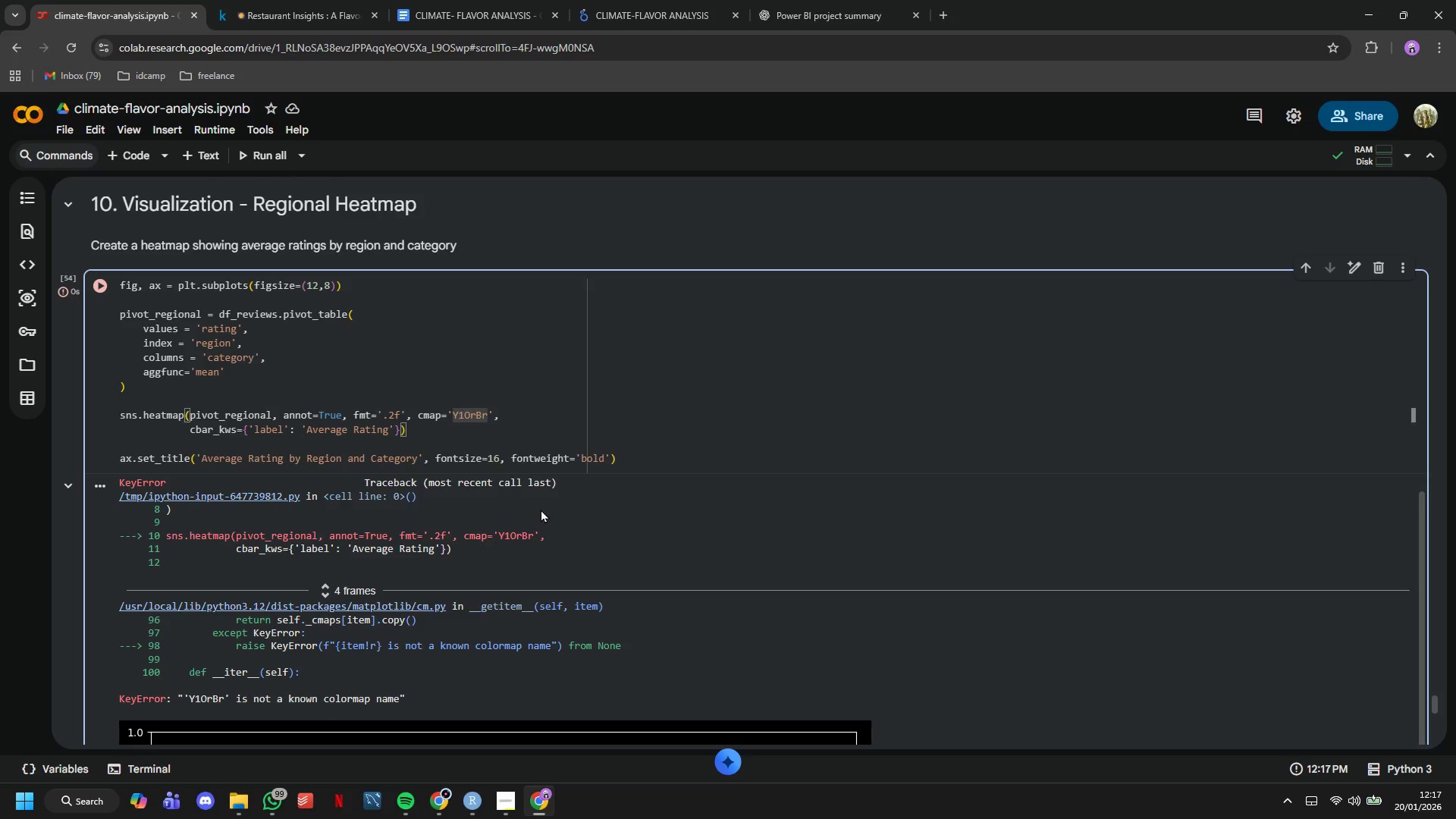 
key(ArrowRight)
 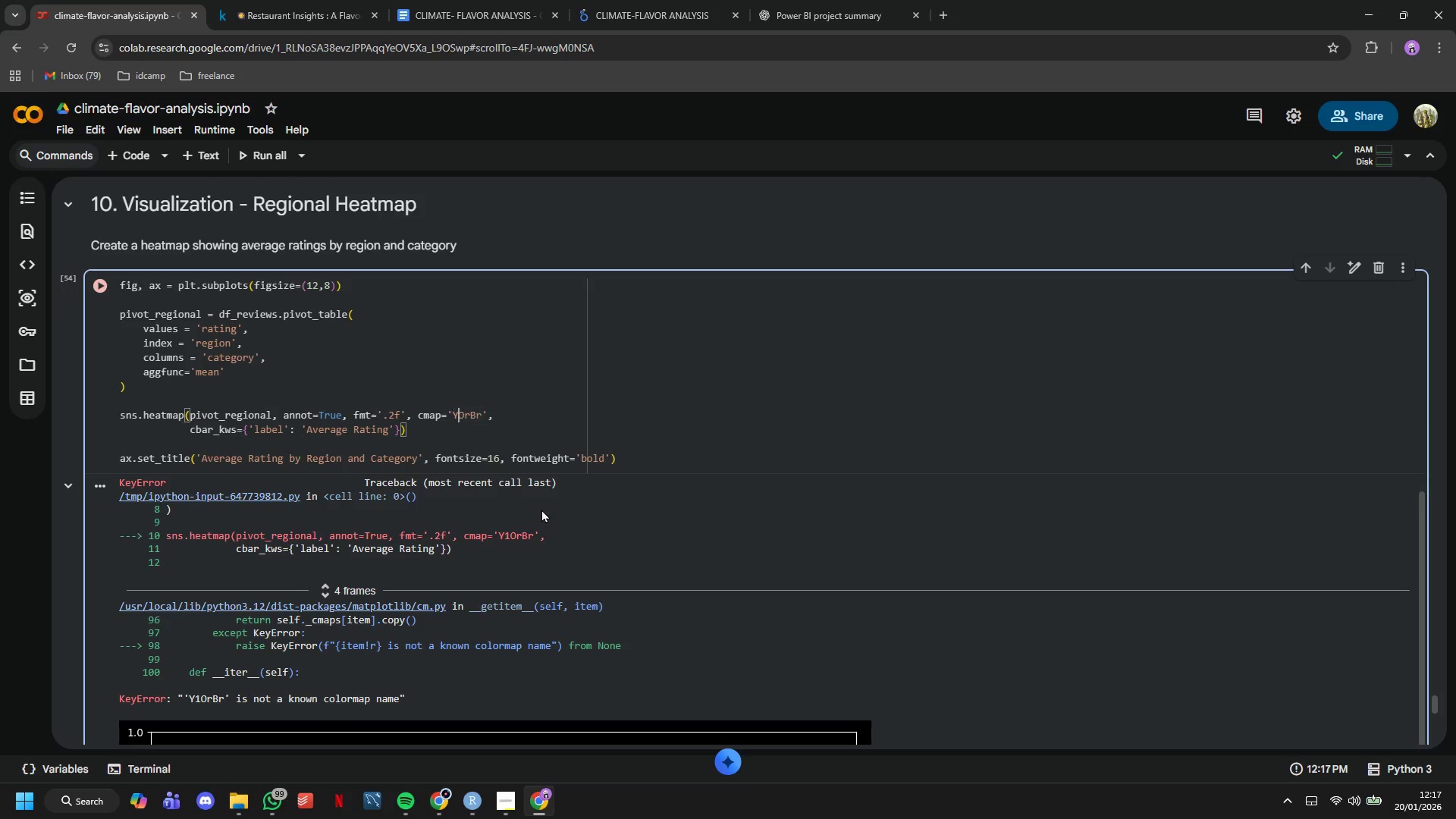 
key(Backspace)
 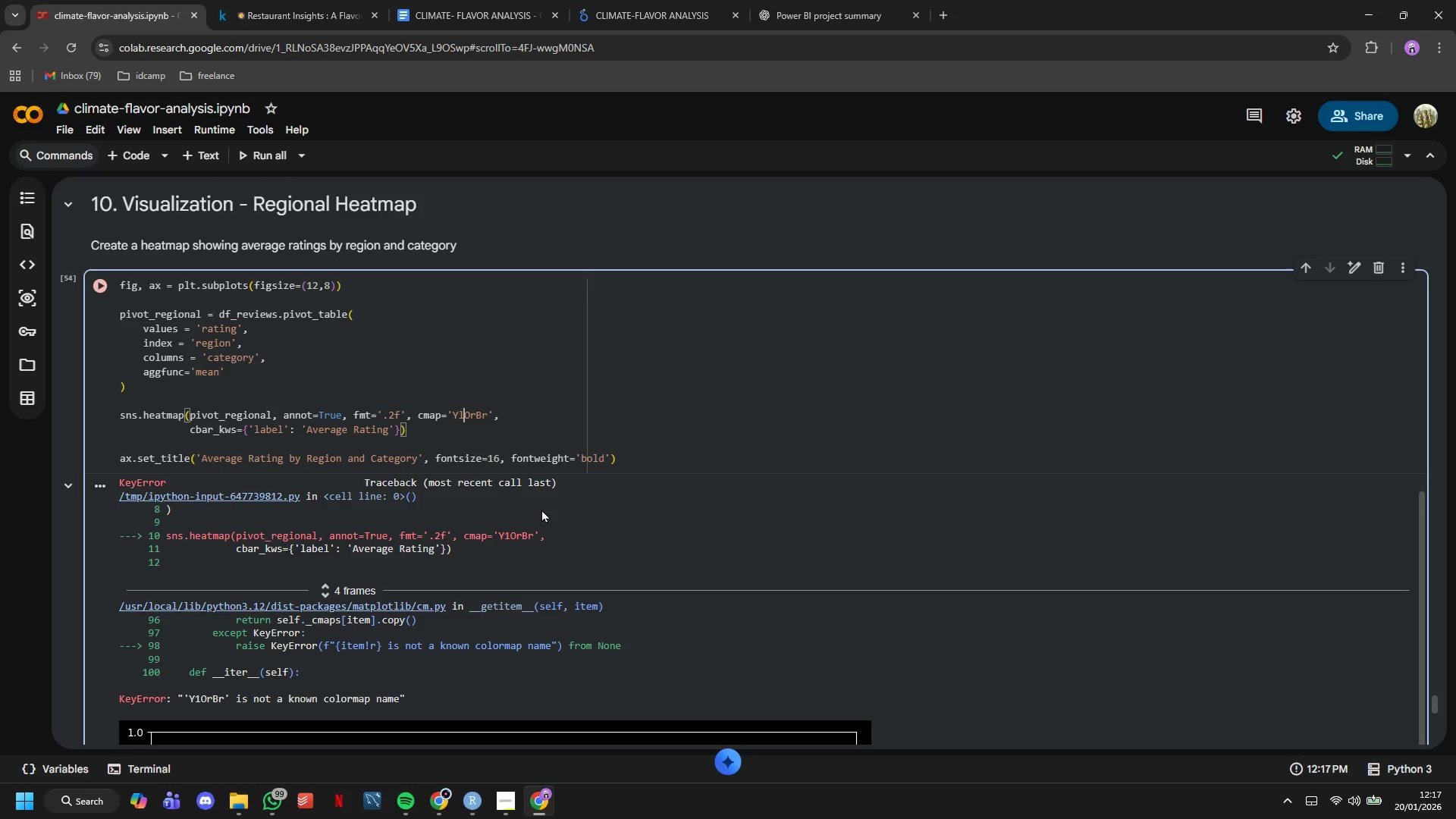 
key(L)
 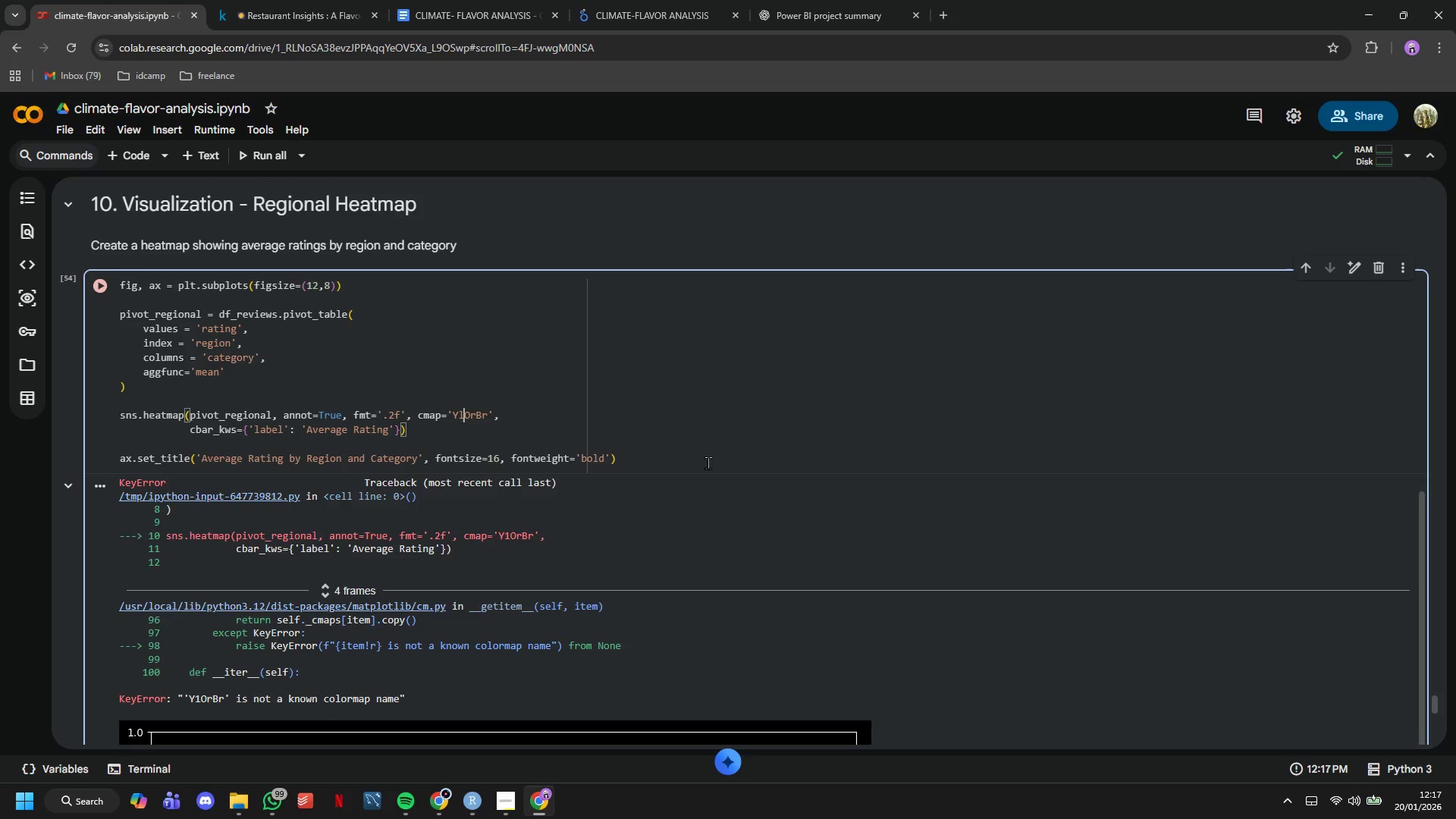 
key(ArrowRight)
 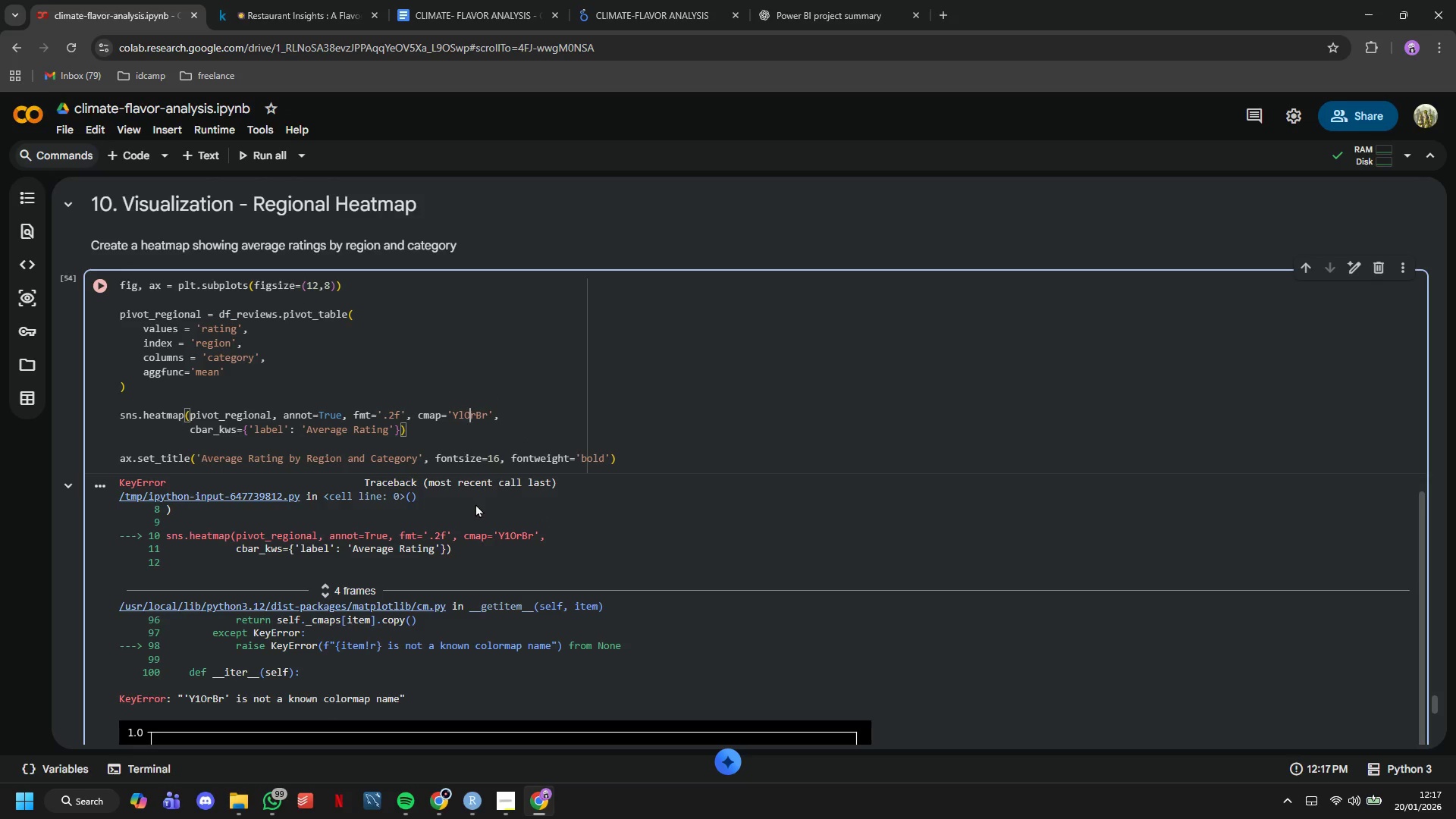 
key(Backspace)
 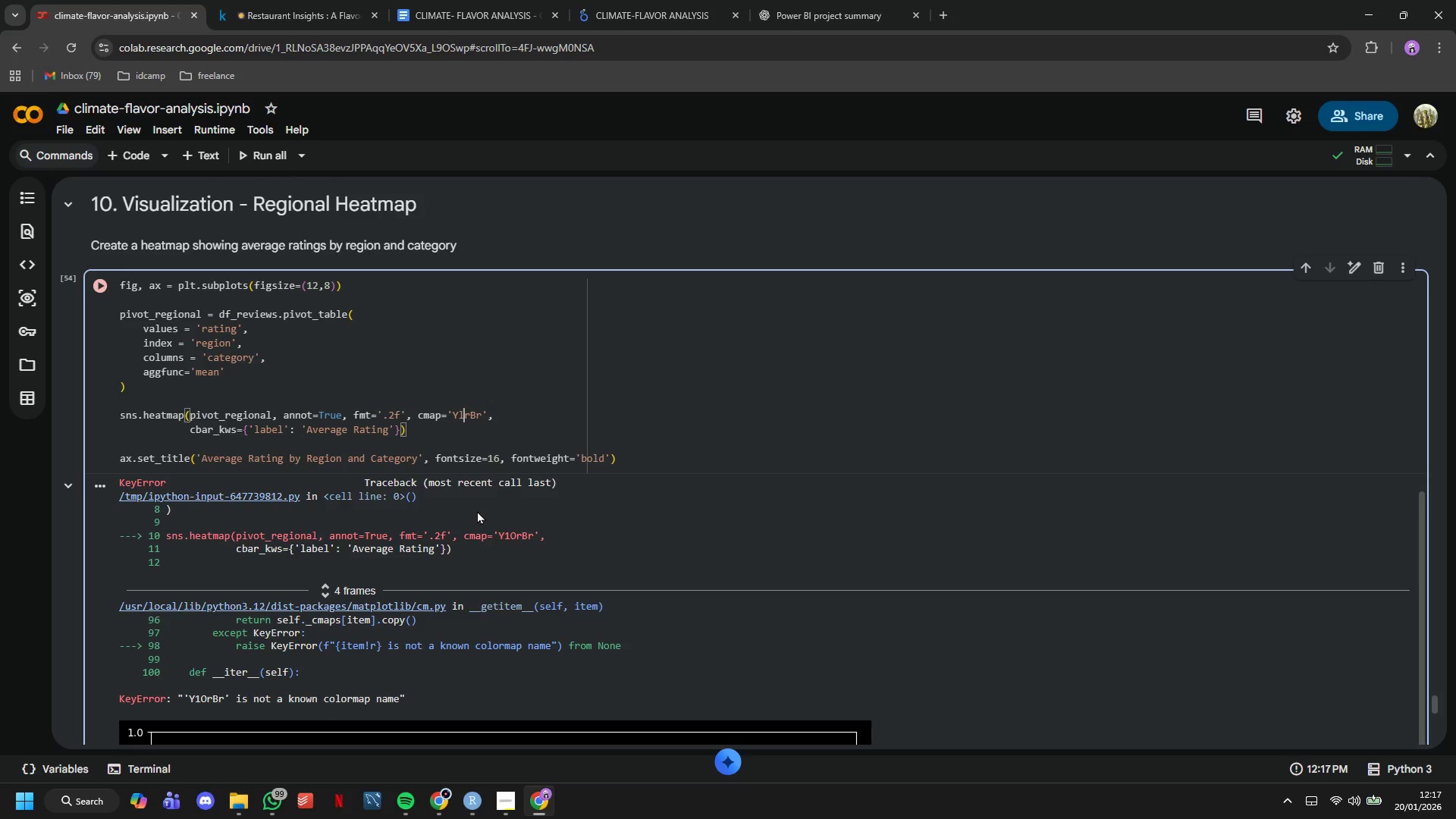 
key(0)
 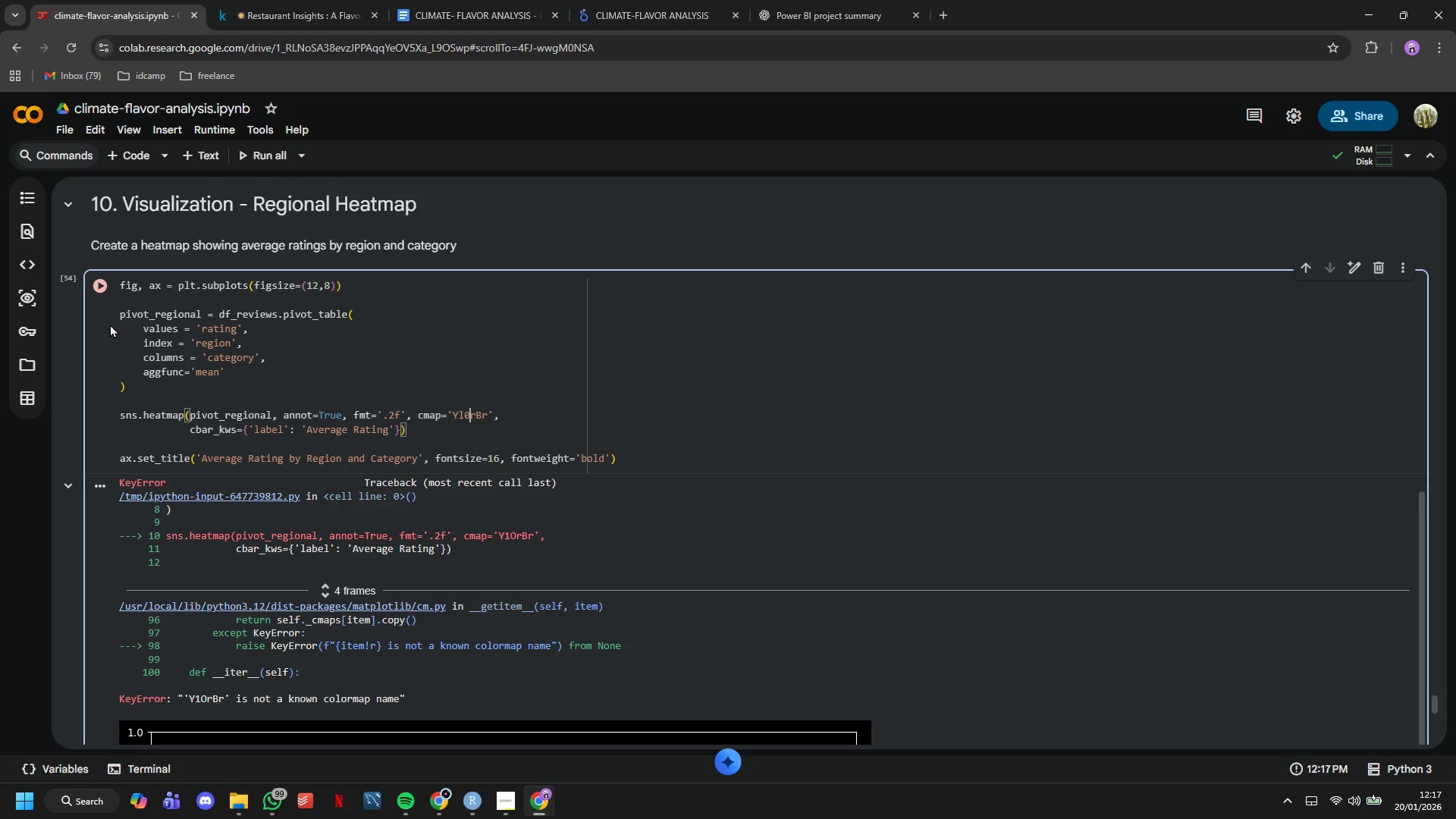 
left_click([103, 287])
 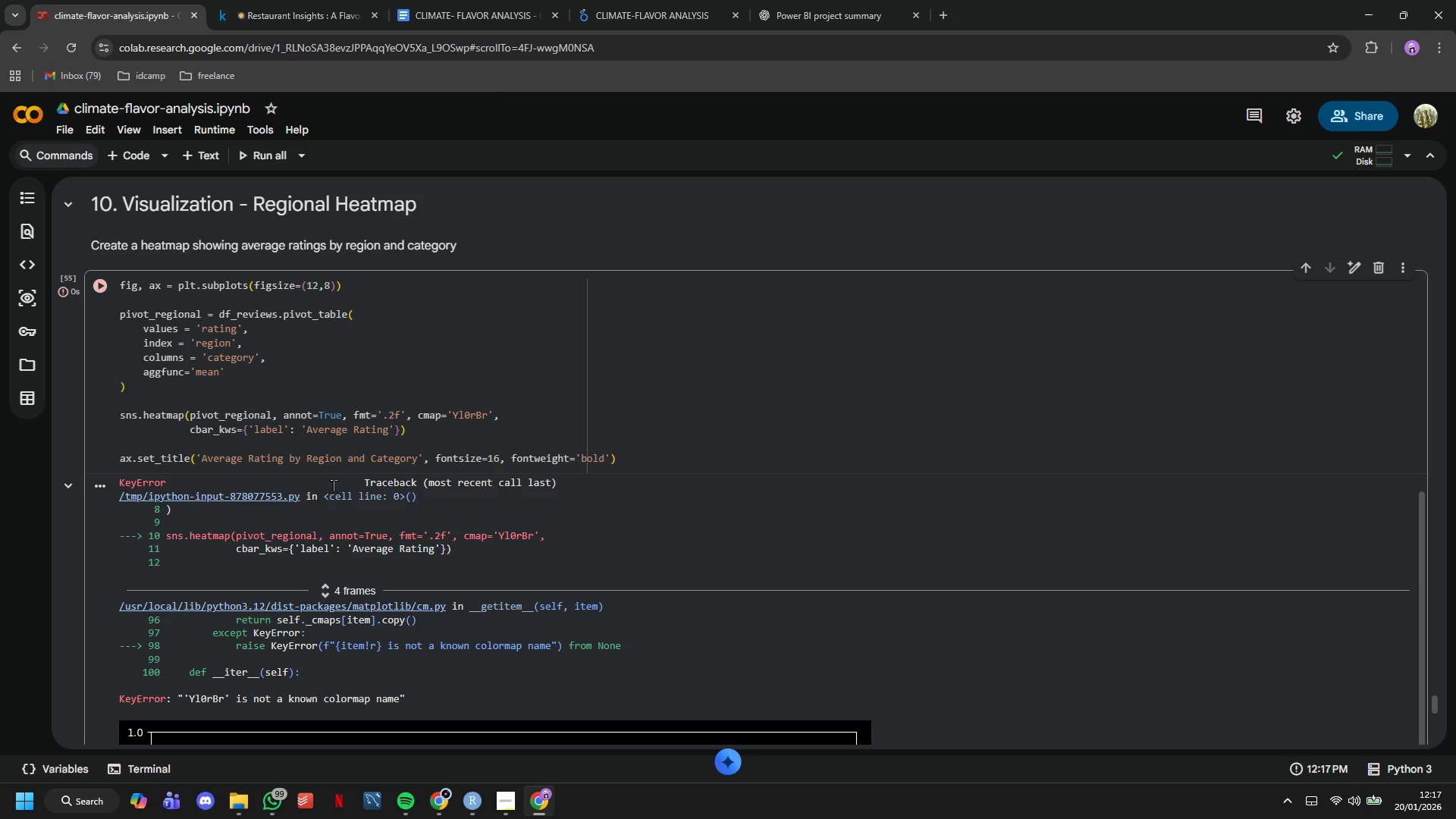 
scroll: coordinate [338, 548], scroll_direction: down, amount: 11.0
 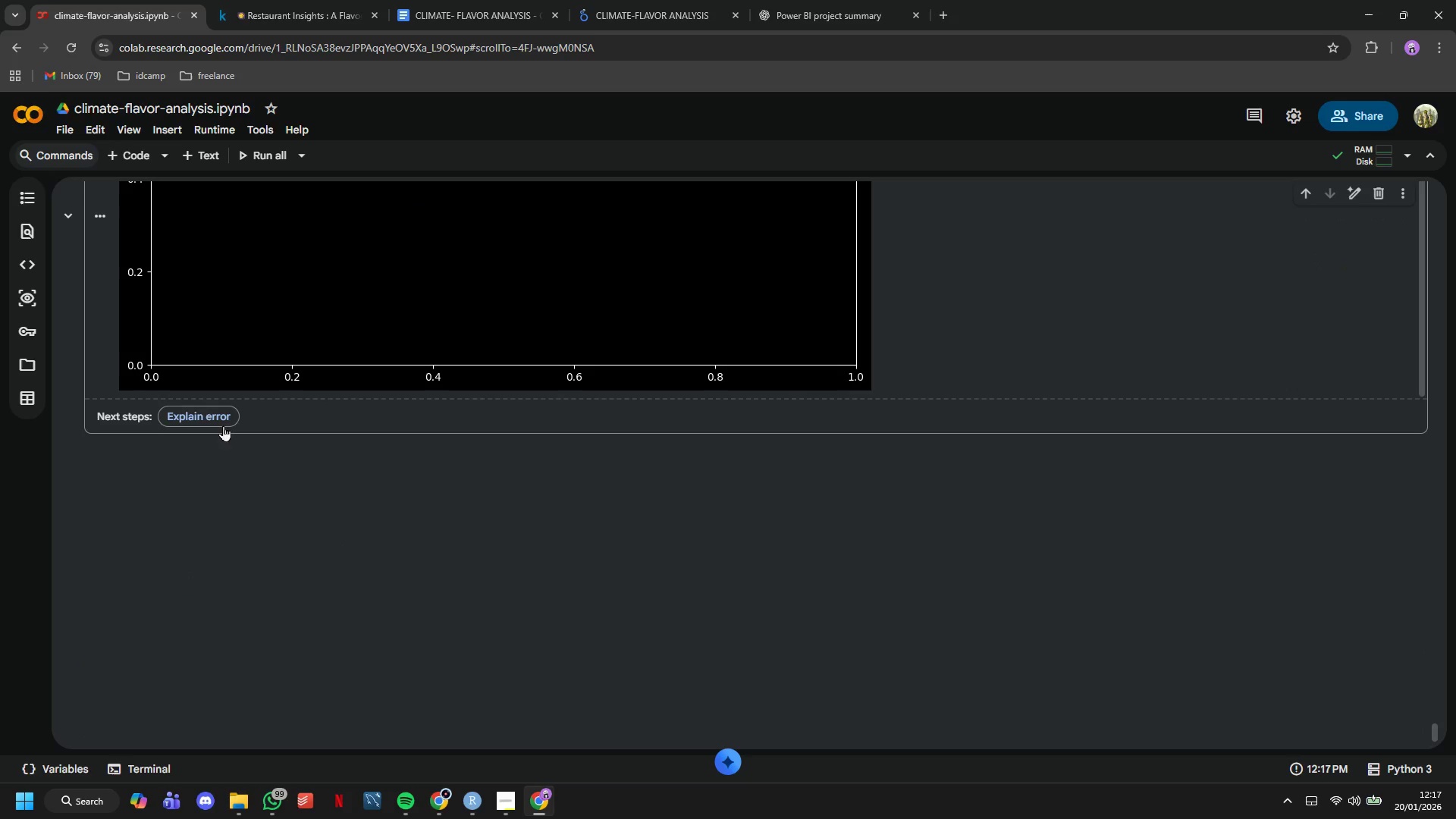 
left_click([216, 417])
 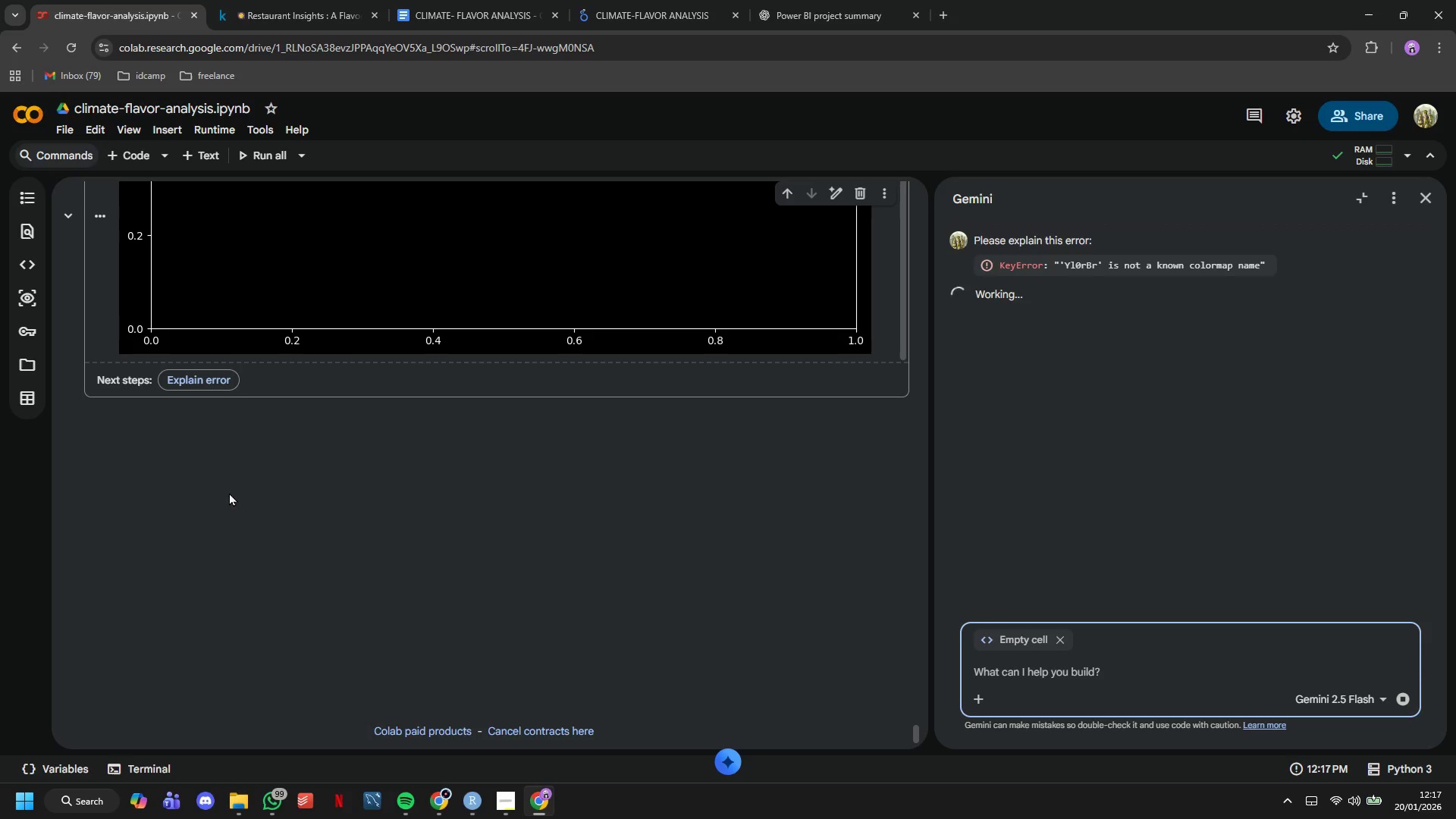 
wait(13.59)
 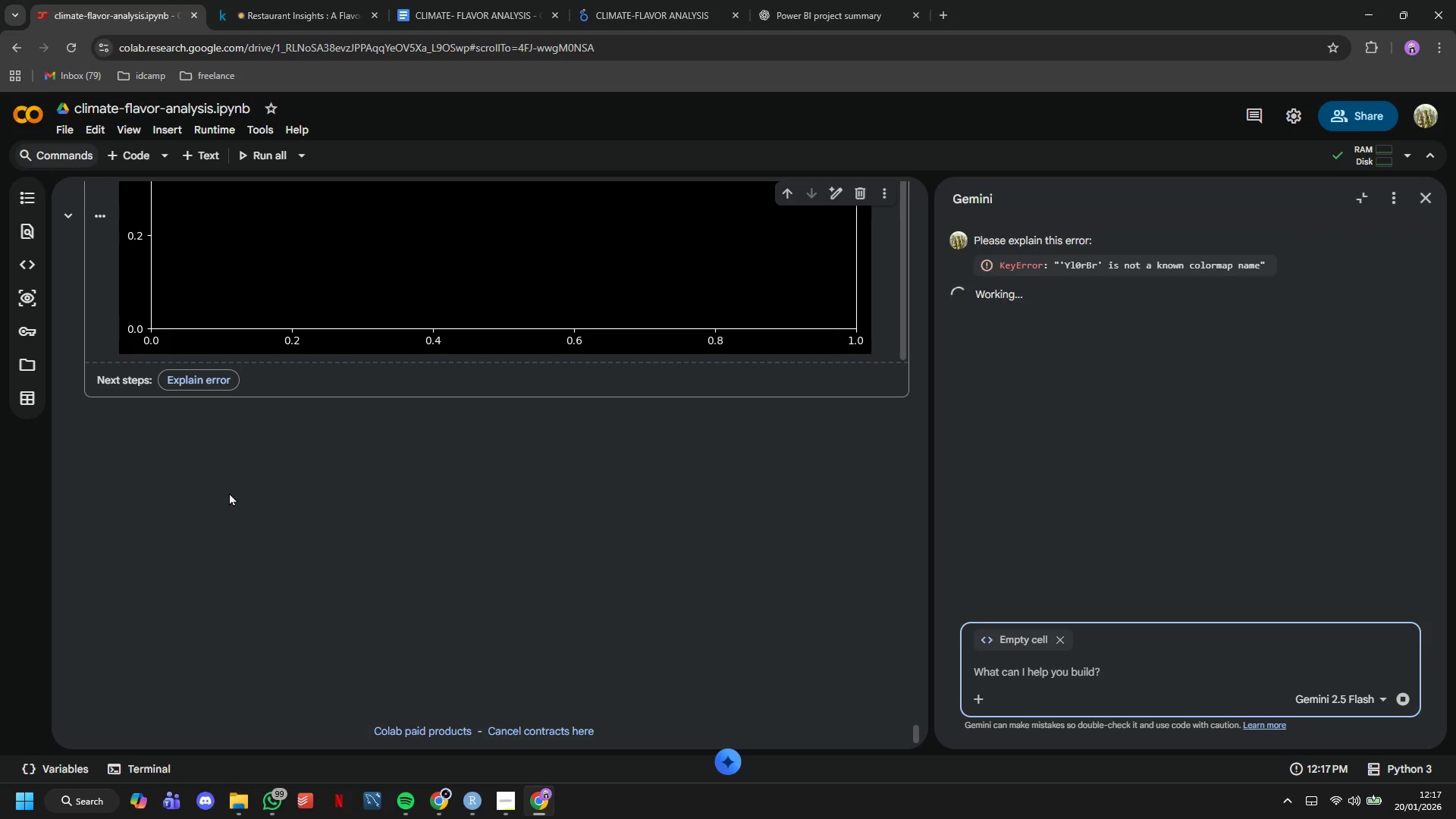 
scroll: coordinate [397, 633], scroll_direction: up, amount: 8.0
 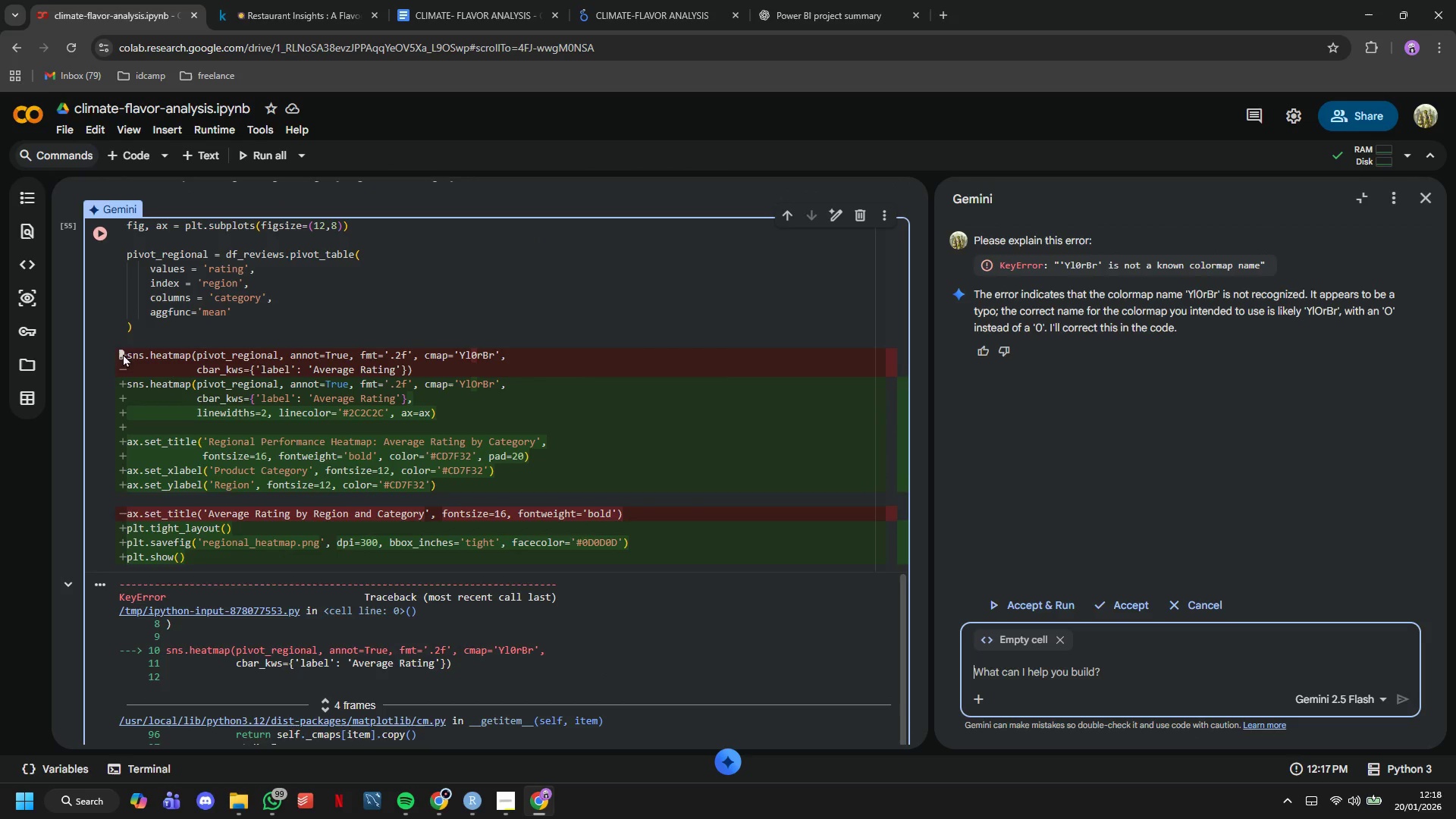 
left_click([1036, 601])
 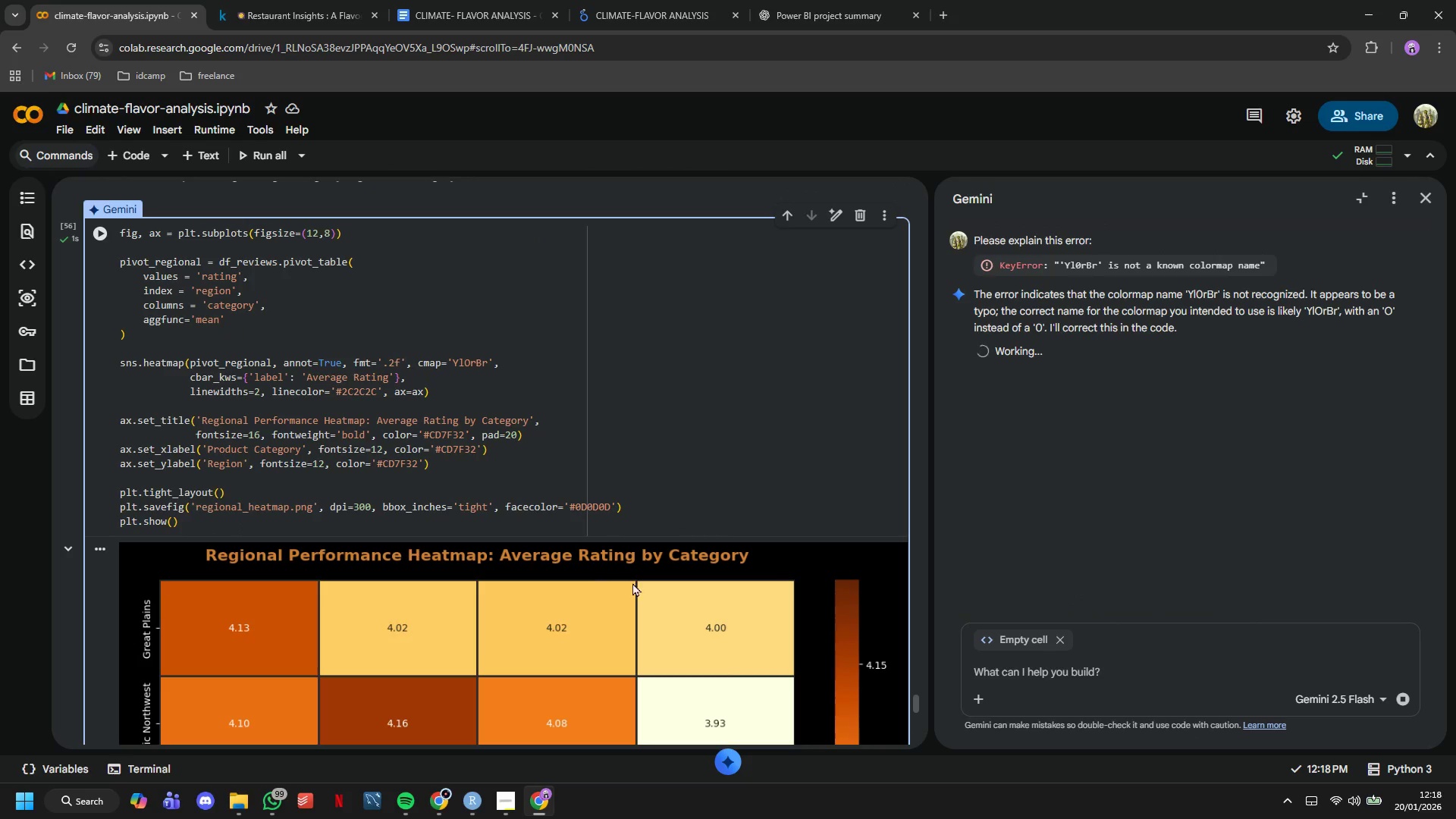 
scroll: coordinate [639, 479], scroll_direction: down, amount: 5.0
 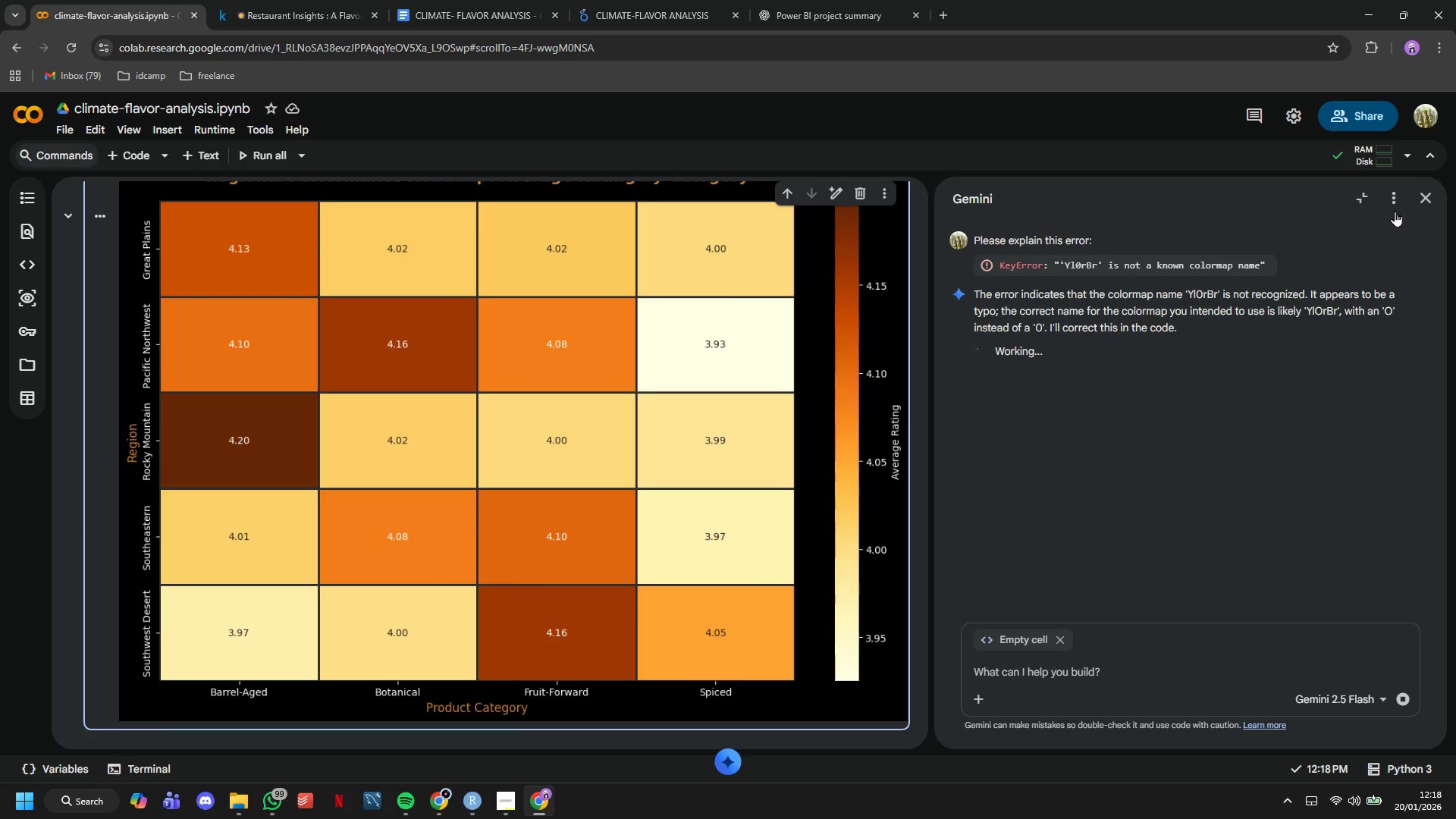 
left_click([1426, 191])
 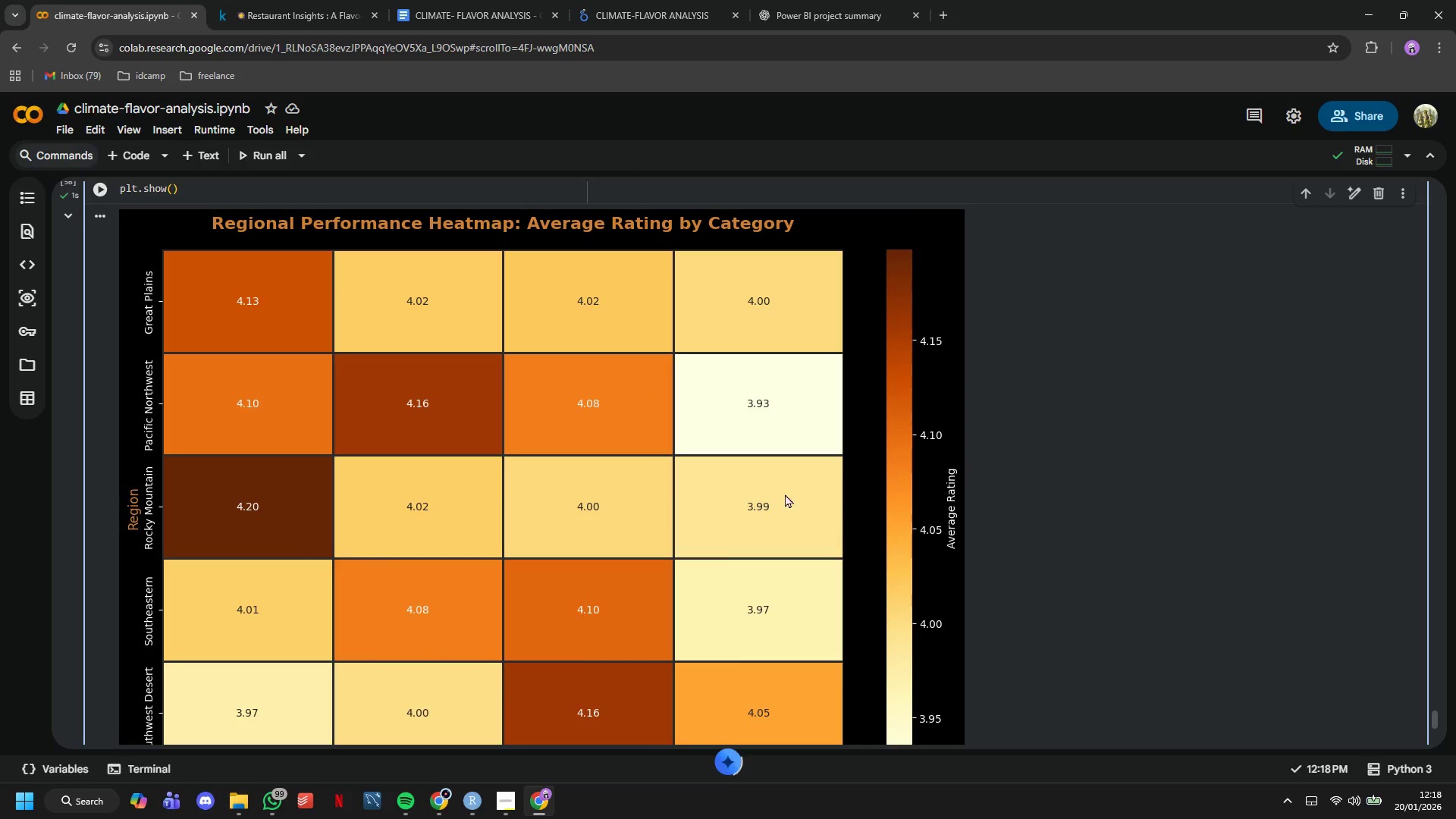 
right_click([758, 481])
 